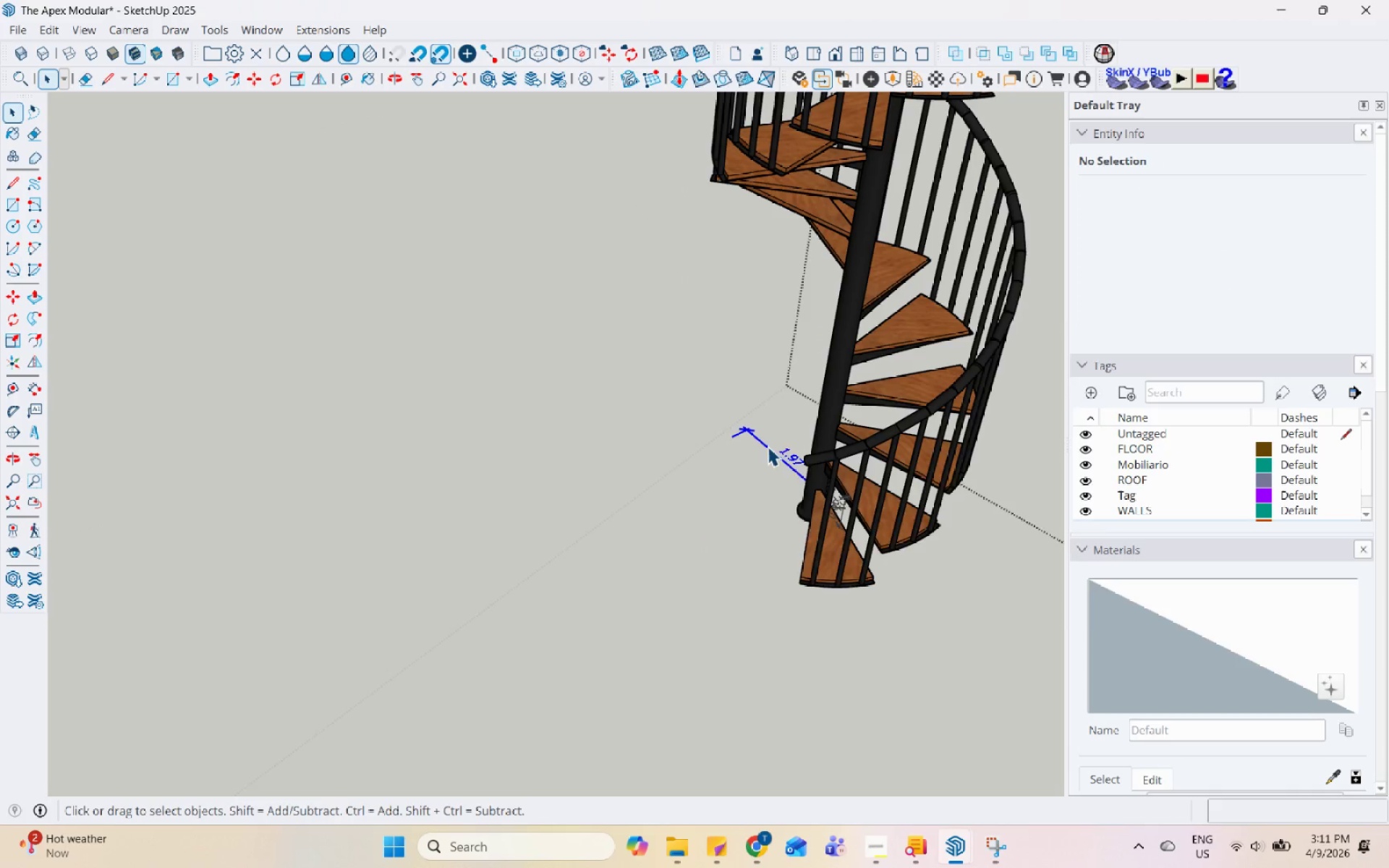 
right_click([768, 446])
 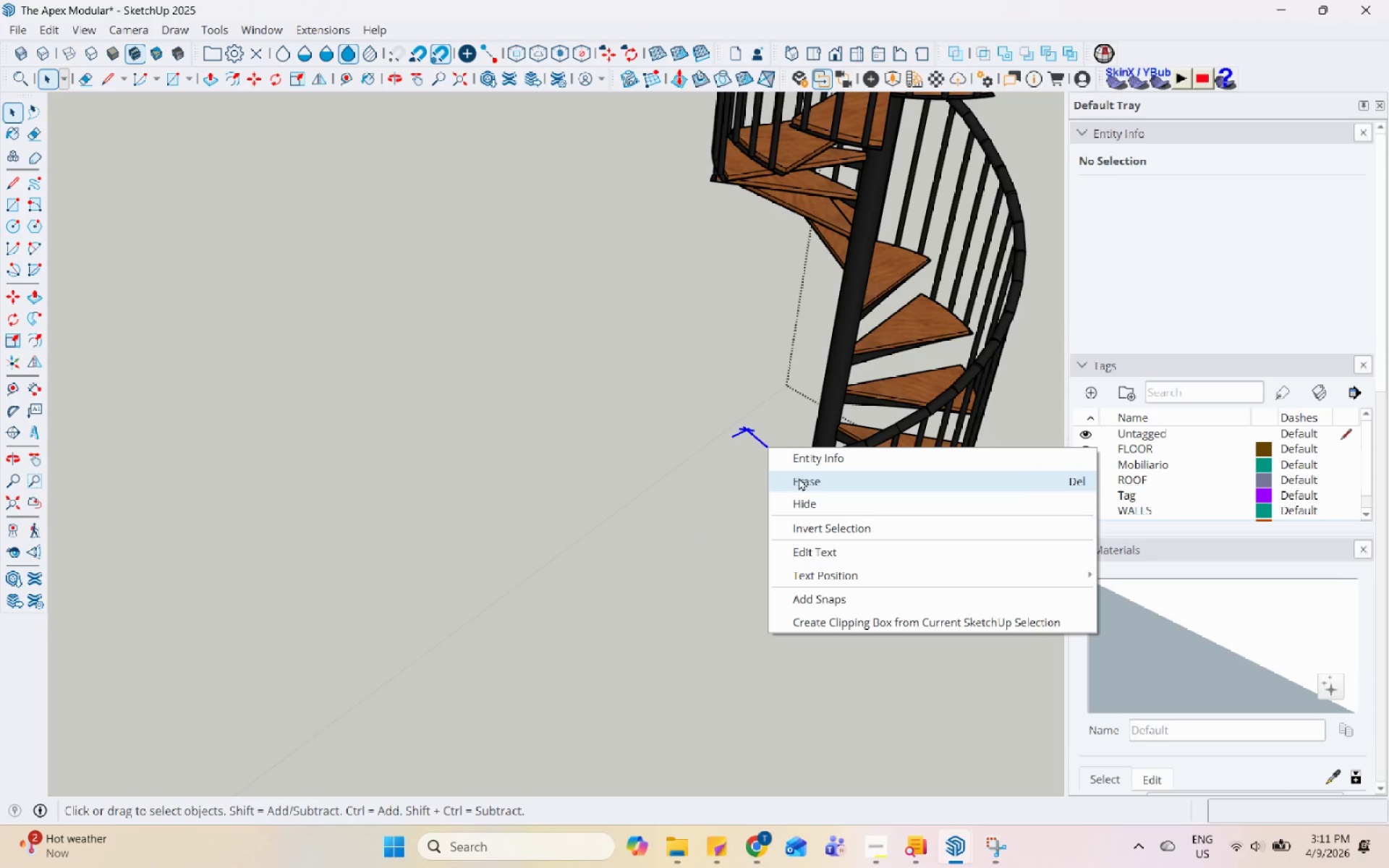 
left_click([802, 479])
 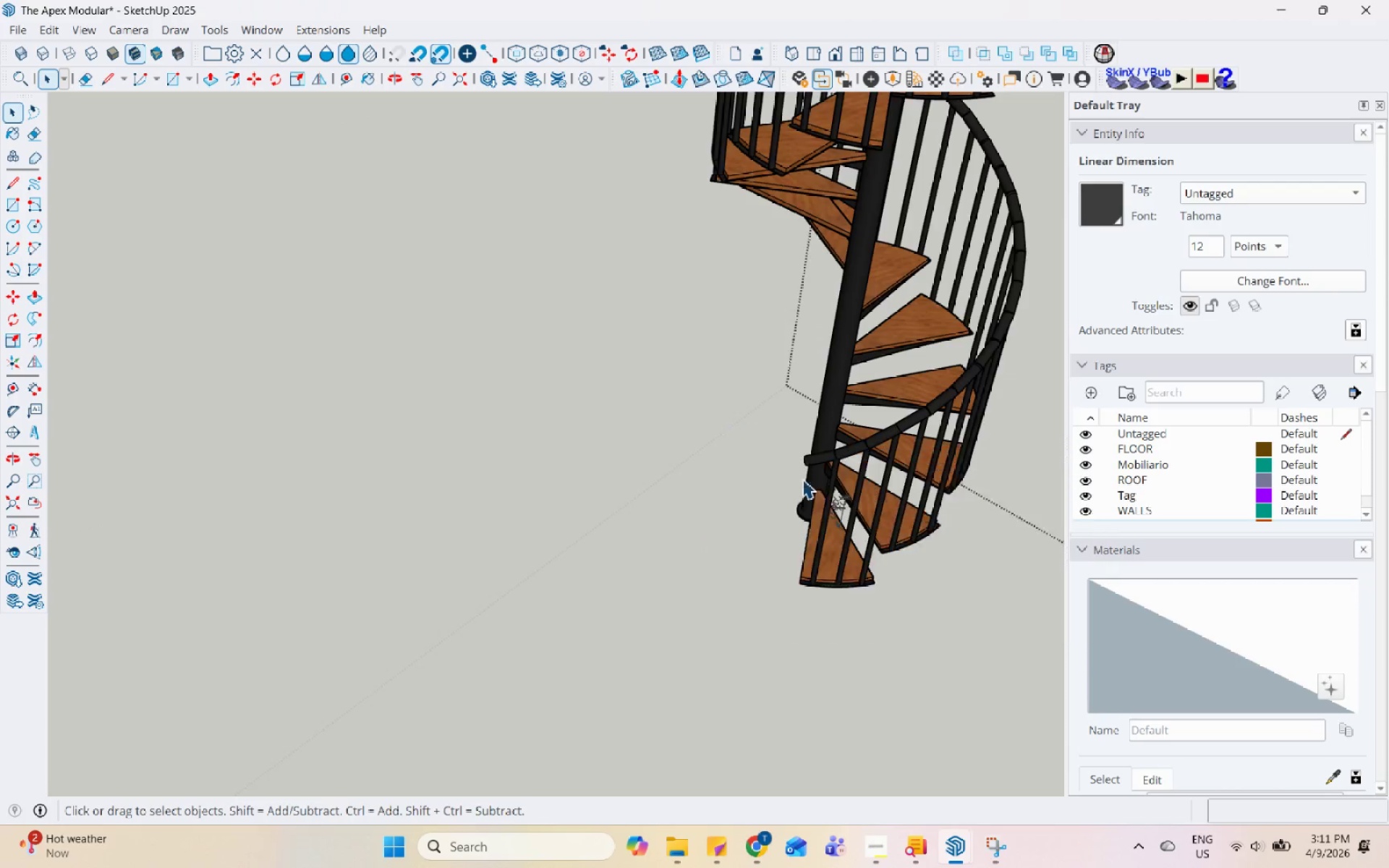 
left_click([843, 503])
 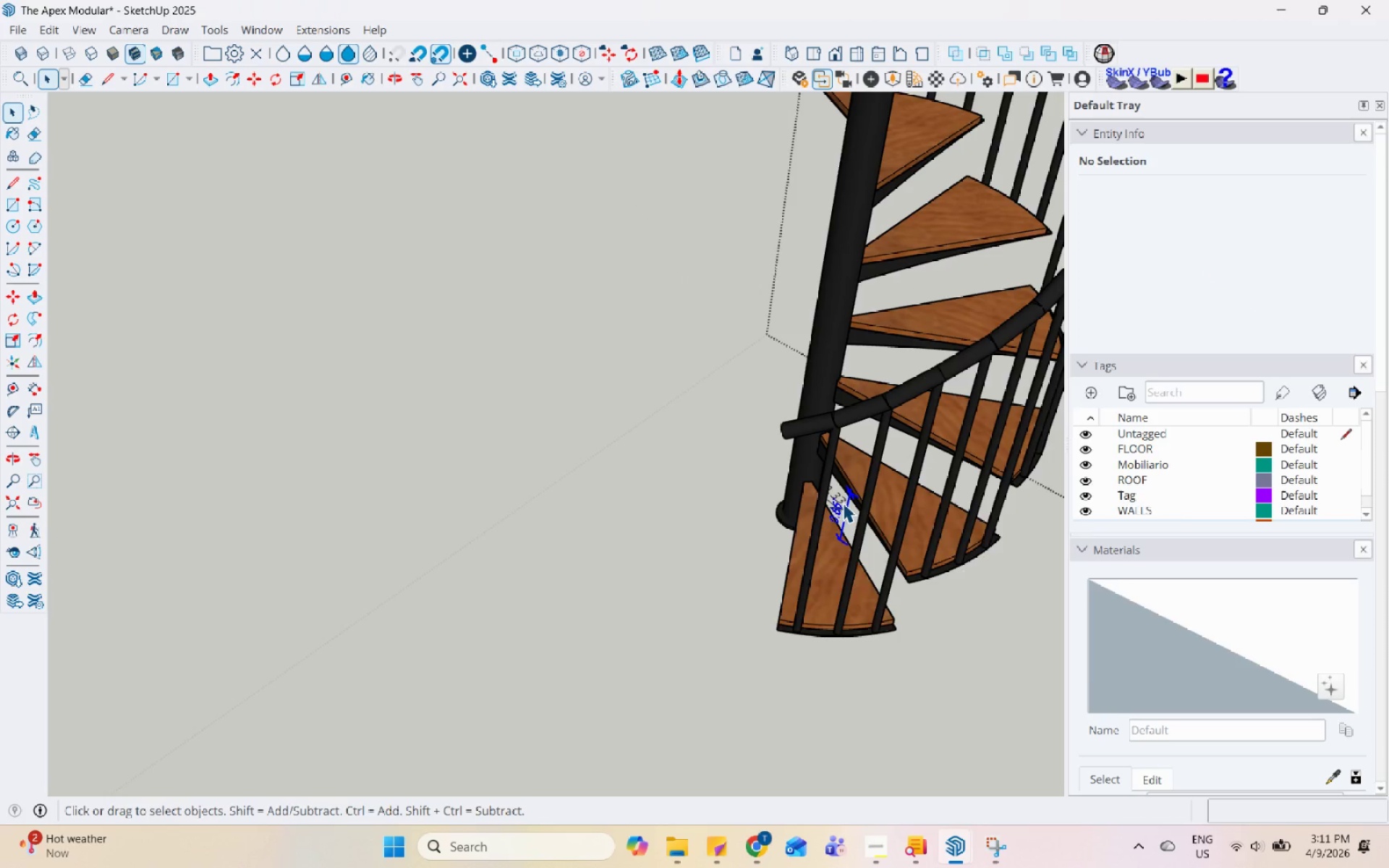 
scroll: coordinate [828, 495], scroll_direction: up, amount: 4.0
 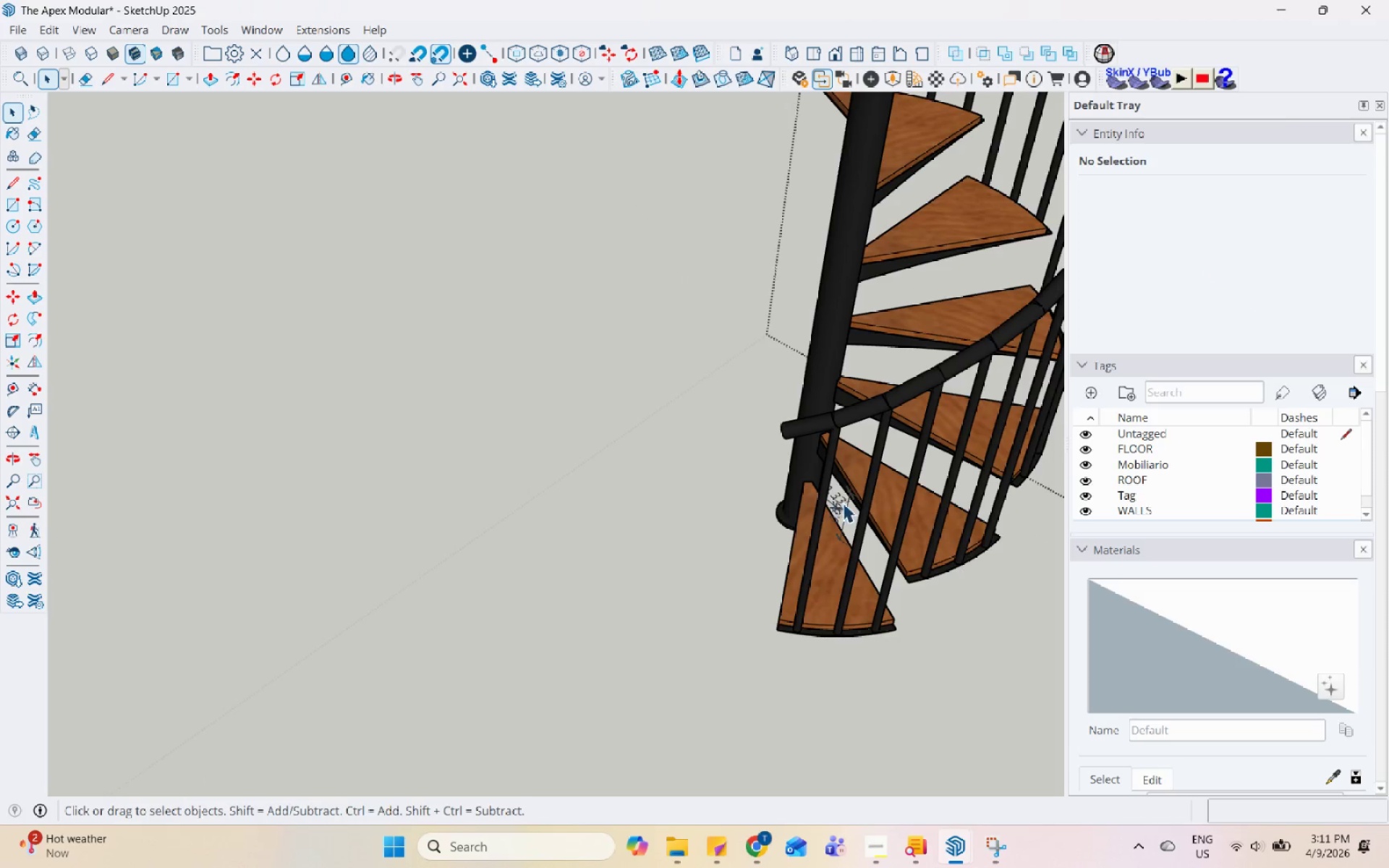 
right_click([843, 503])
 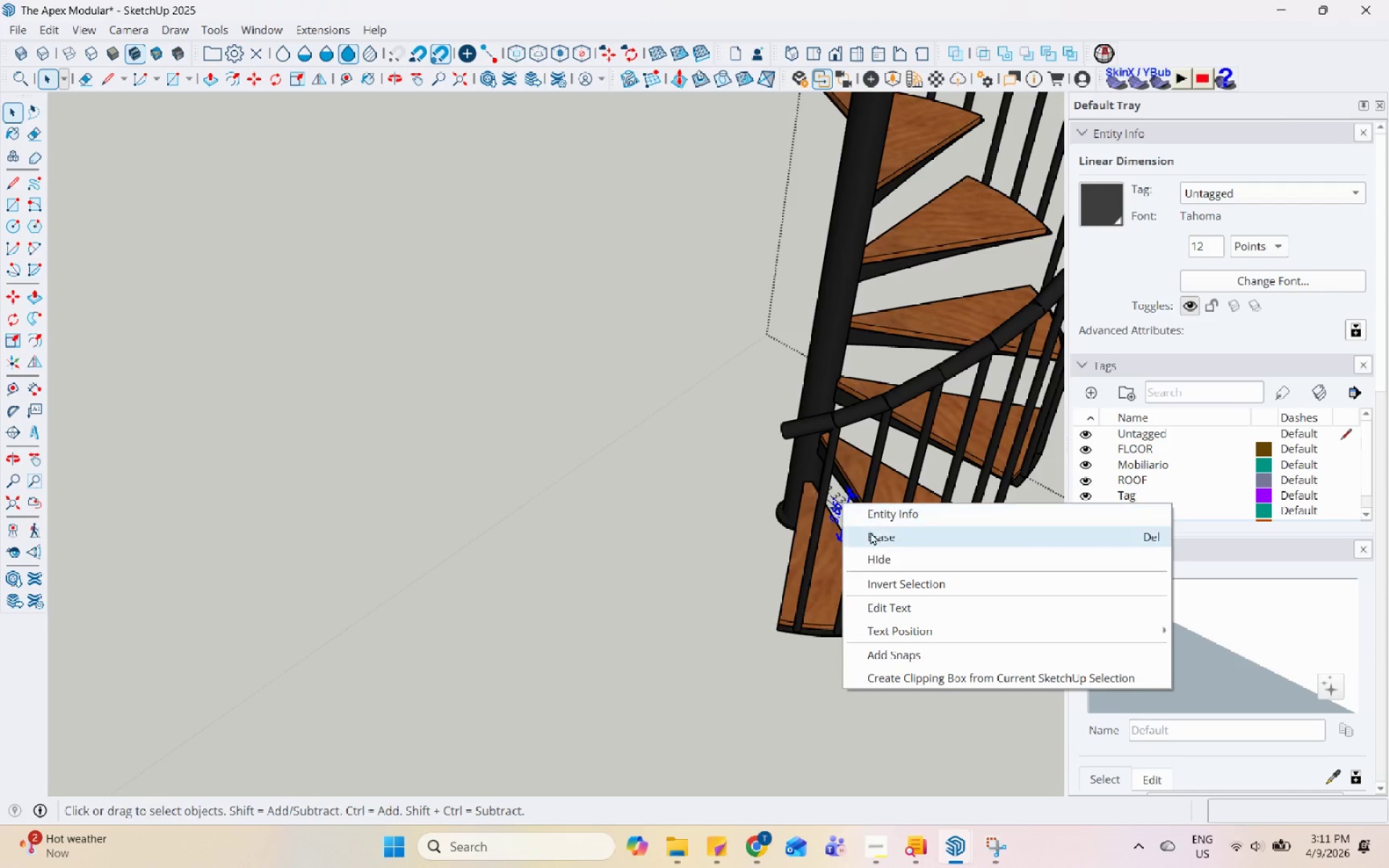 
left_click([872, 535])
 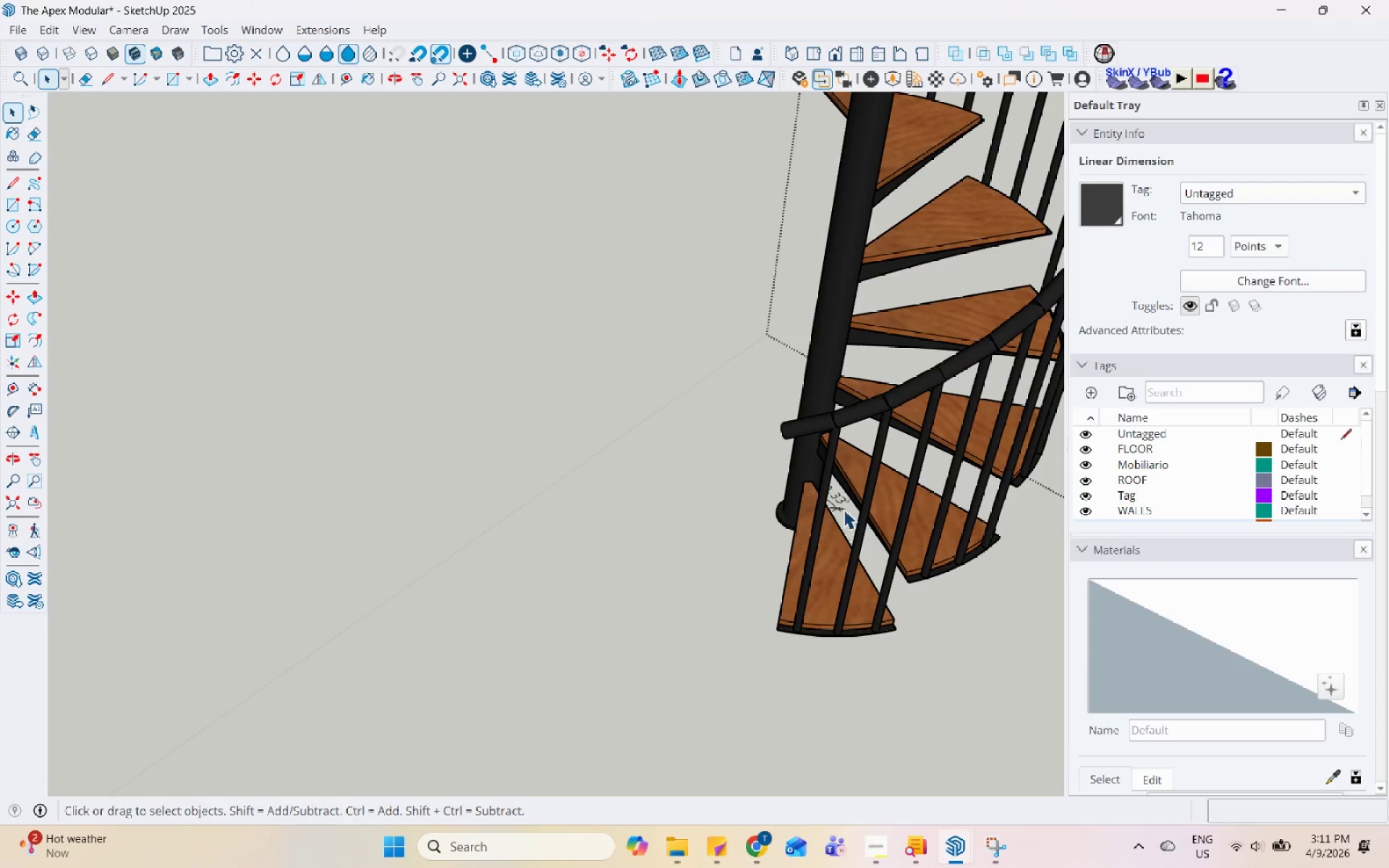 
left_click([834, 500])
 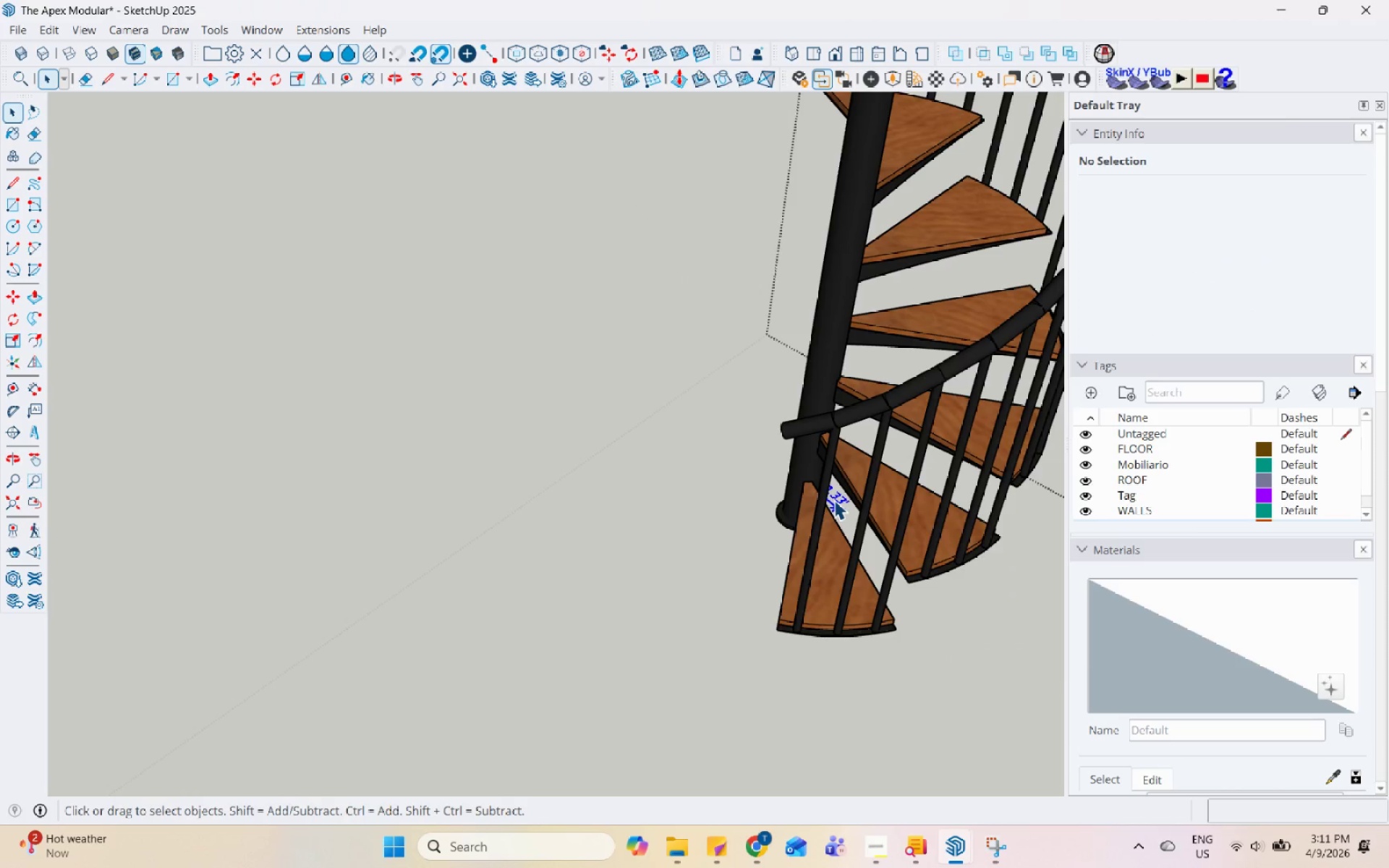 
right_click([834, 500])
 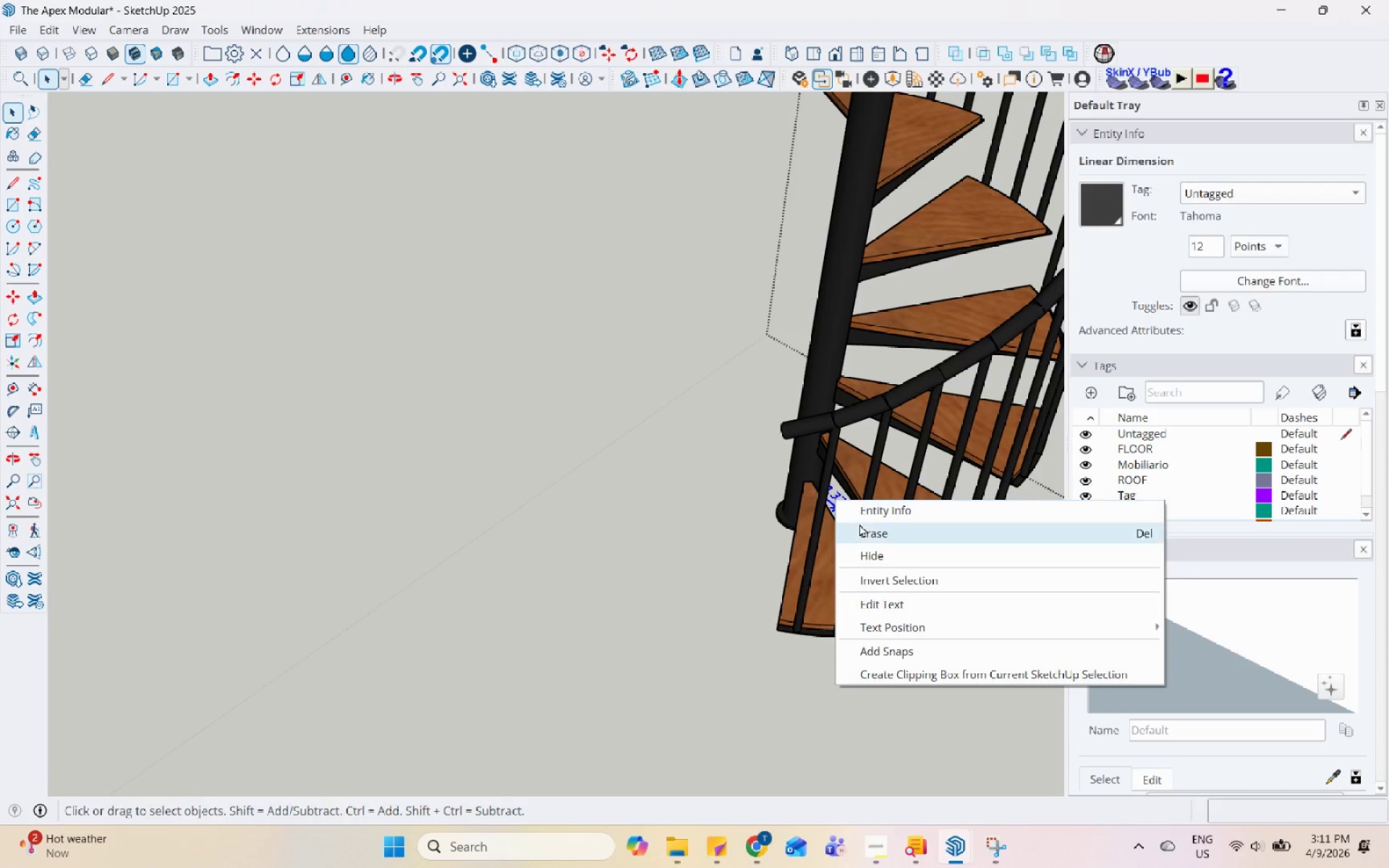 
left_click([860, 524])
 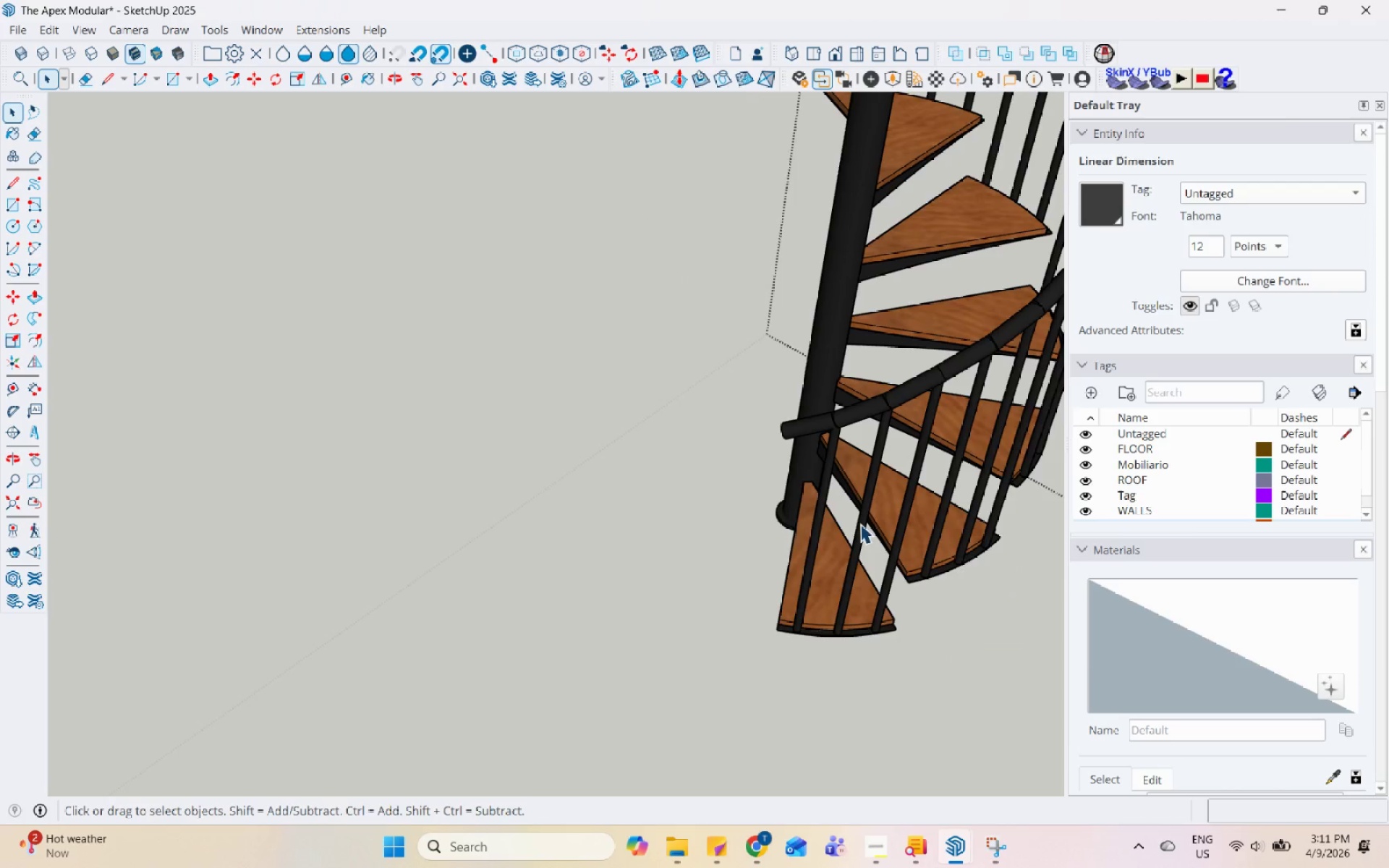 
scroll: coordinate [724, 579], scroll_direction: down, amount: 8.0
 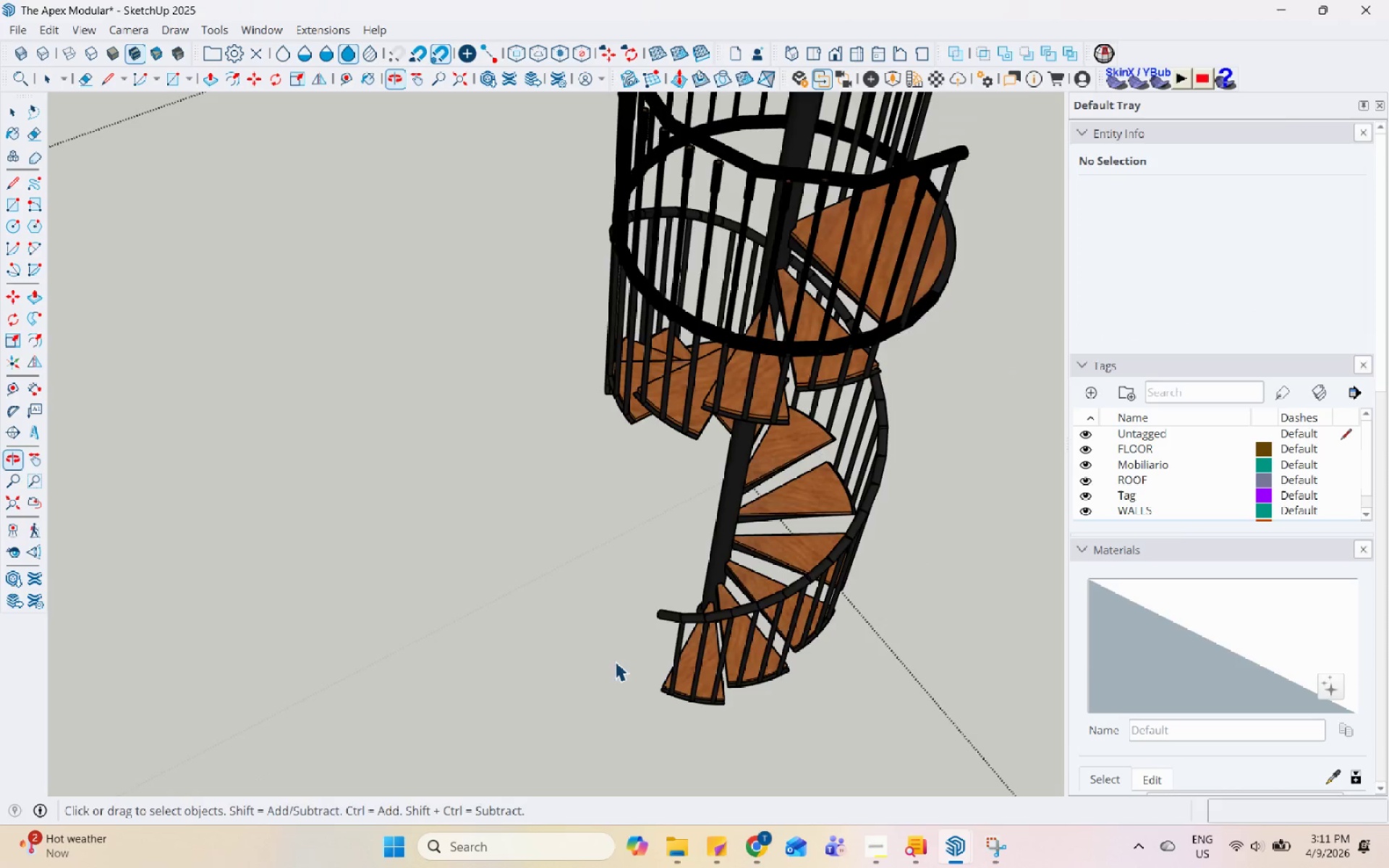 
key(Escape)
 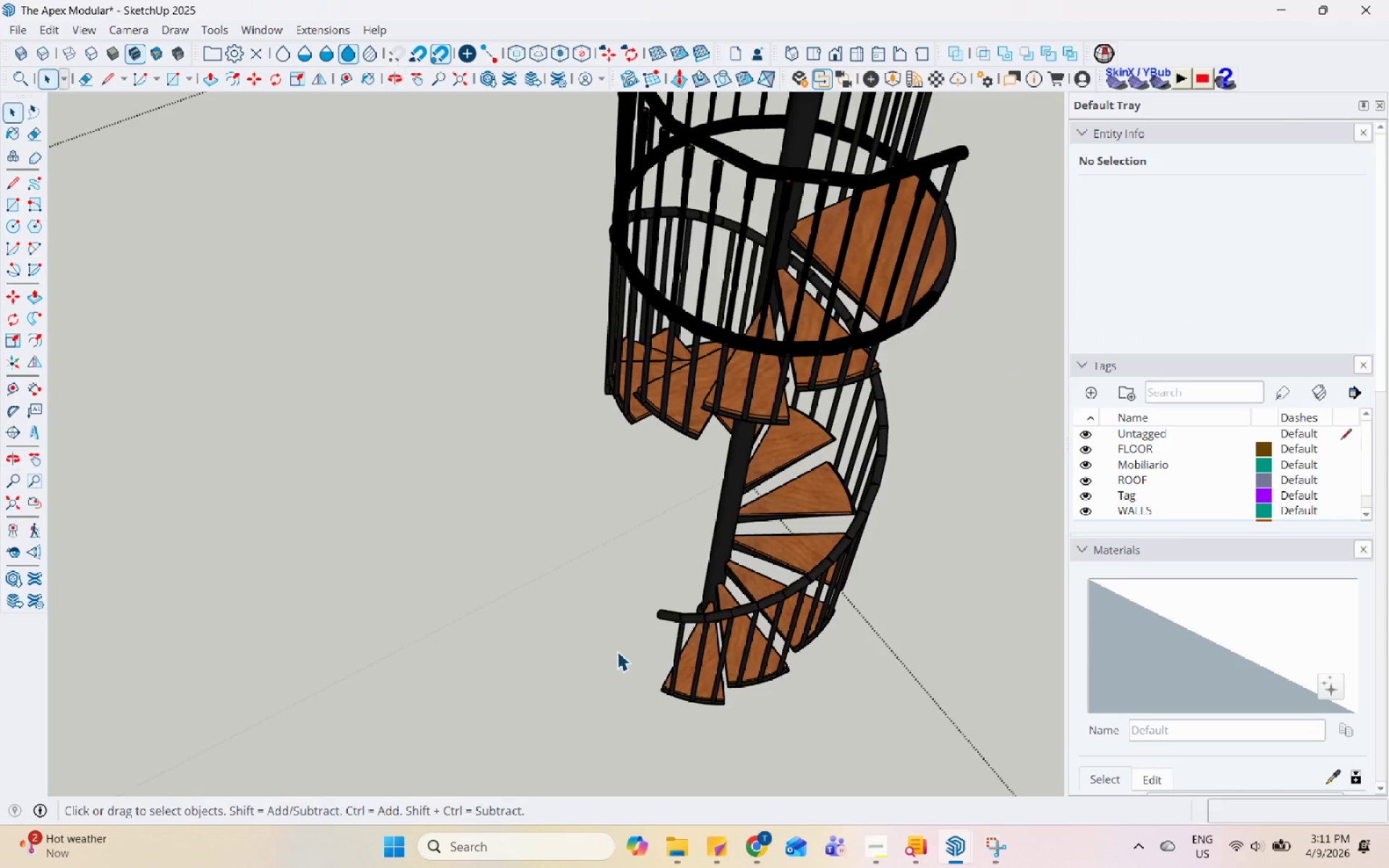 
key(Escape)
 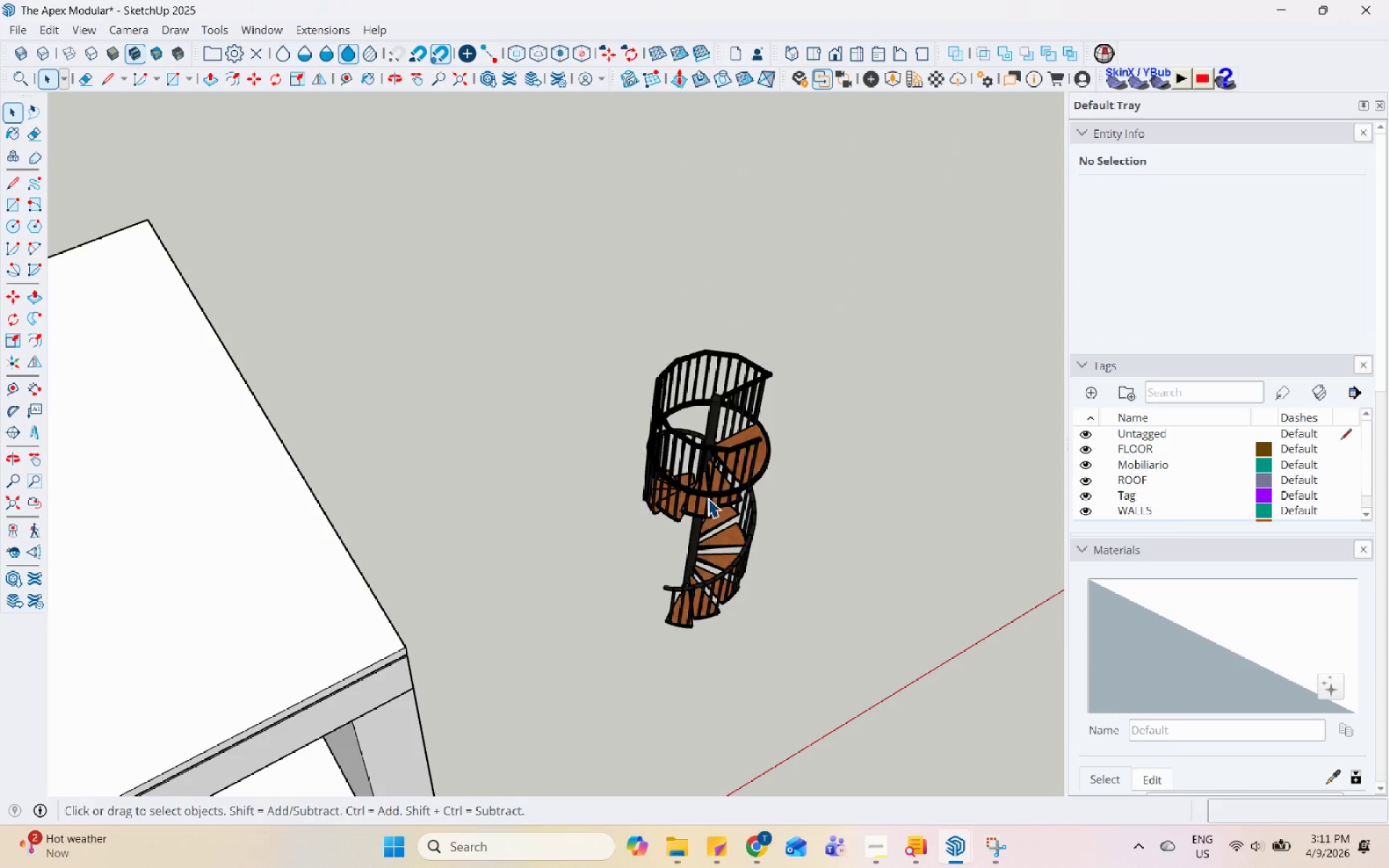 
key(Escape)
 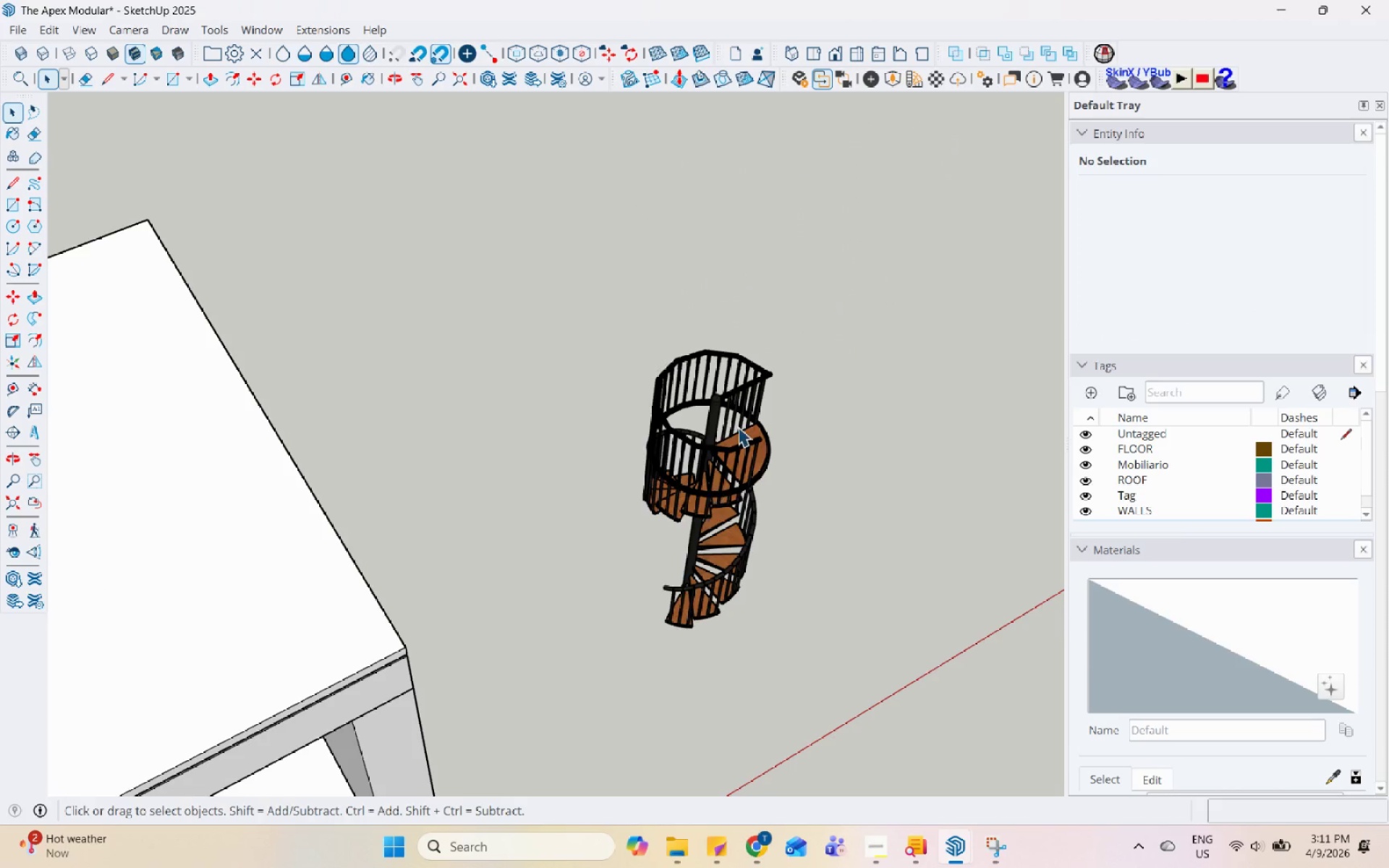 
left_click([738, 426])
 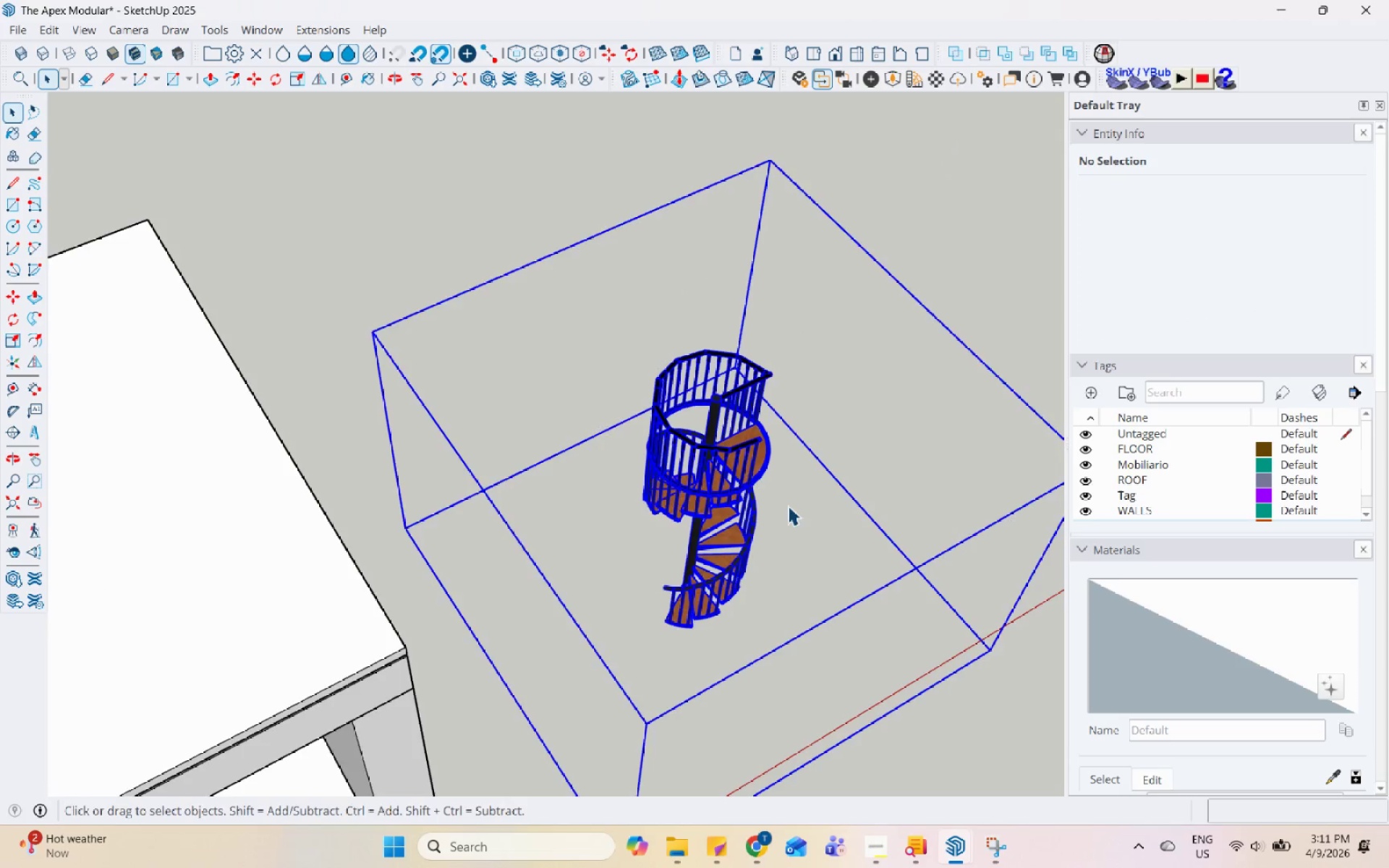 
scroll: coordinate [693, 337], scroll_direction: down, amount: 17.0
 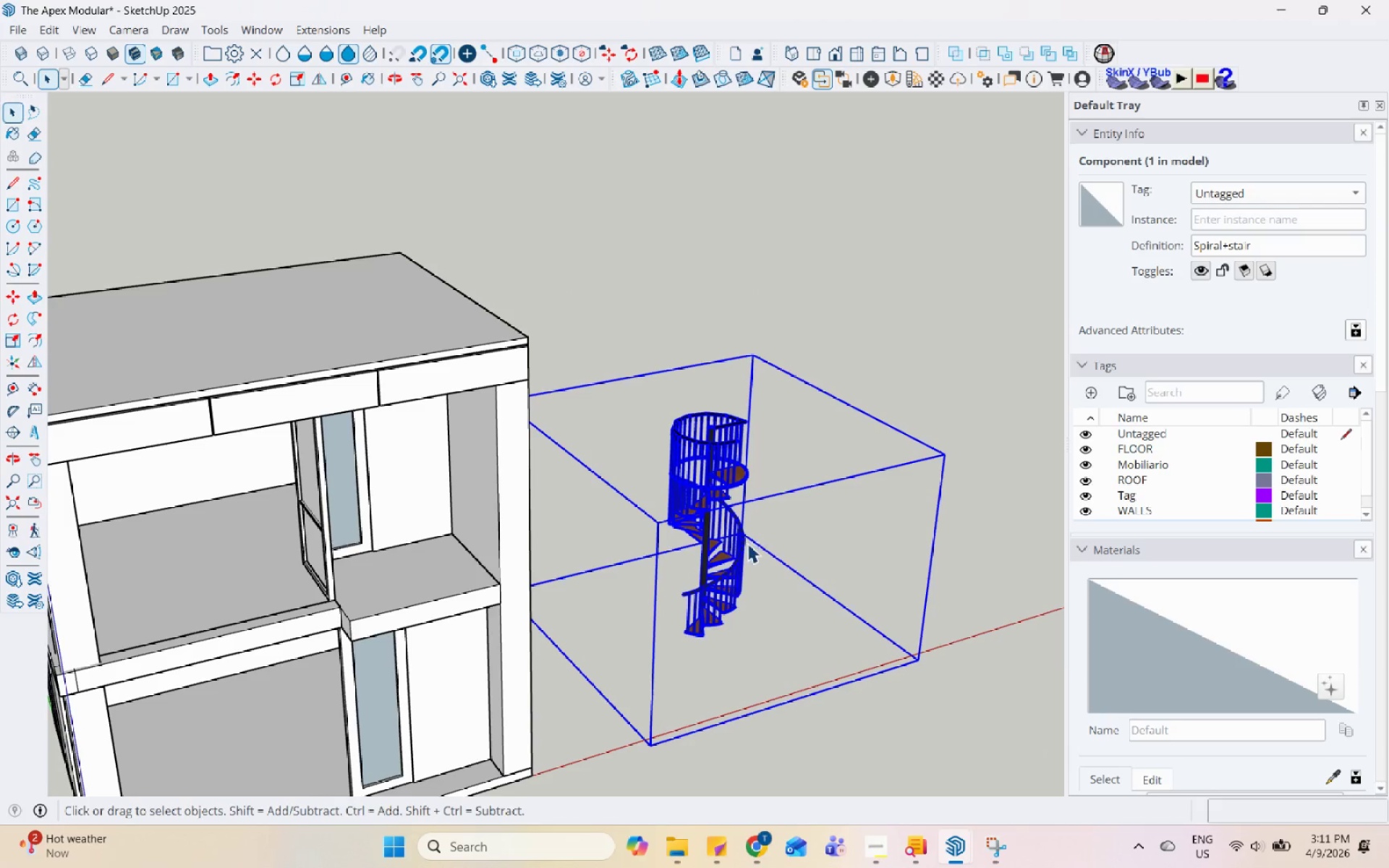 
double_click([742, 545])
 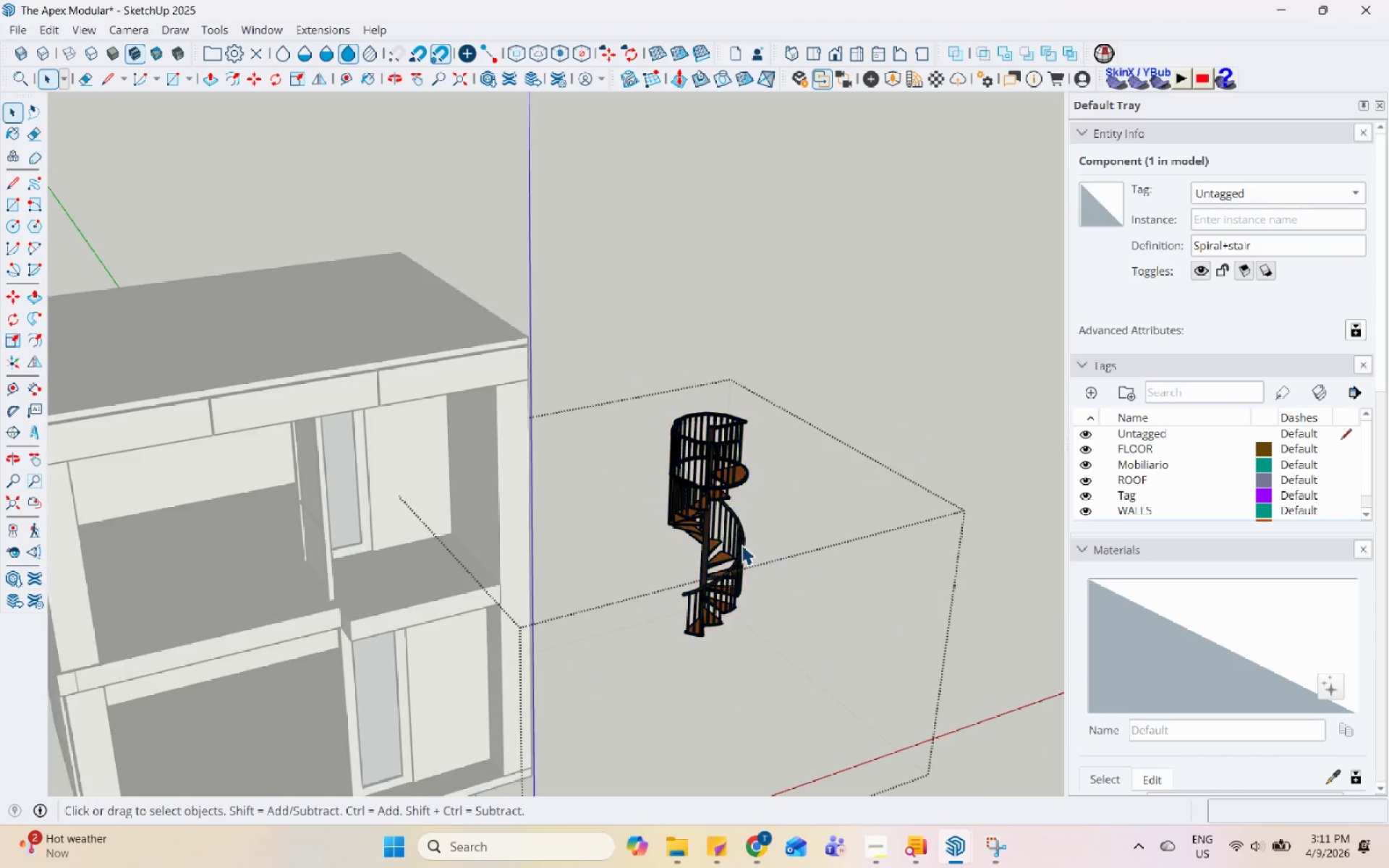 
triple_click([742, 545])
 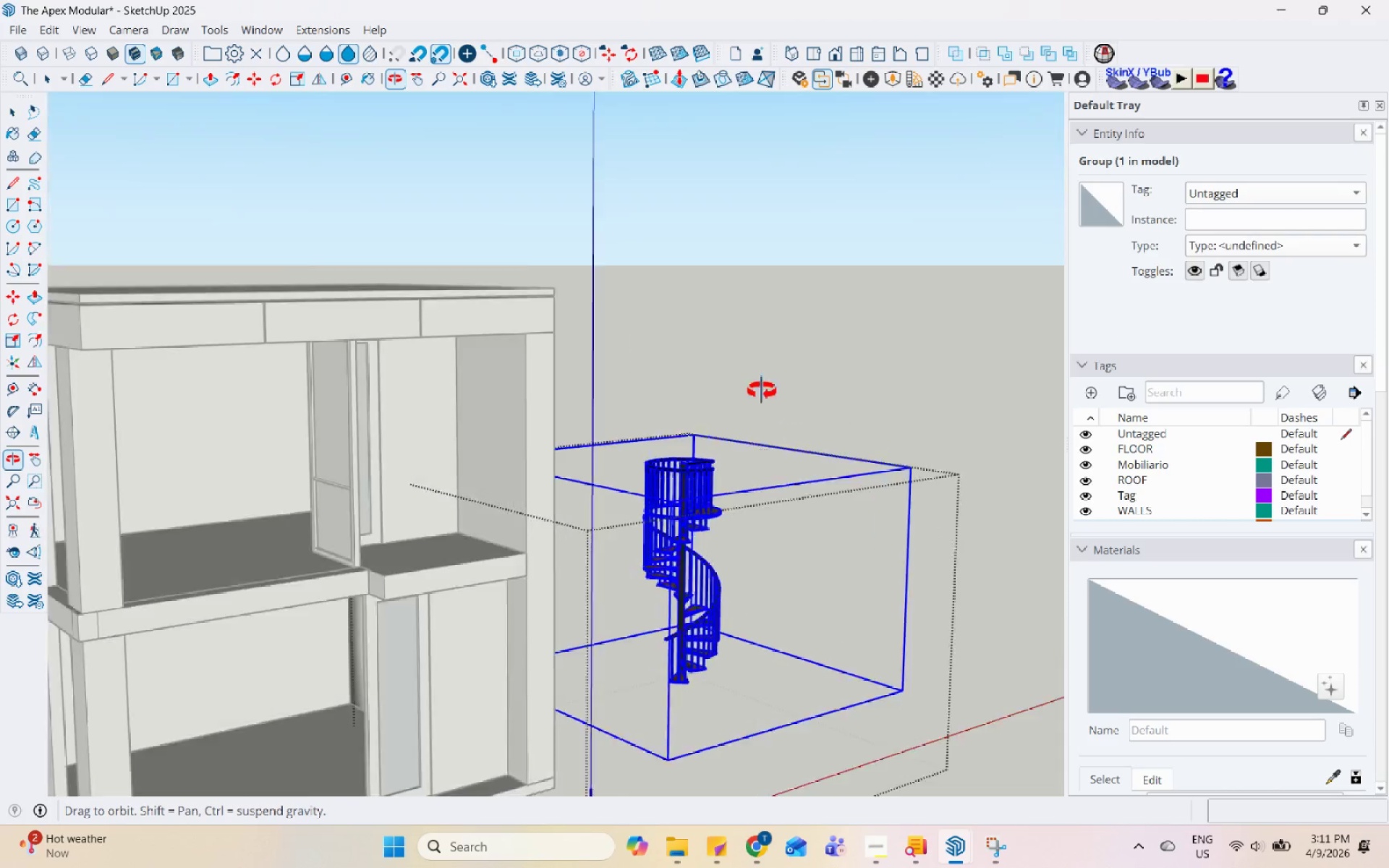 
double_click([729, 523])
 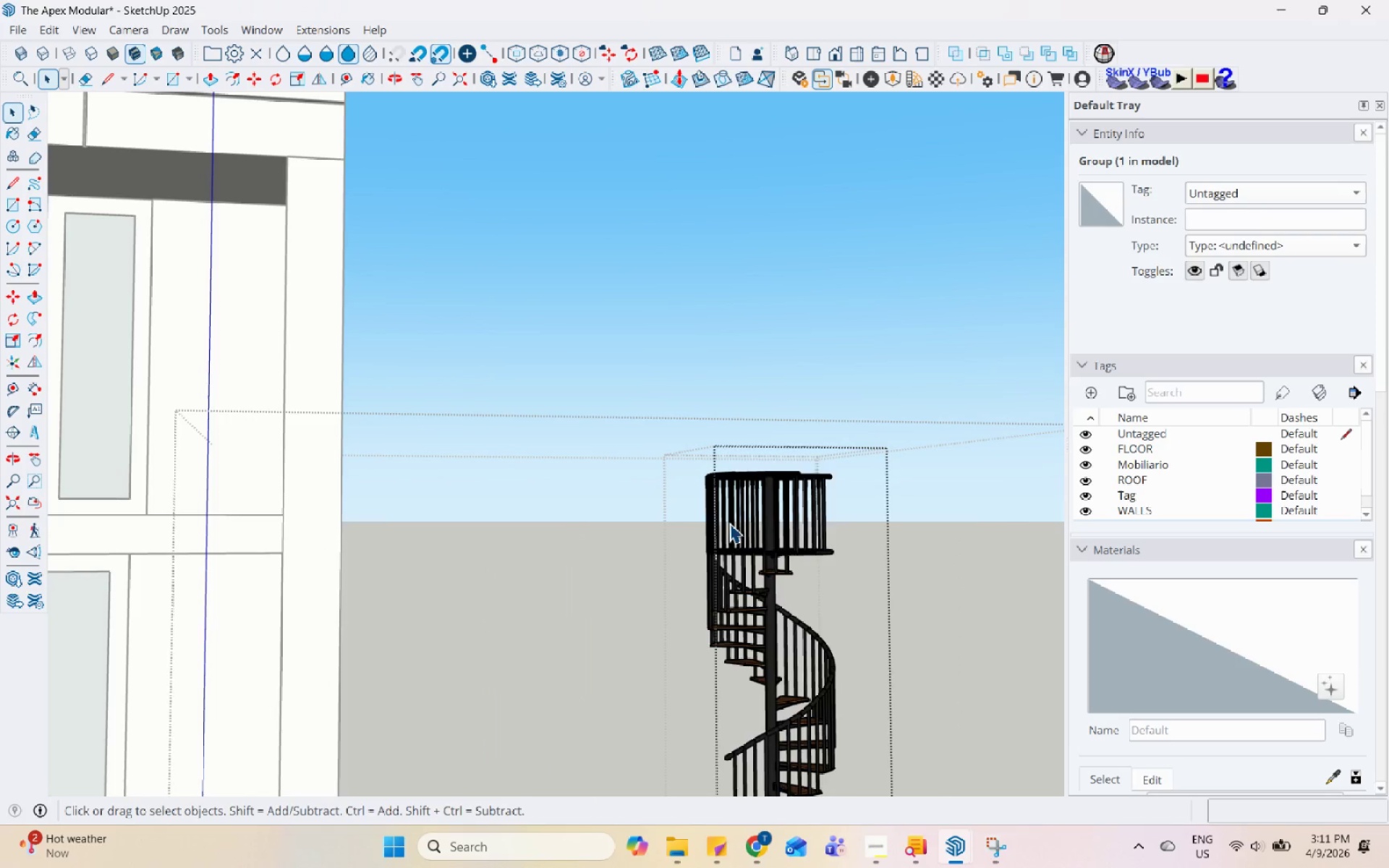 
triple_click([729, 523])
 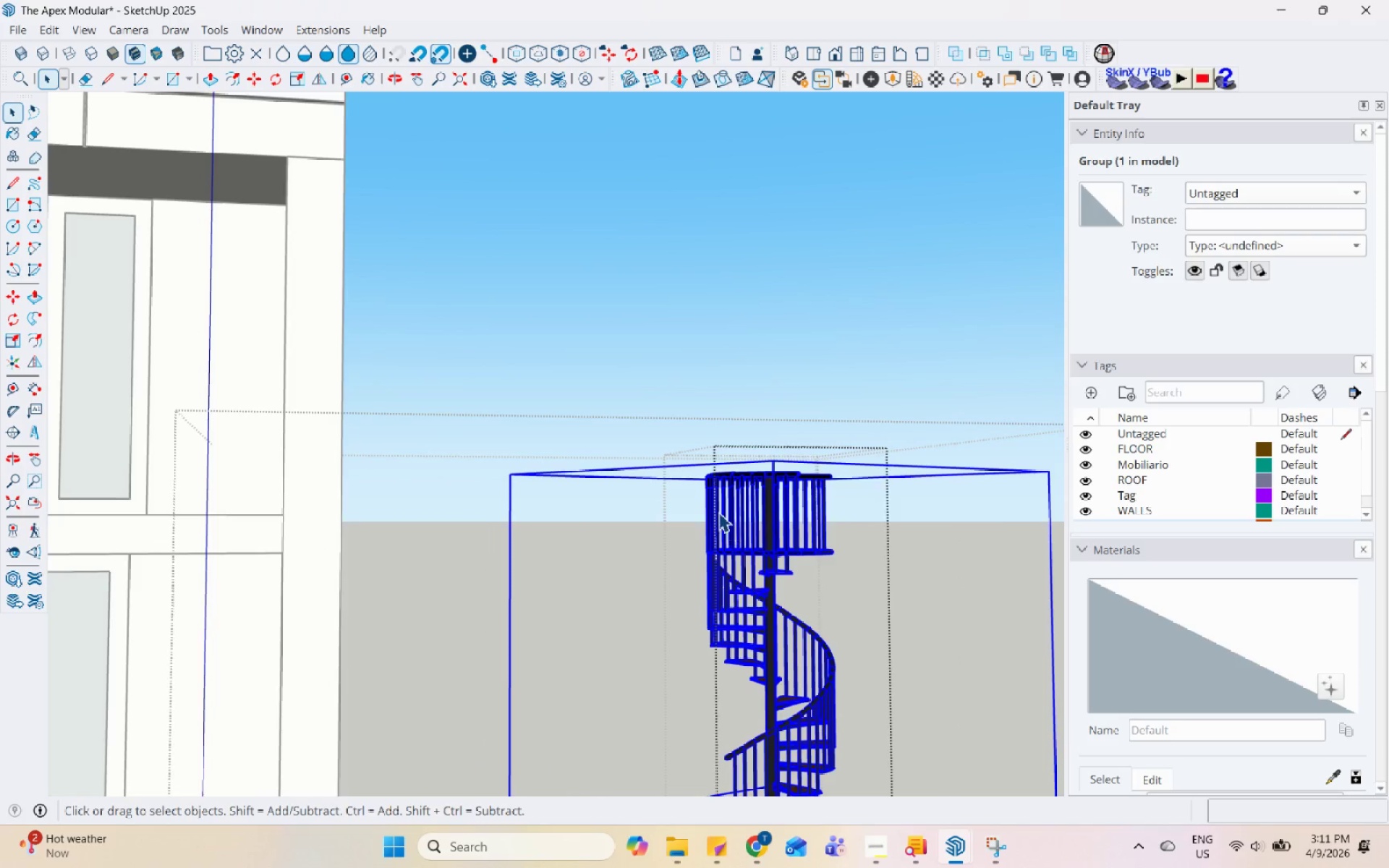 
scroll: coordinate [718, 533], scroll_direction: up, amount: 4.0
 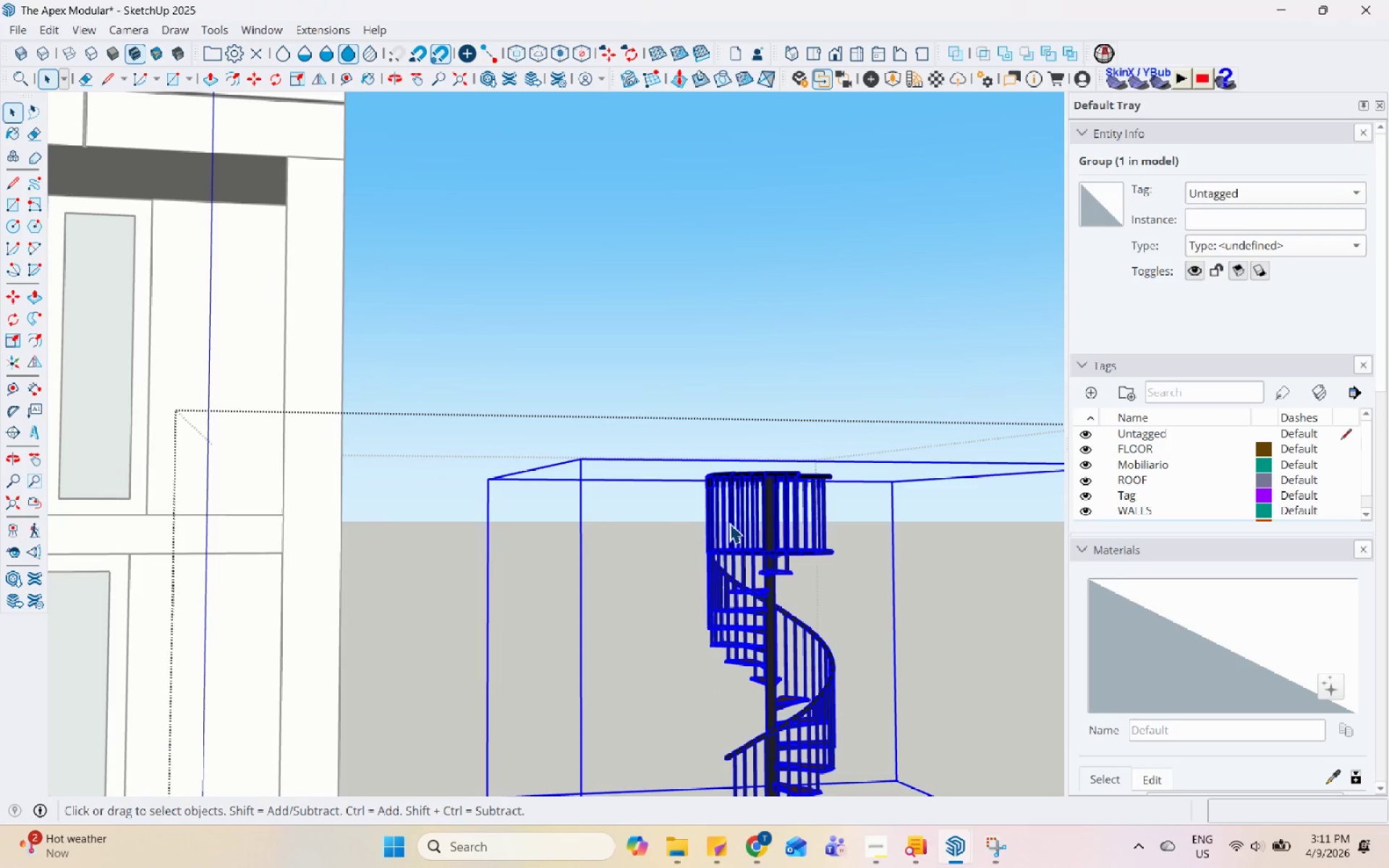 
scroll: coordinate [759, 506], scroll_direction: down, amount: 5.0
 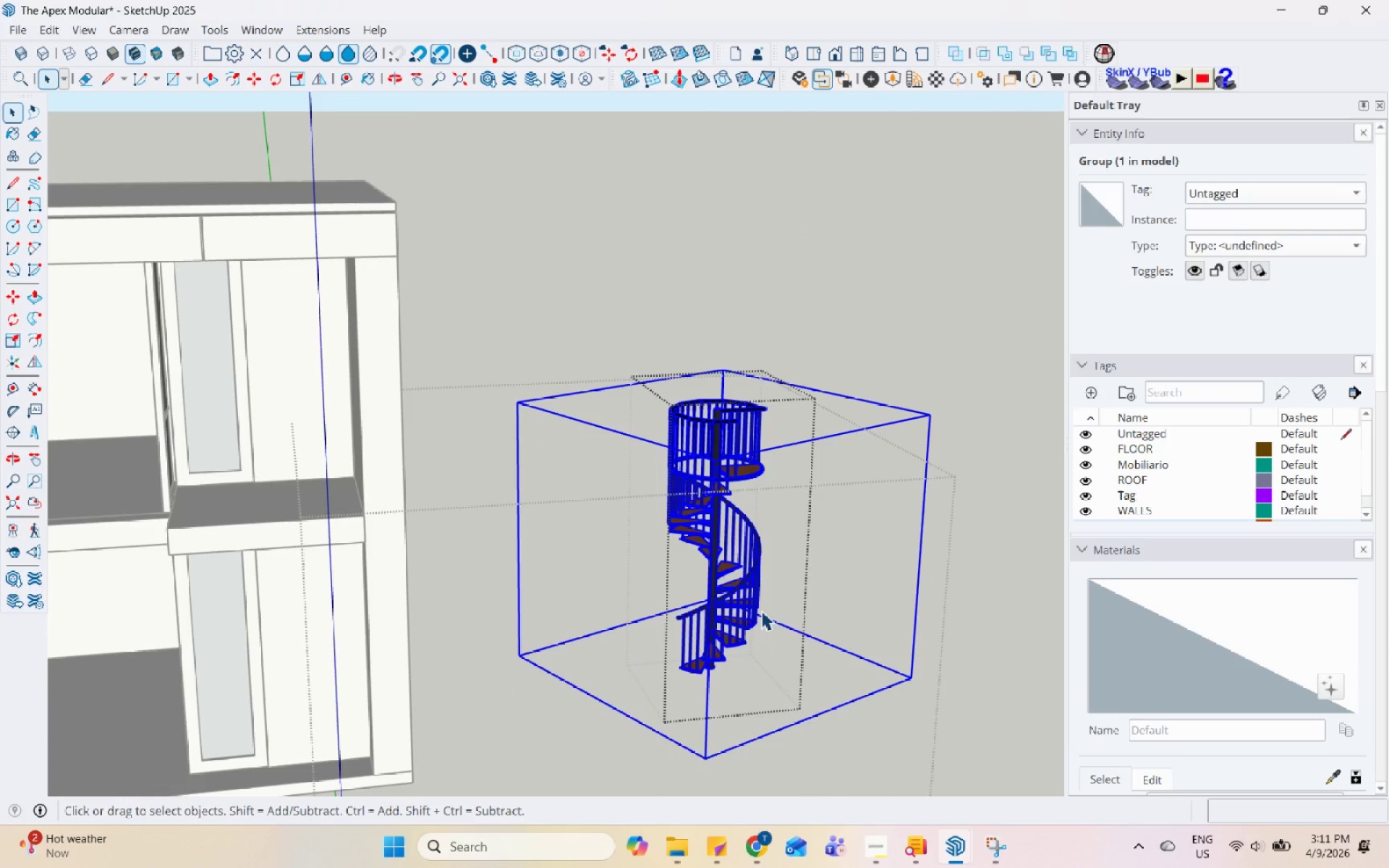 
left_click([723, 460])
 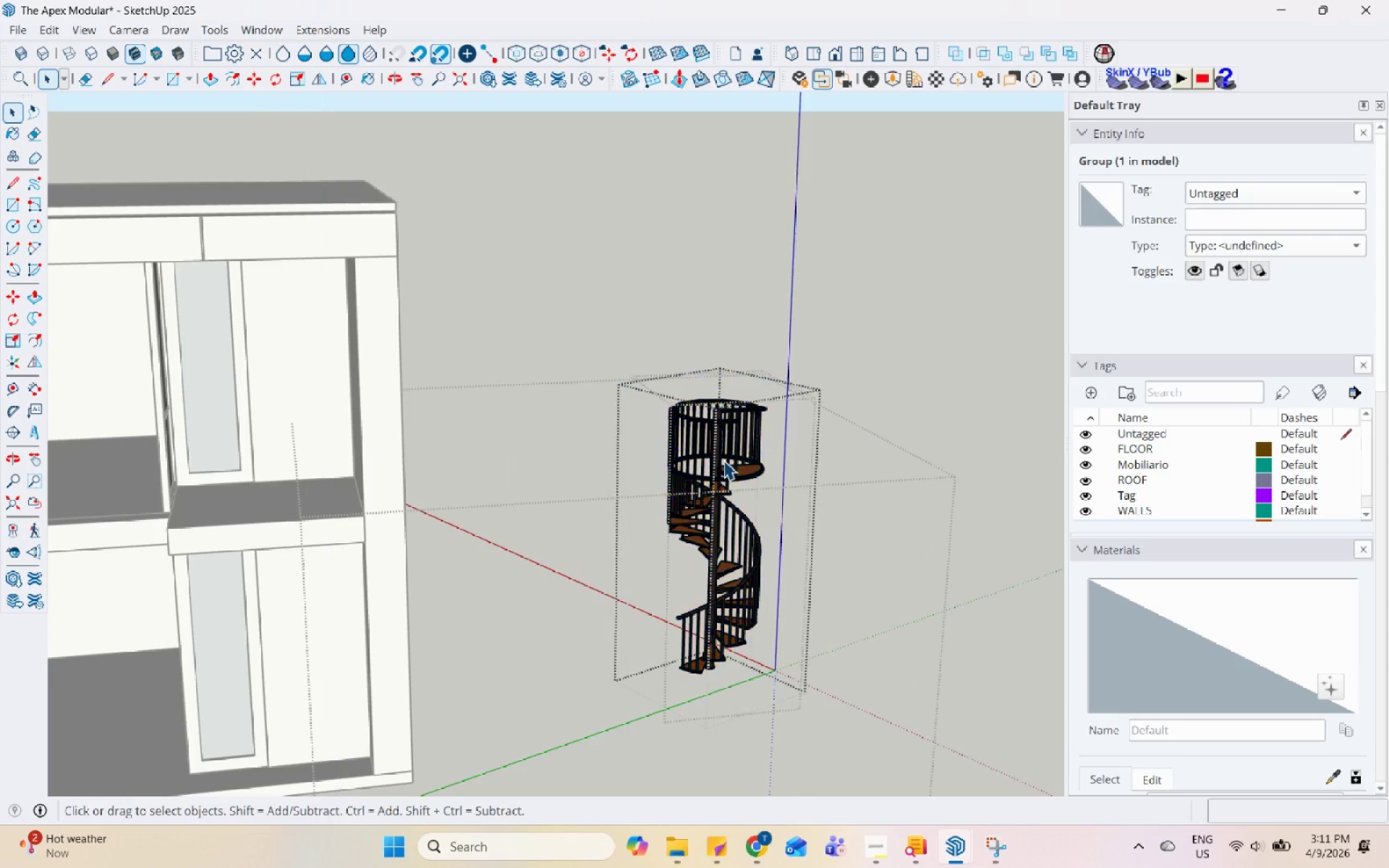 
double_click([723, 460])
 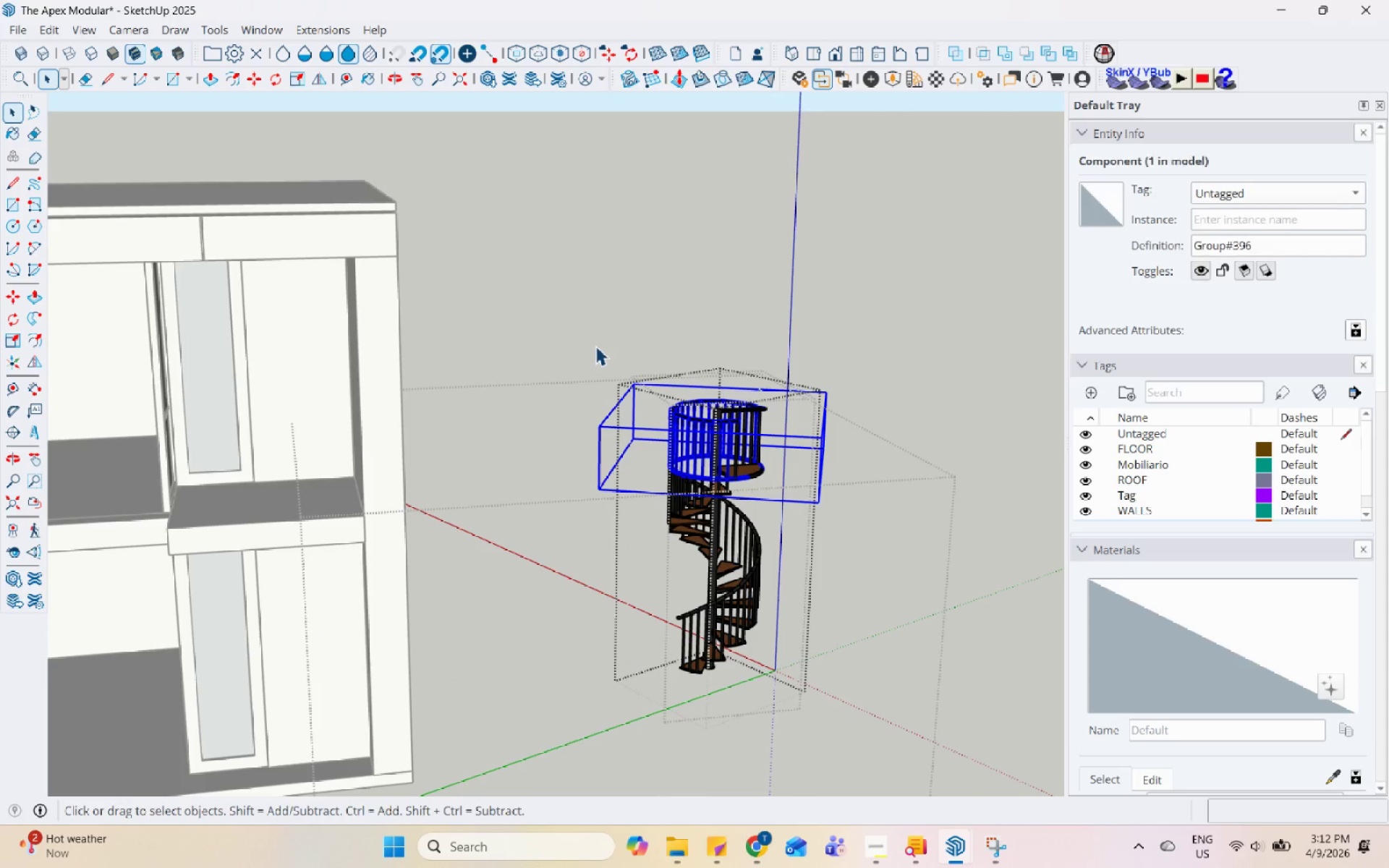 
key(Escape)
 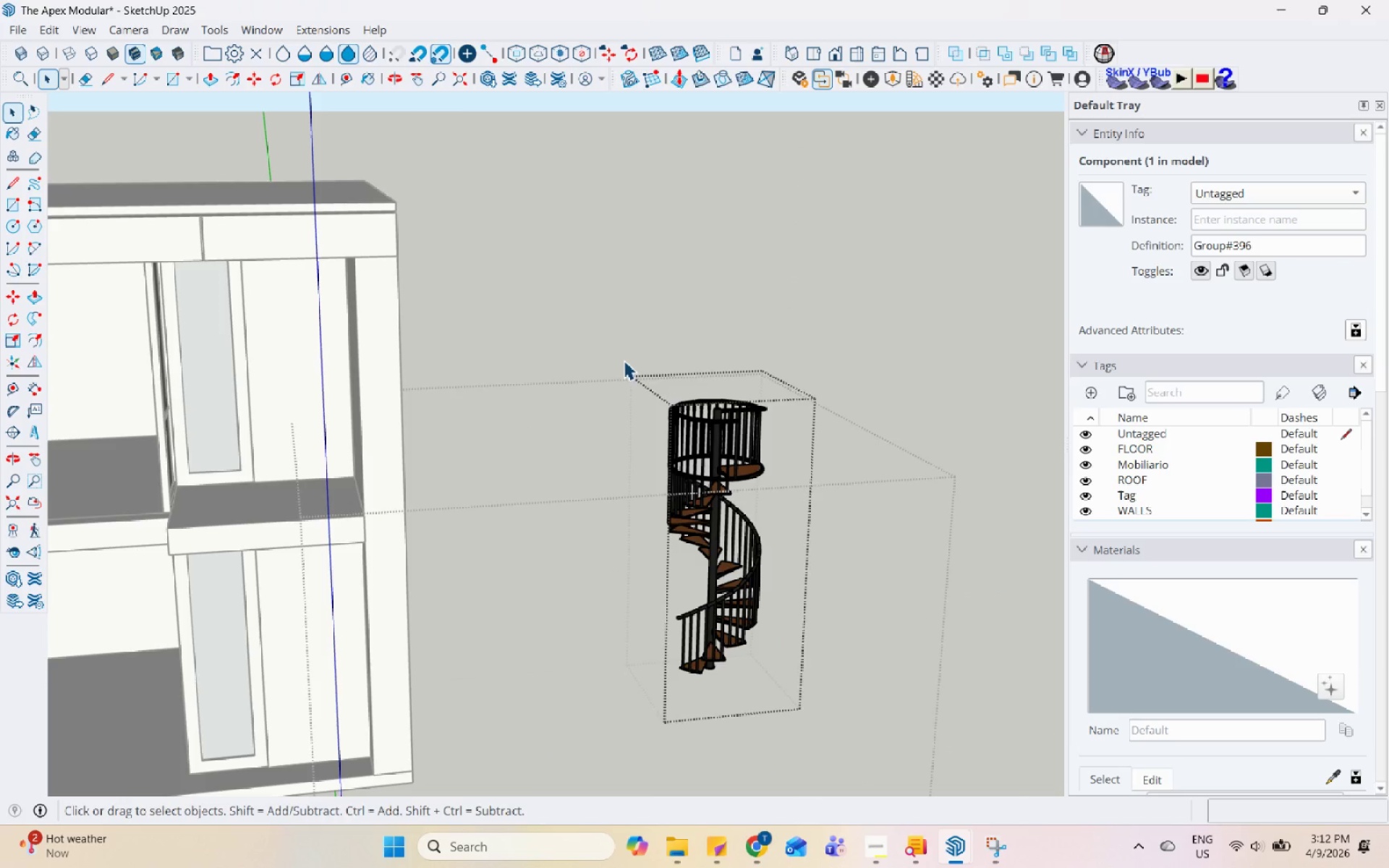 
key(Escape)
 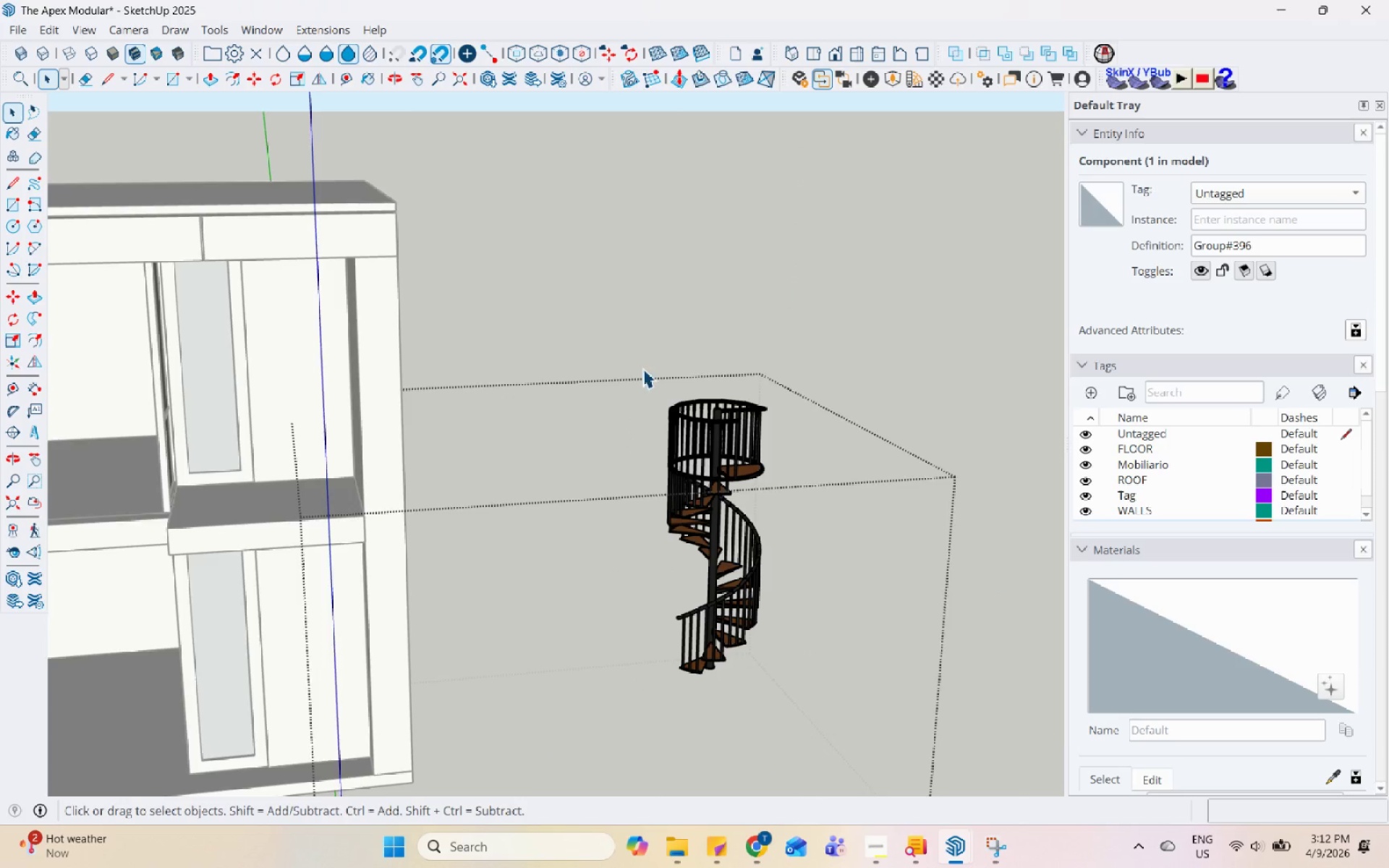 
key(Escape)
 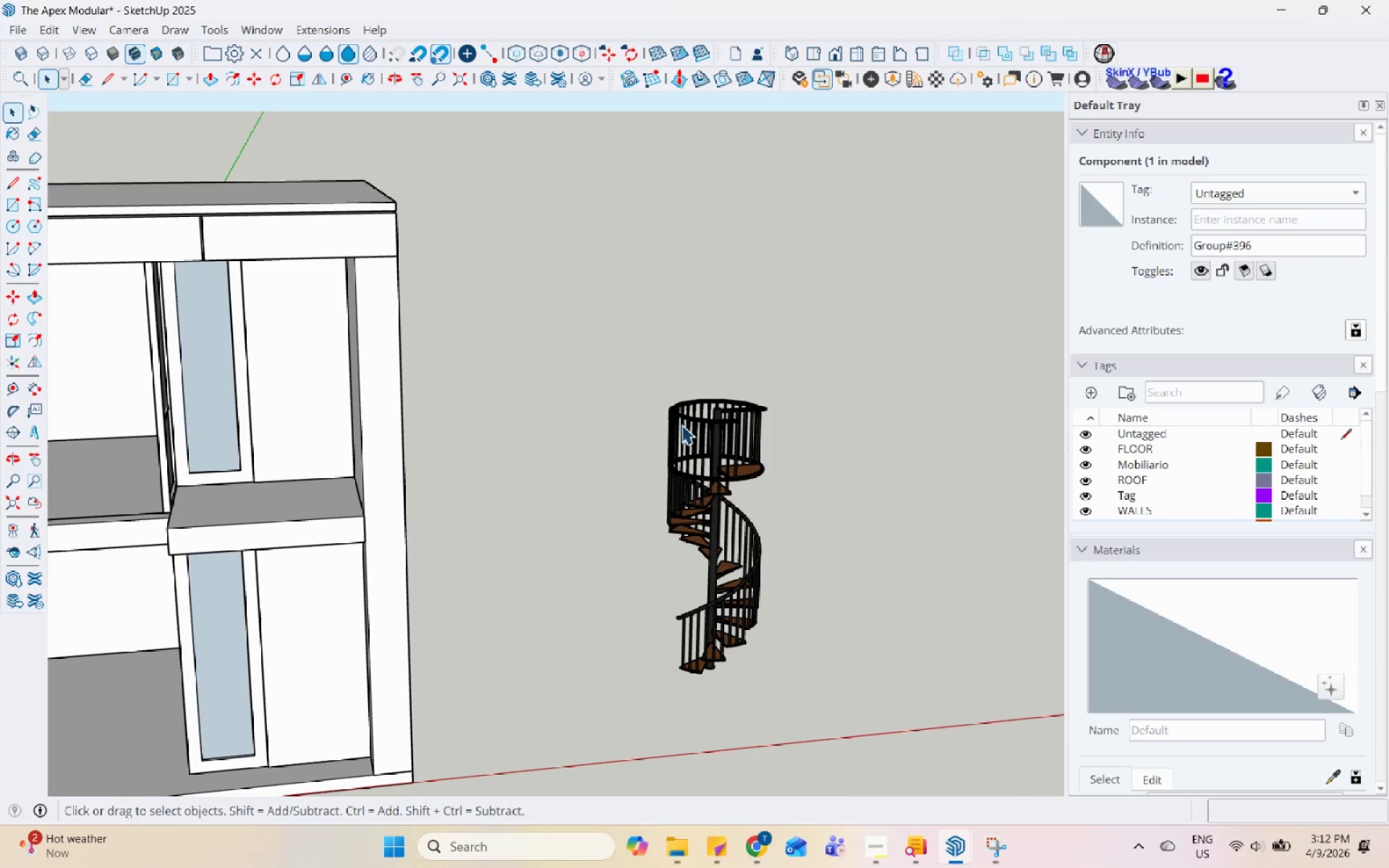 
left_click([682, 425])
 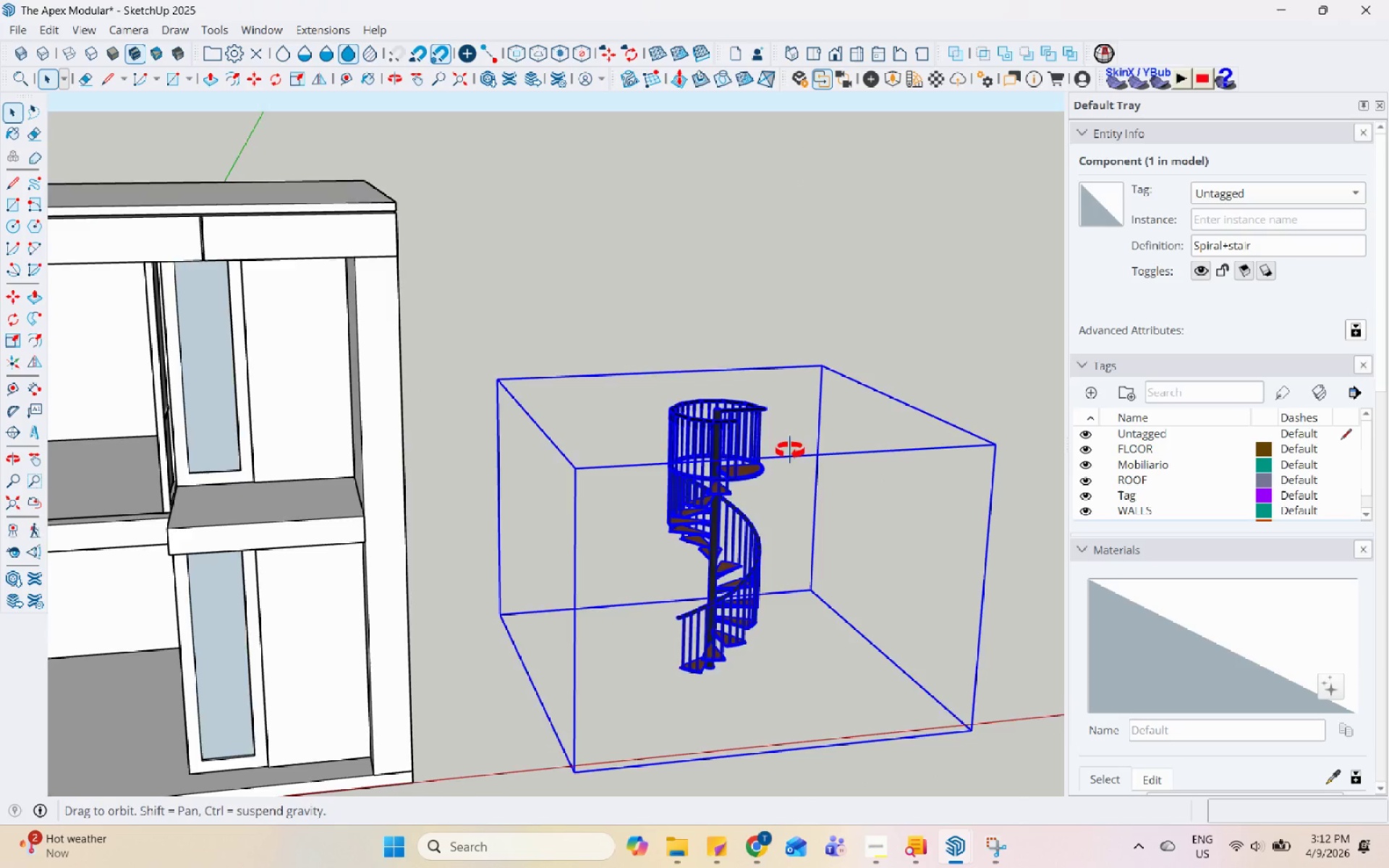 
scroll: coordinate [752, 438], scroll_direction: up, amount: 22.0
 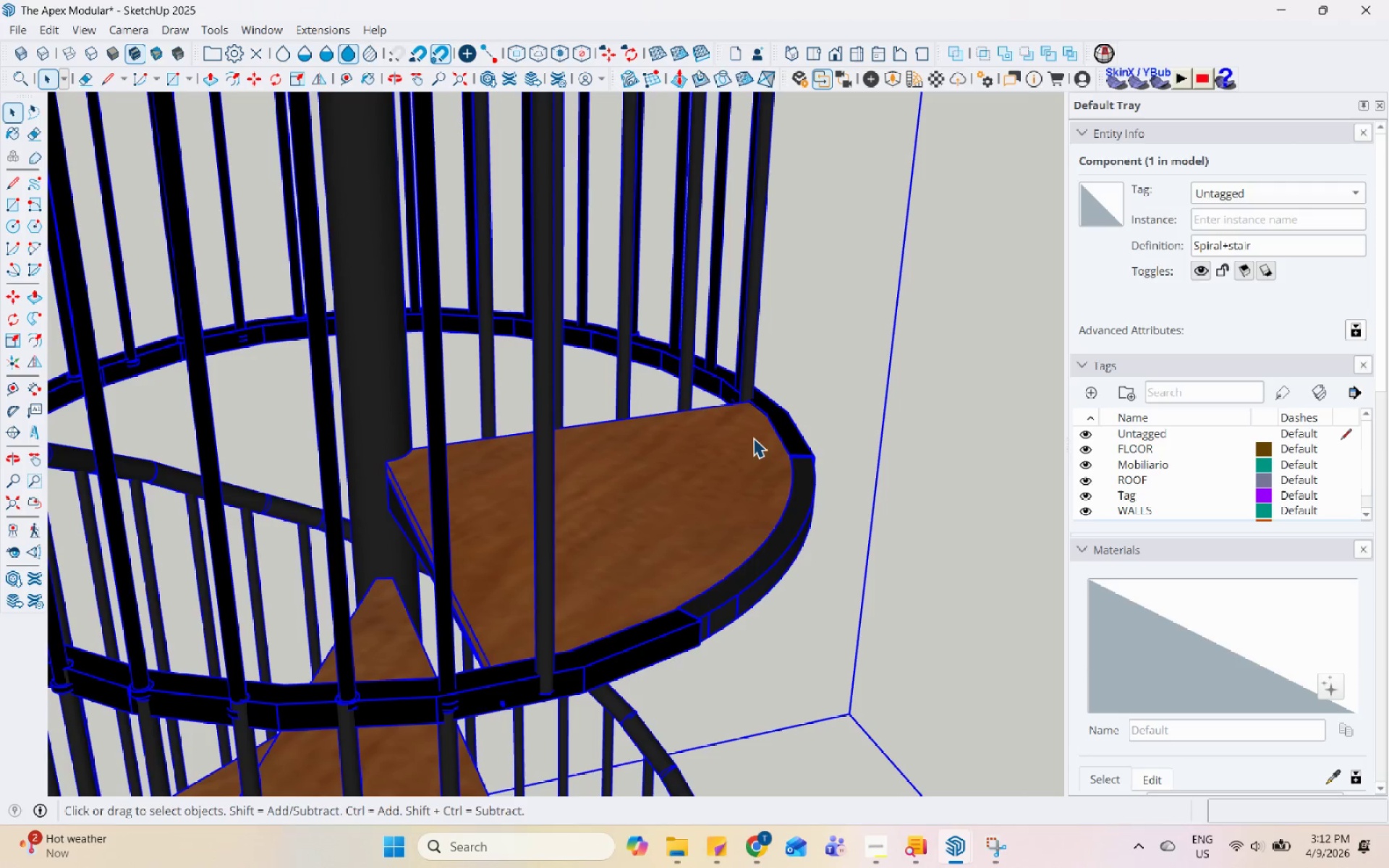 
key(M)
 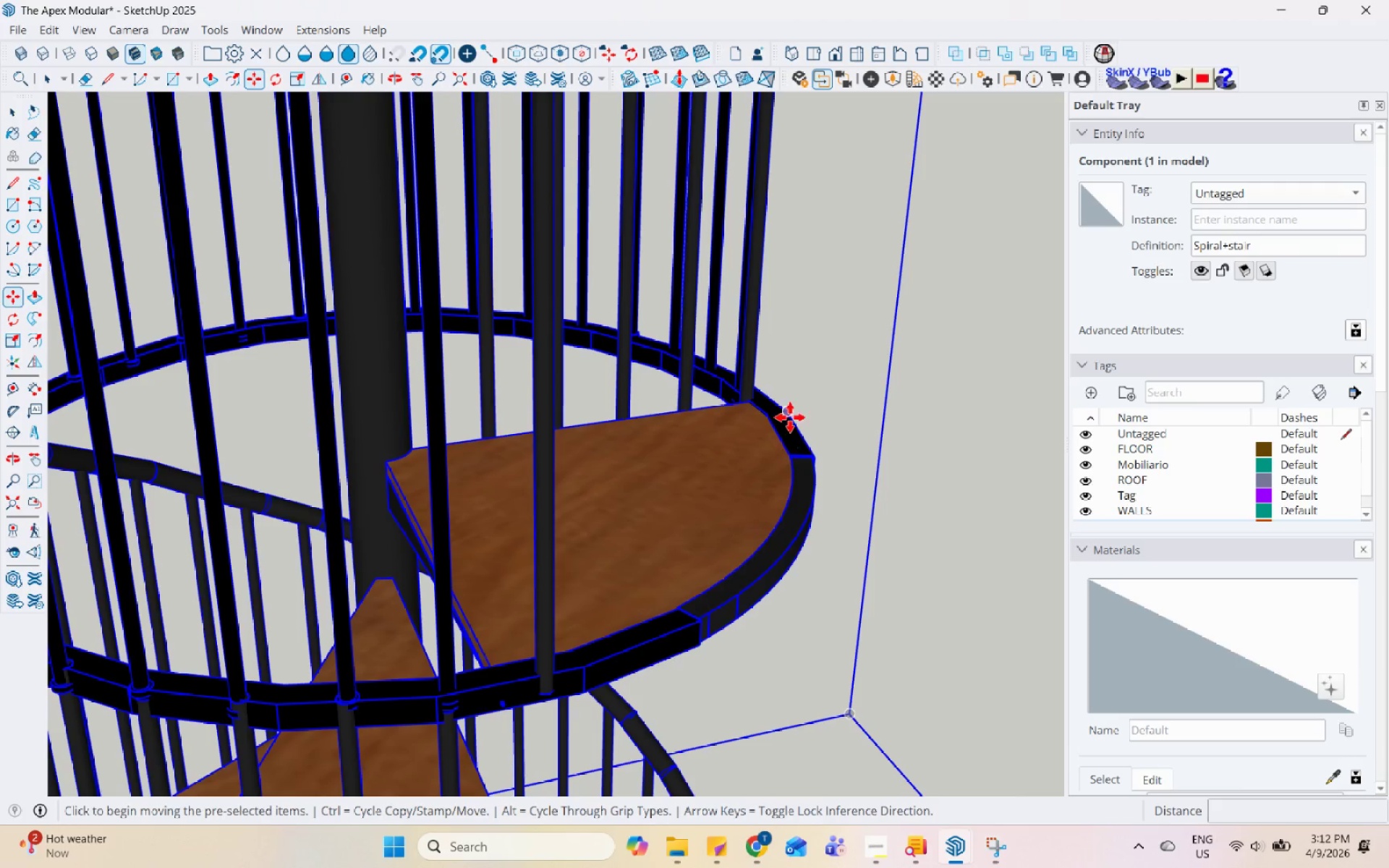 
scroll: coordinate [806, 389], scroll_direction: up, amount: 17.0
 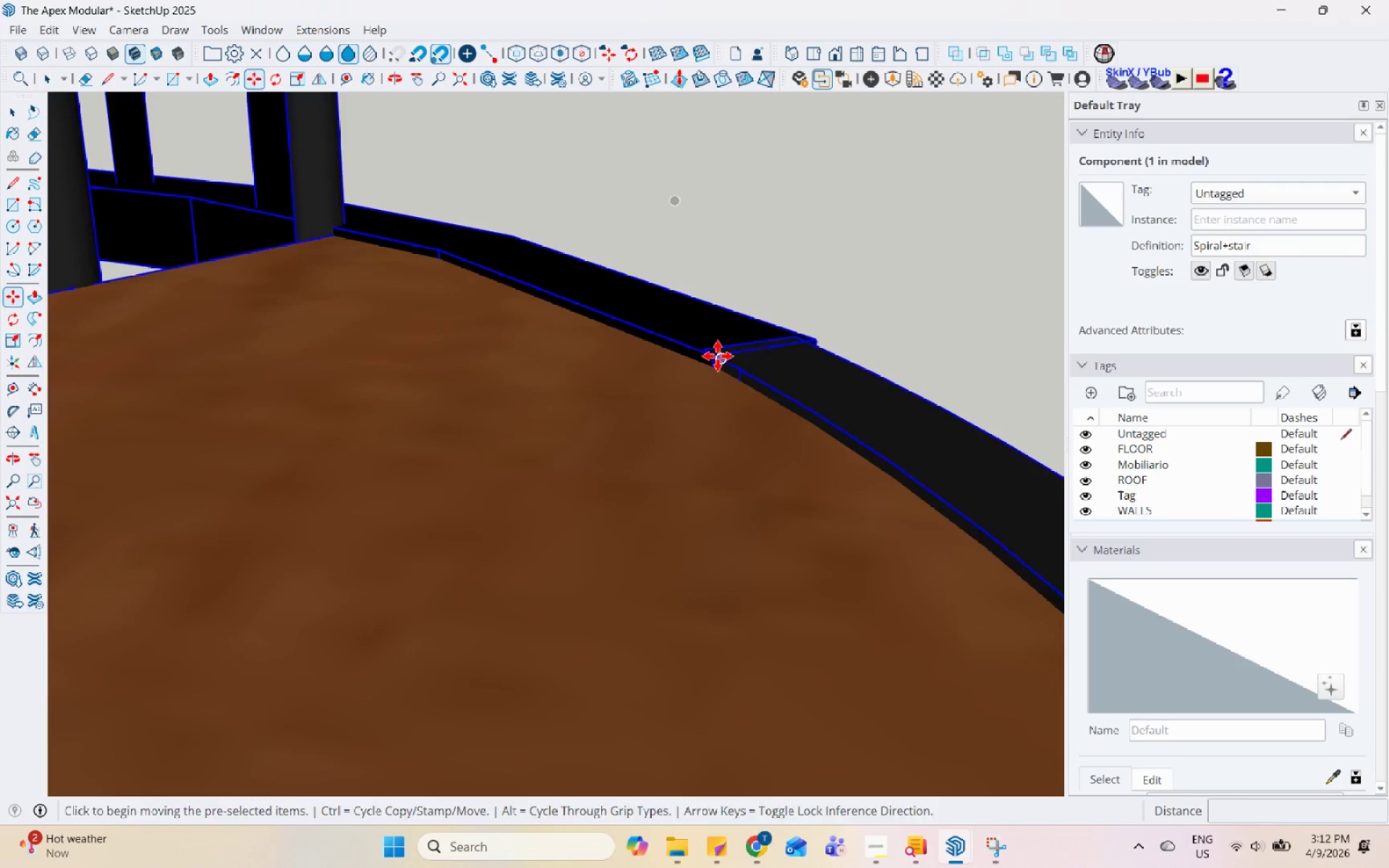 
scroll: coordinate [820, 342], scroll_direction: down, amount: 45.0
 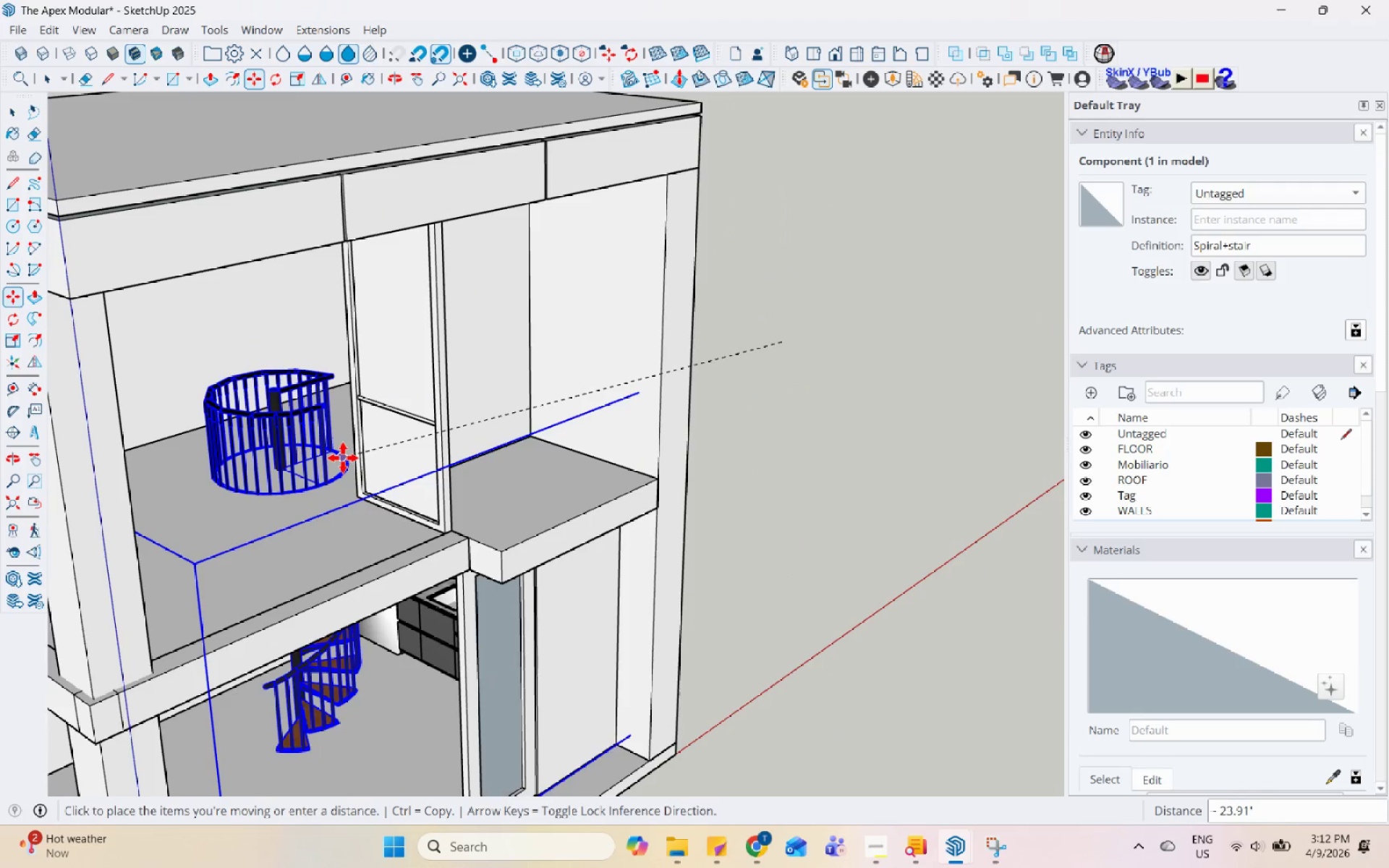 
left_click([343, 452])
 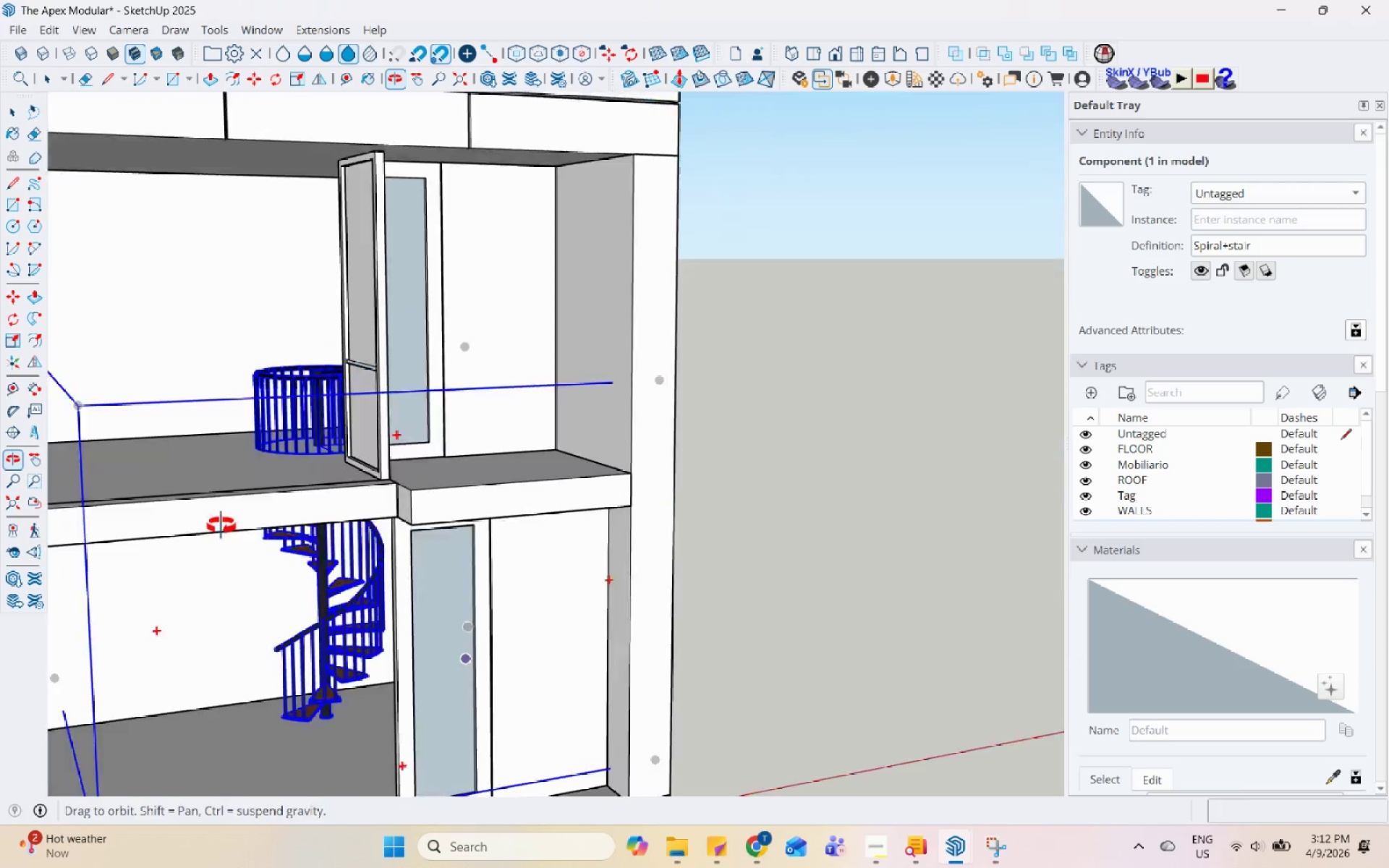 
scroll: coordinate [364, 414], scroll_direction: down, amount: 4.0
 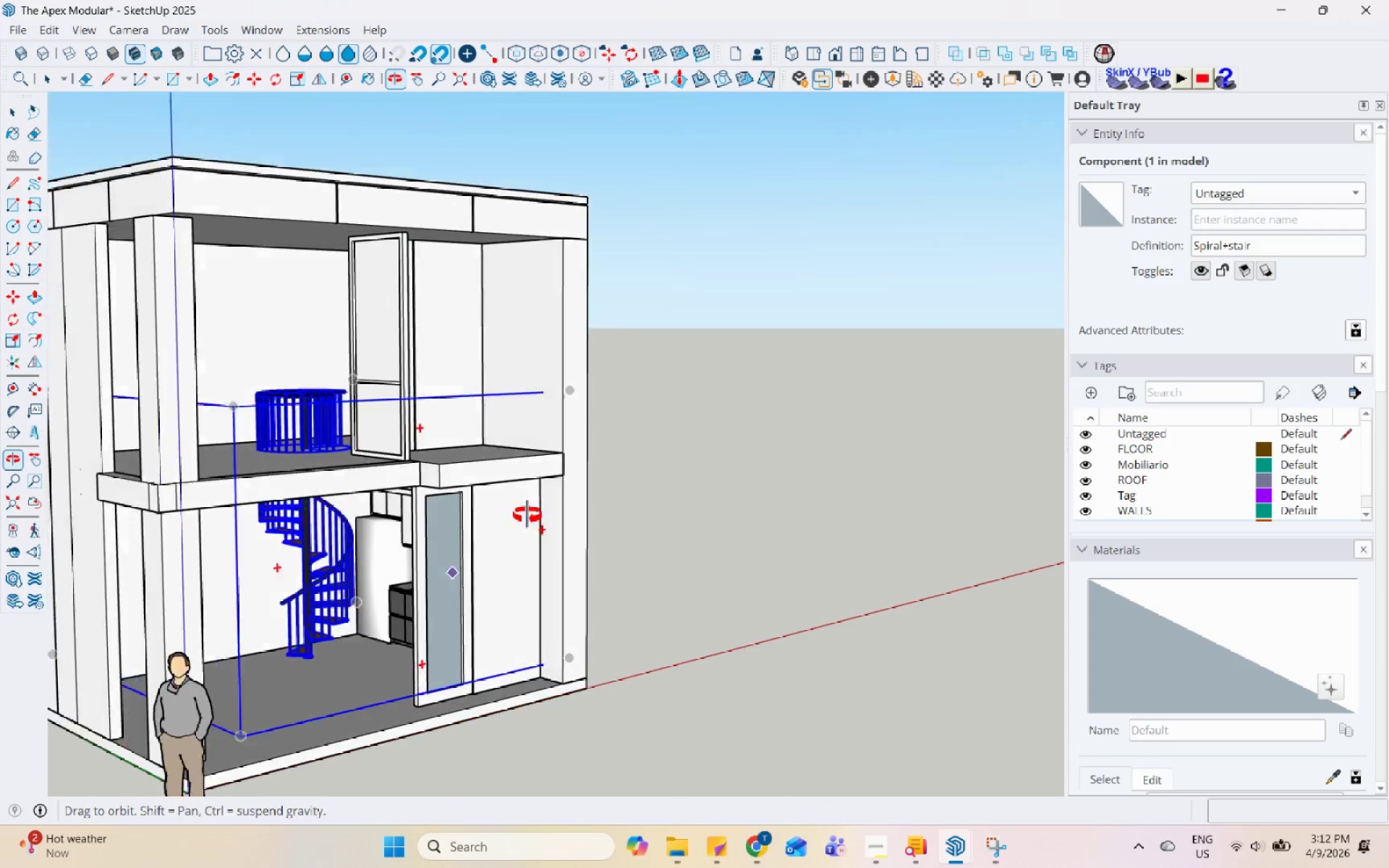 
scroll: coordinate [294, 628], scroll_direction: up, amount: 22.0
 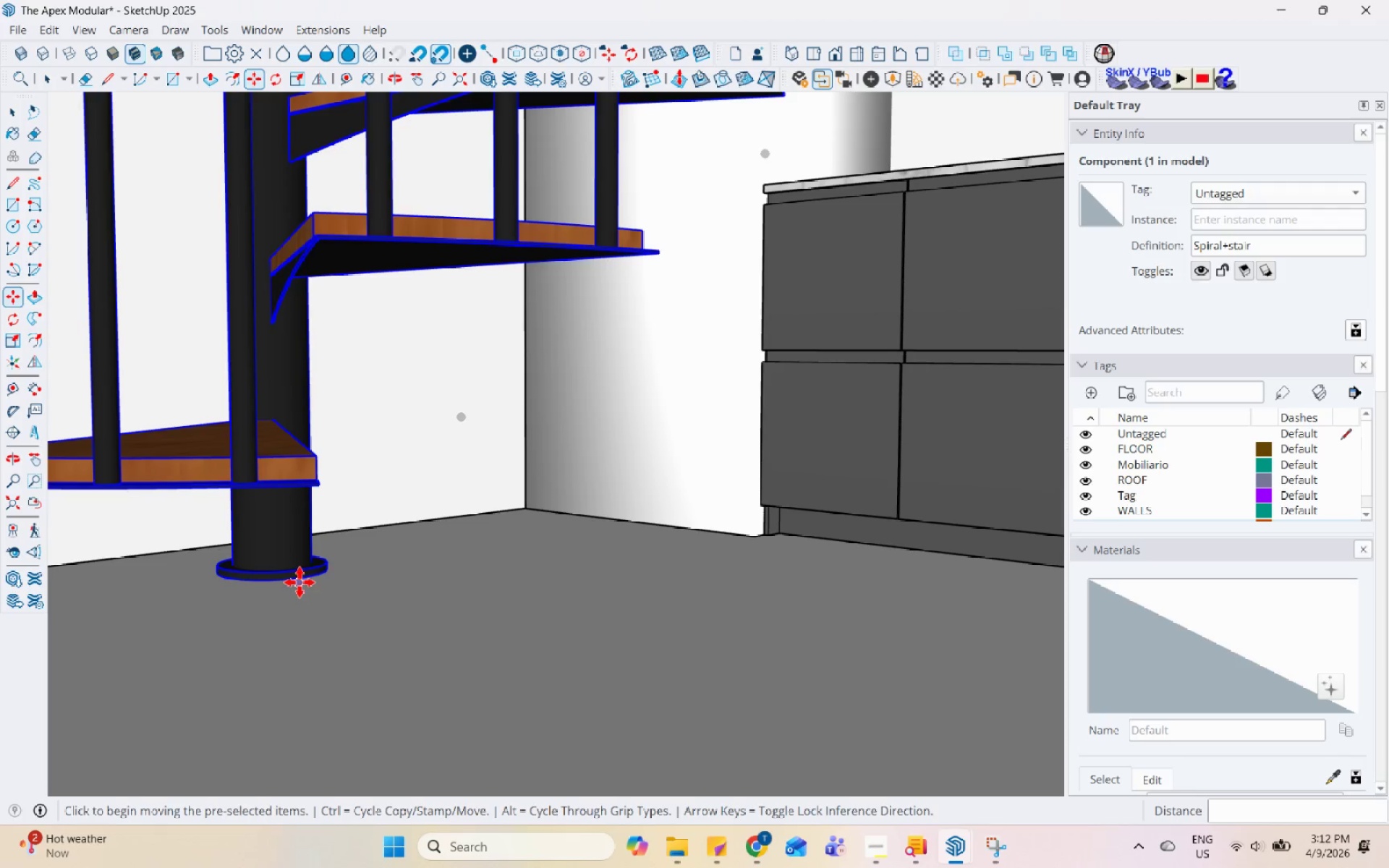 
left_click([300, 582])
 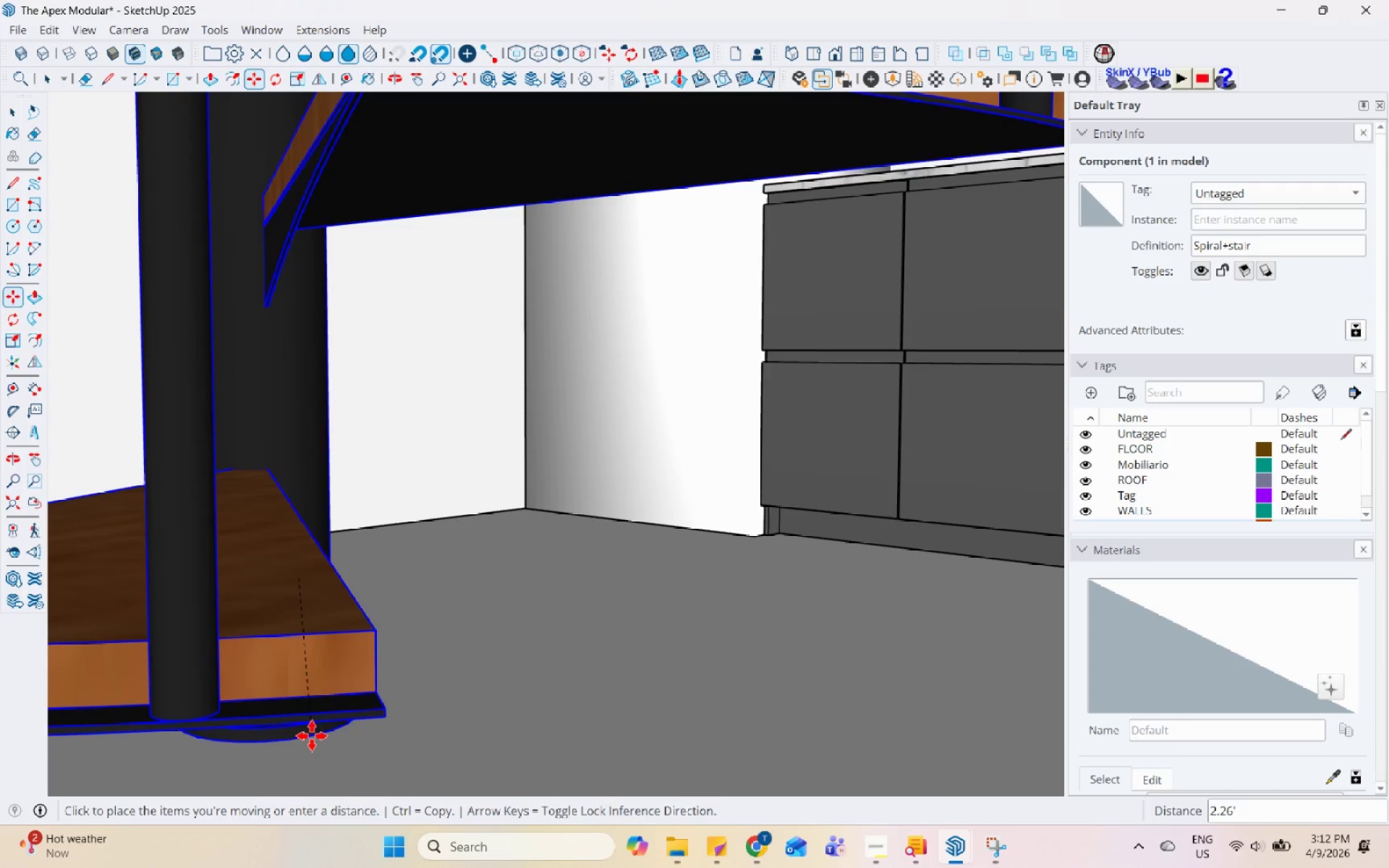 
scroll: coordinate [331, 634], scroll_direction: down, amount: 9.0
 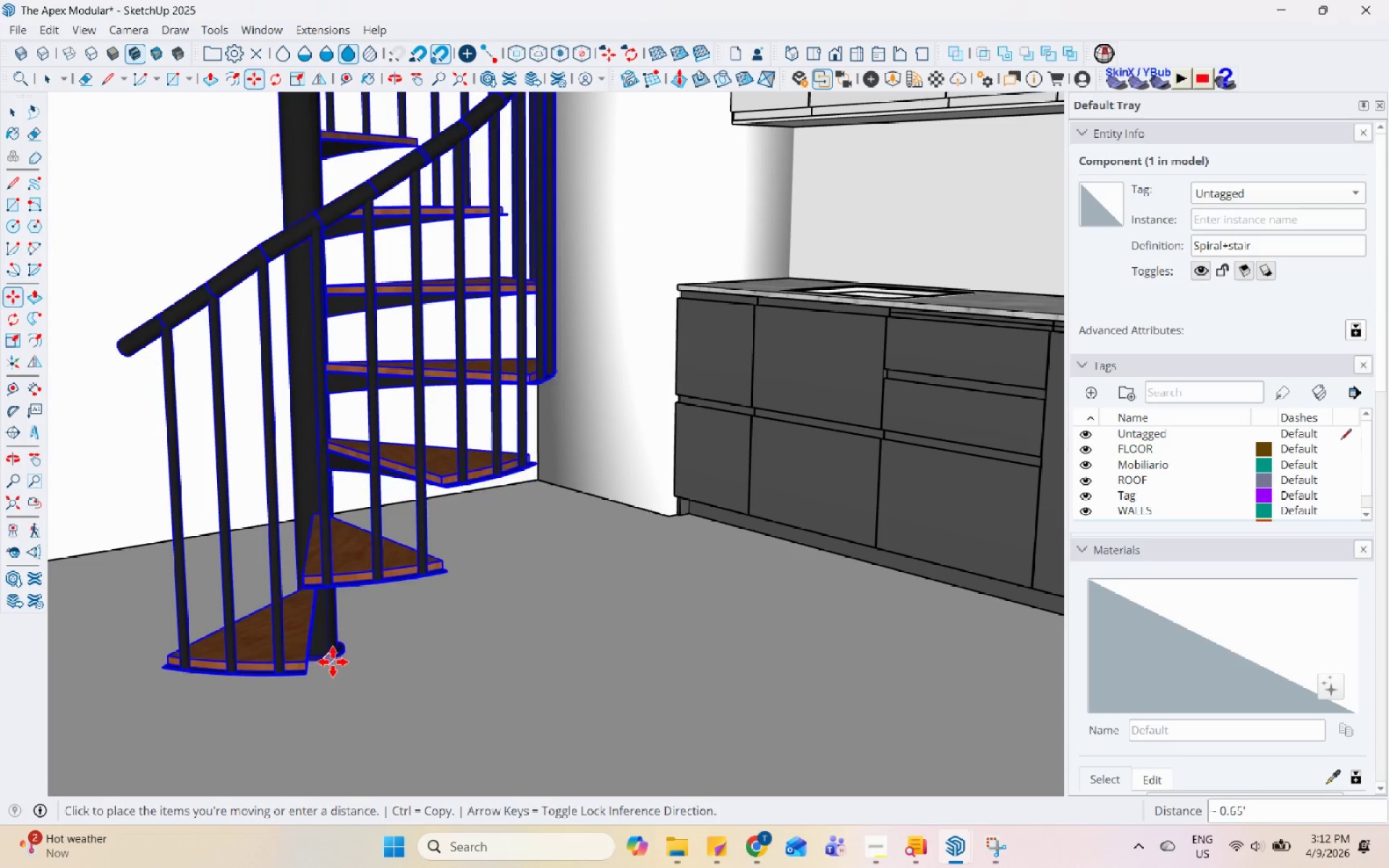 
left_click([333, 660])
 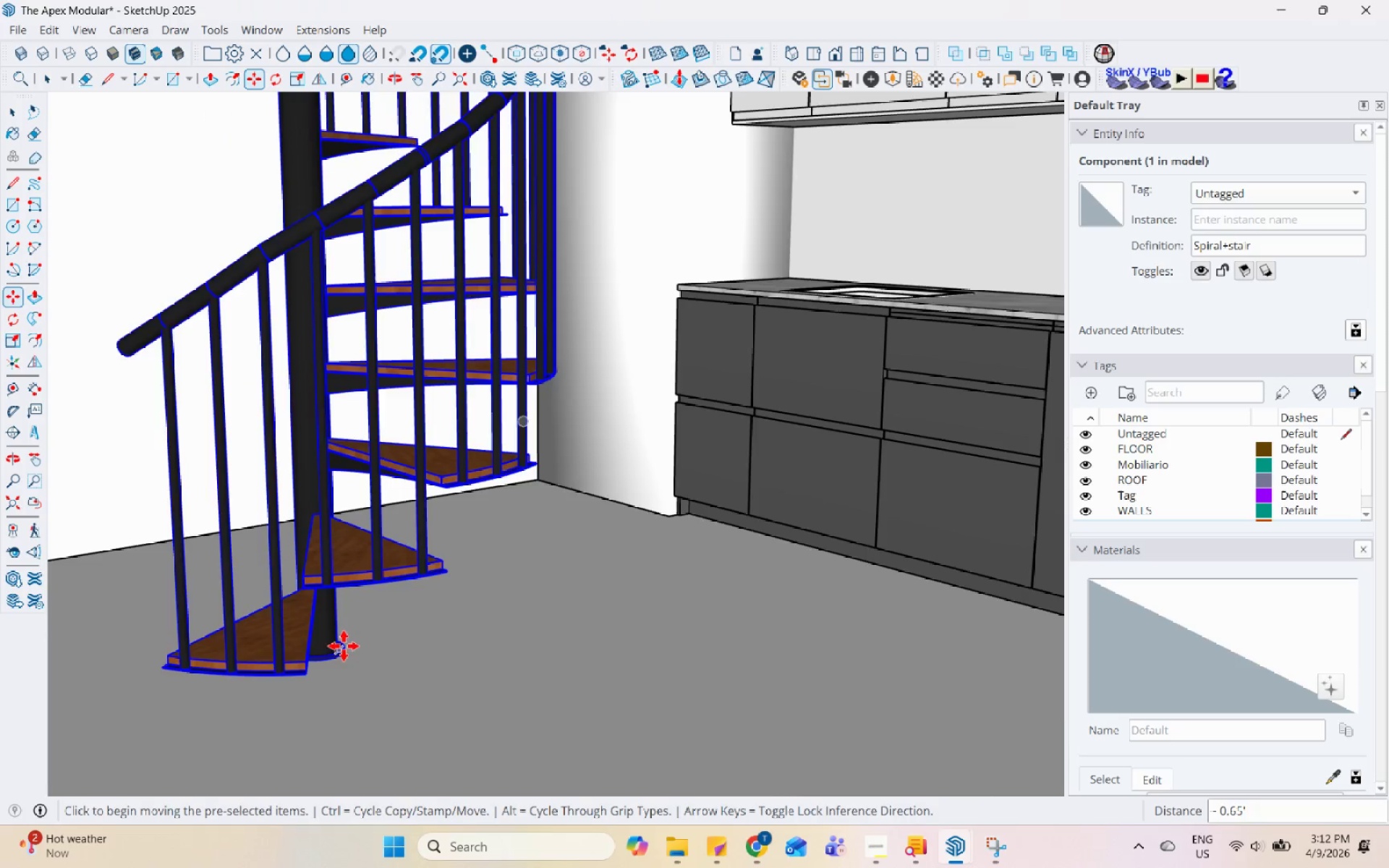 
scroll: coordinate [378, 682], scroll_direction: down, amount: 11.0
 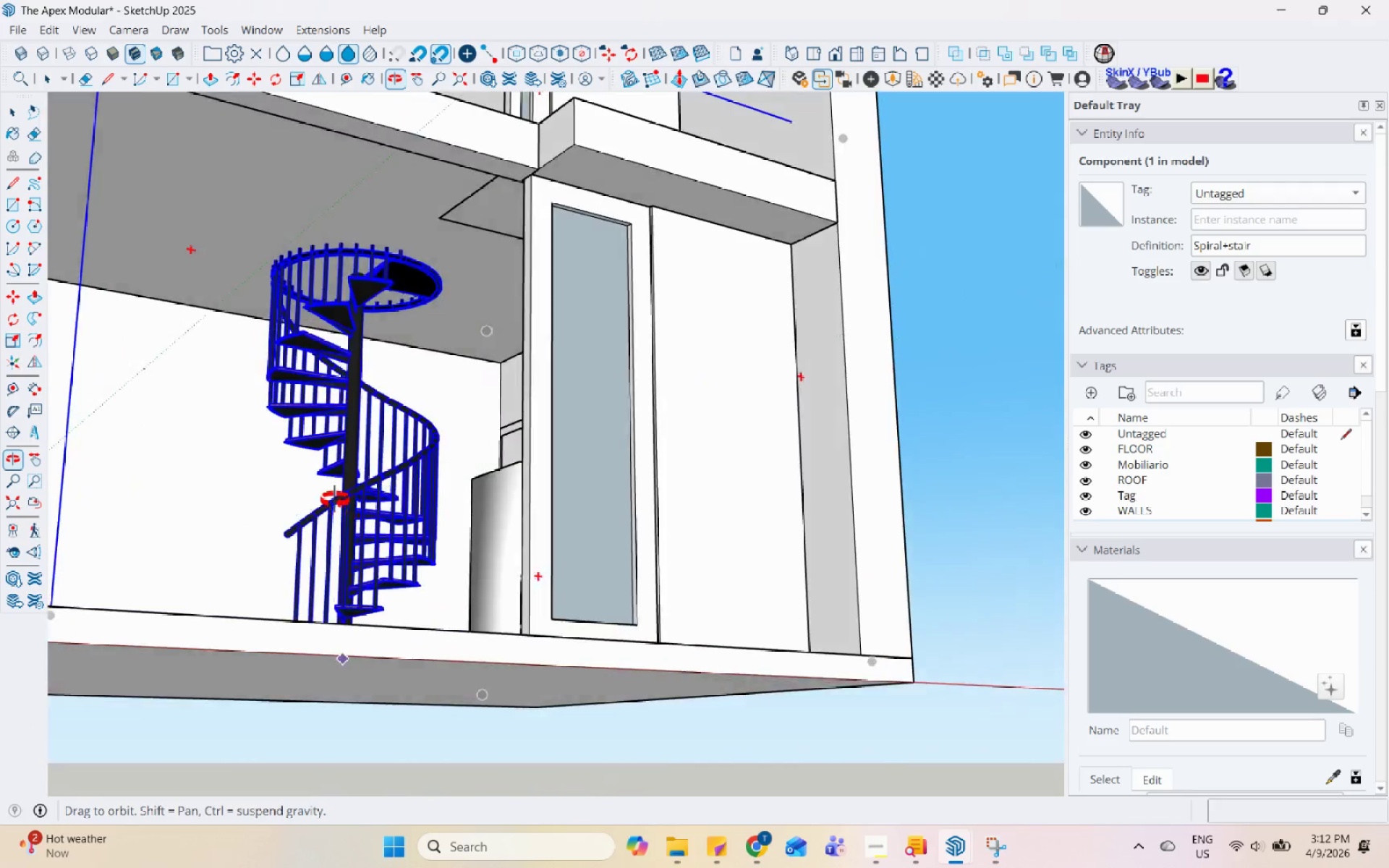 
scroll: coordinate [410, 246], scroll_direction: up, amount: 15.0
 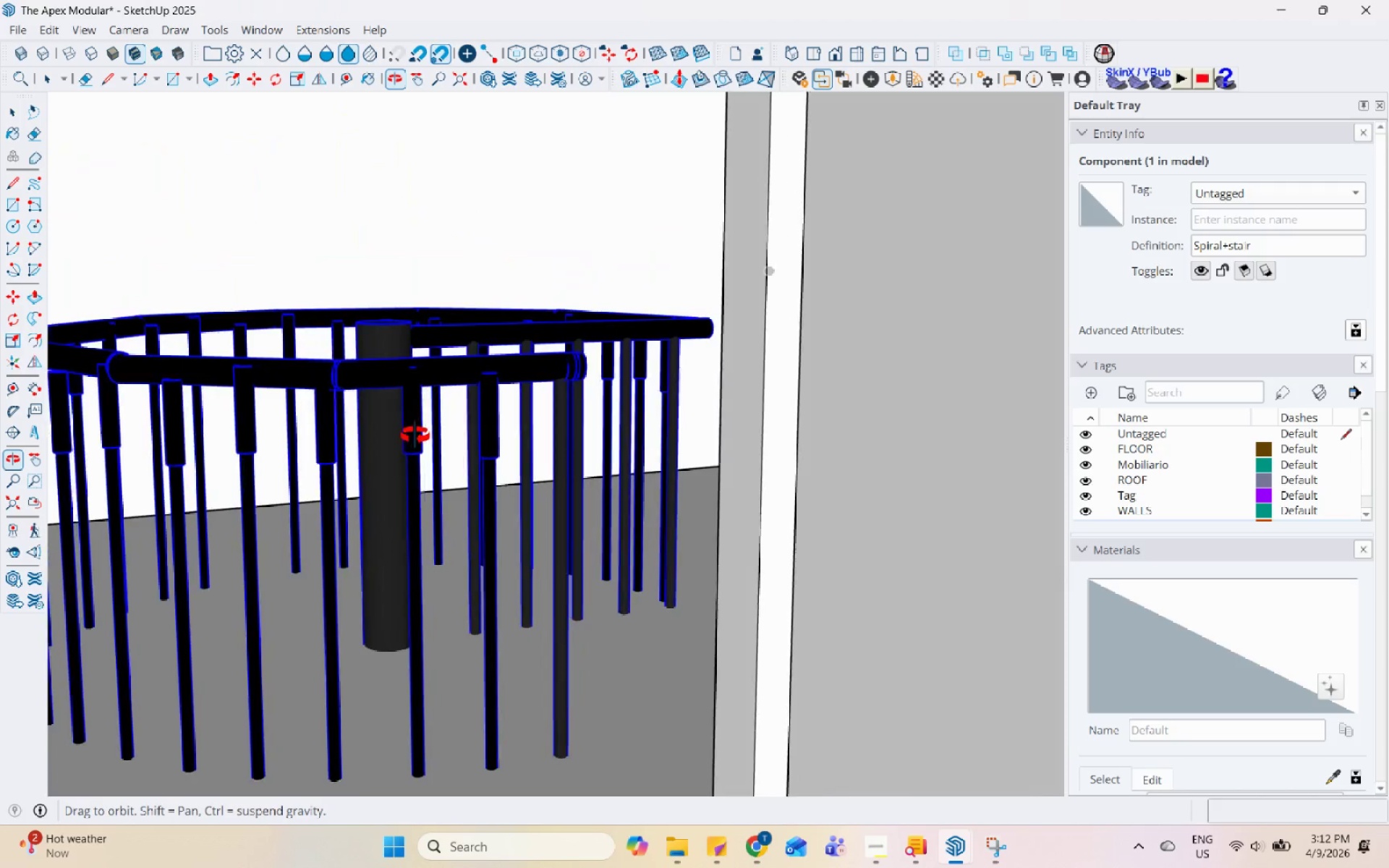 
scroll: coordinate [385, 286], scroll_direction: down, amount: 23.0
 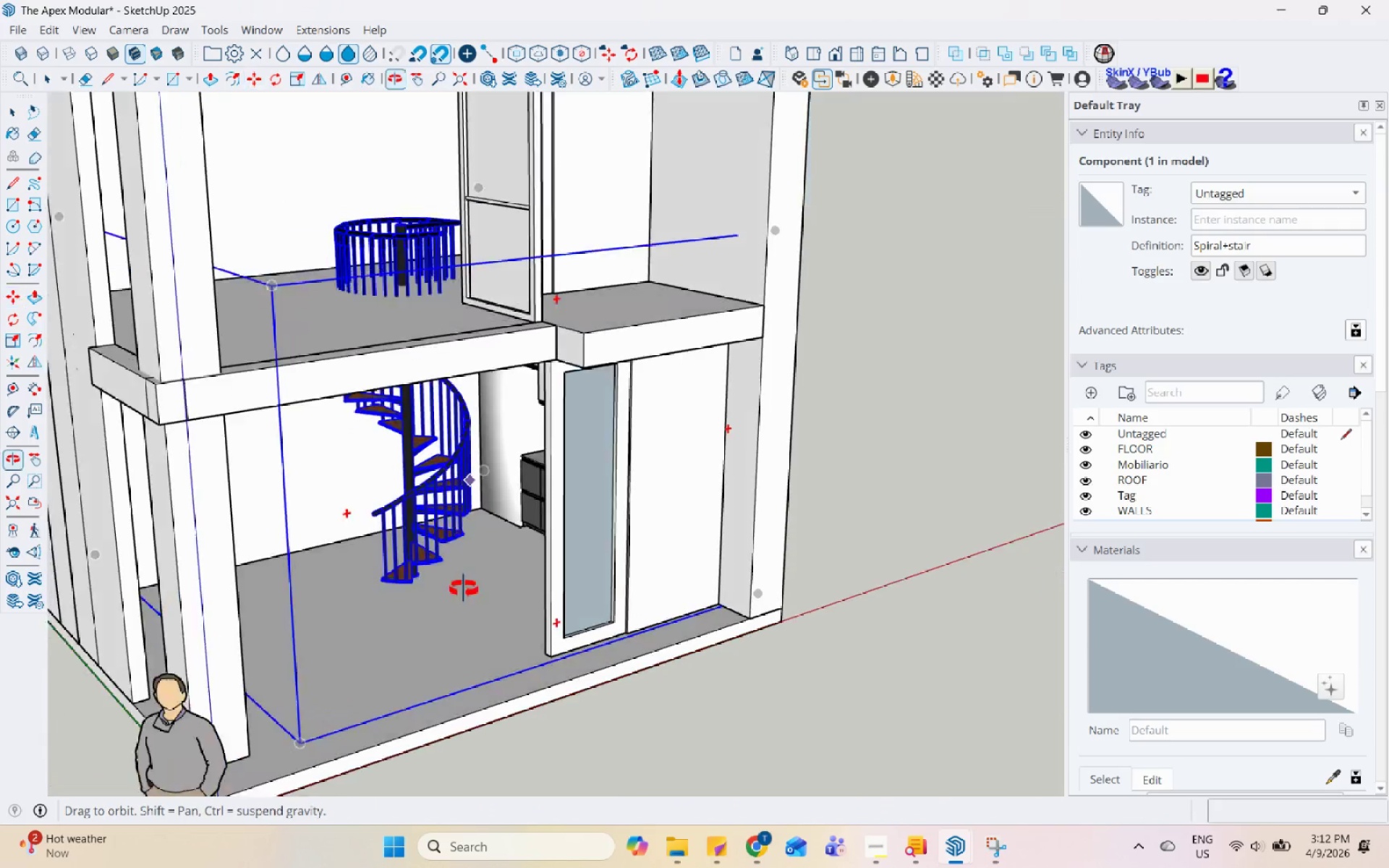 
scroll: coordinate [419, 454], scroll_direction: up, amount: 9.0
 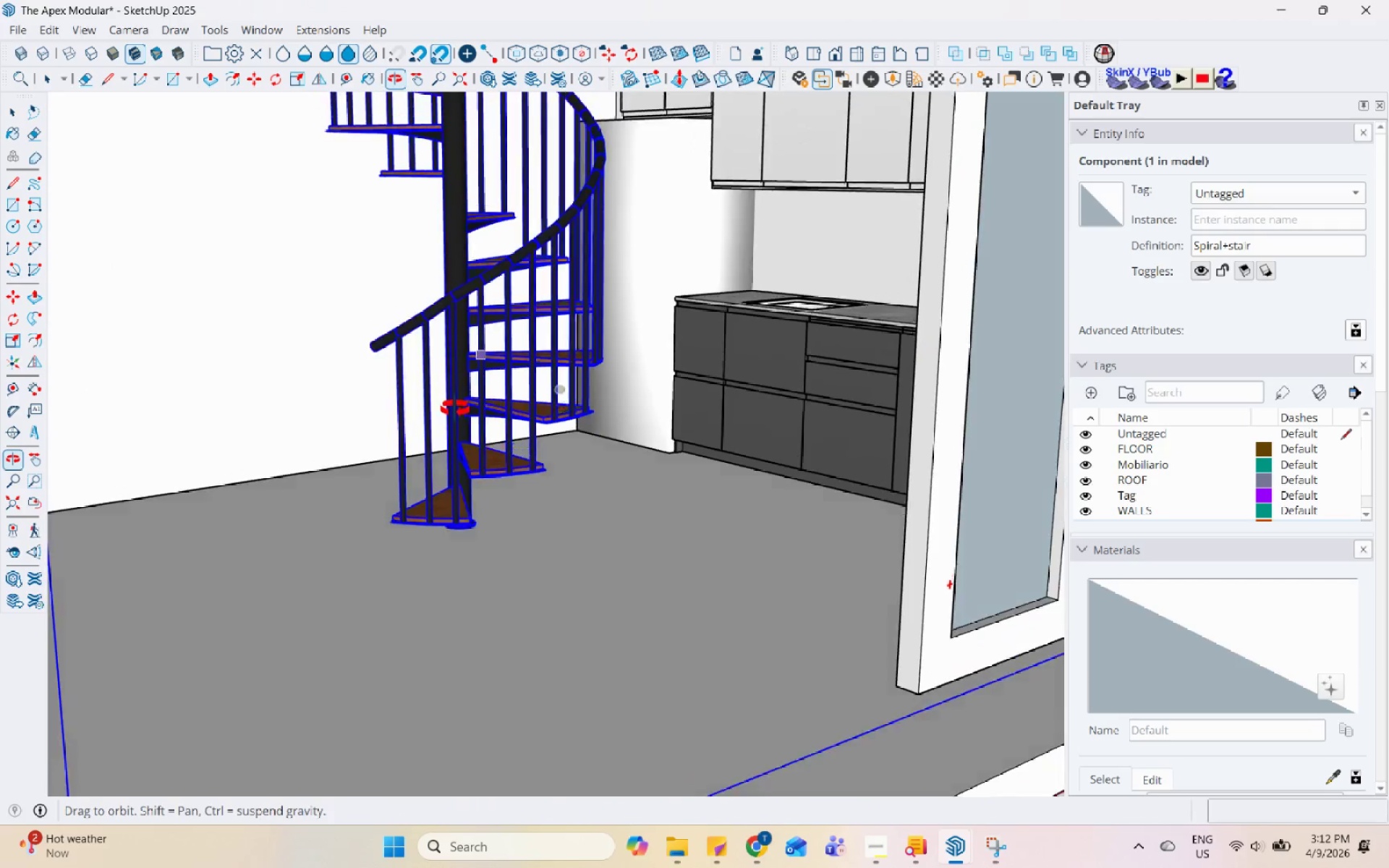 
key(Space)
 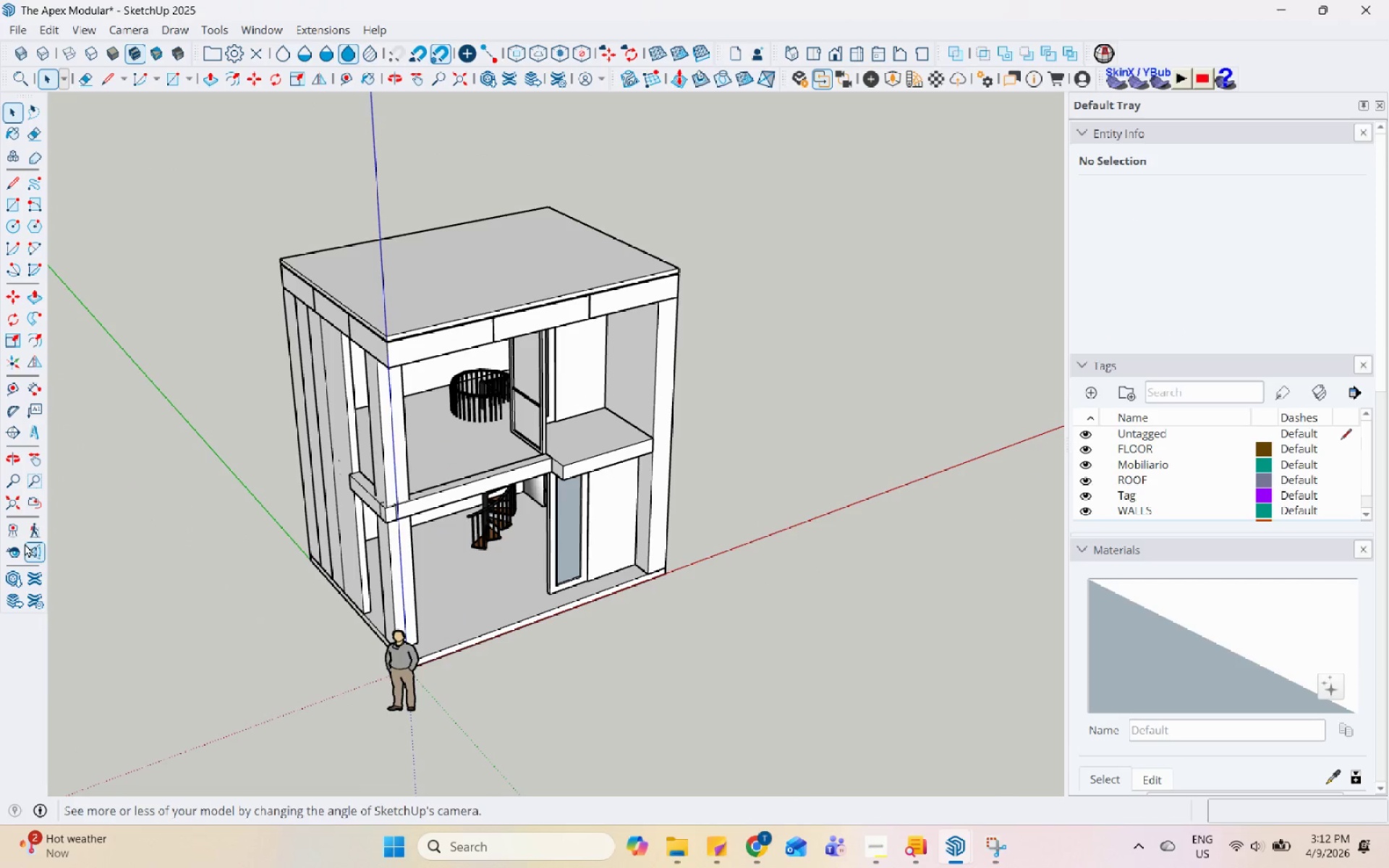 
scroll: coordinate [511, 509], scroll_direction: down, amount: 16.0
 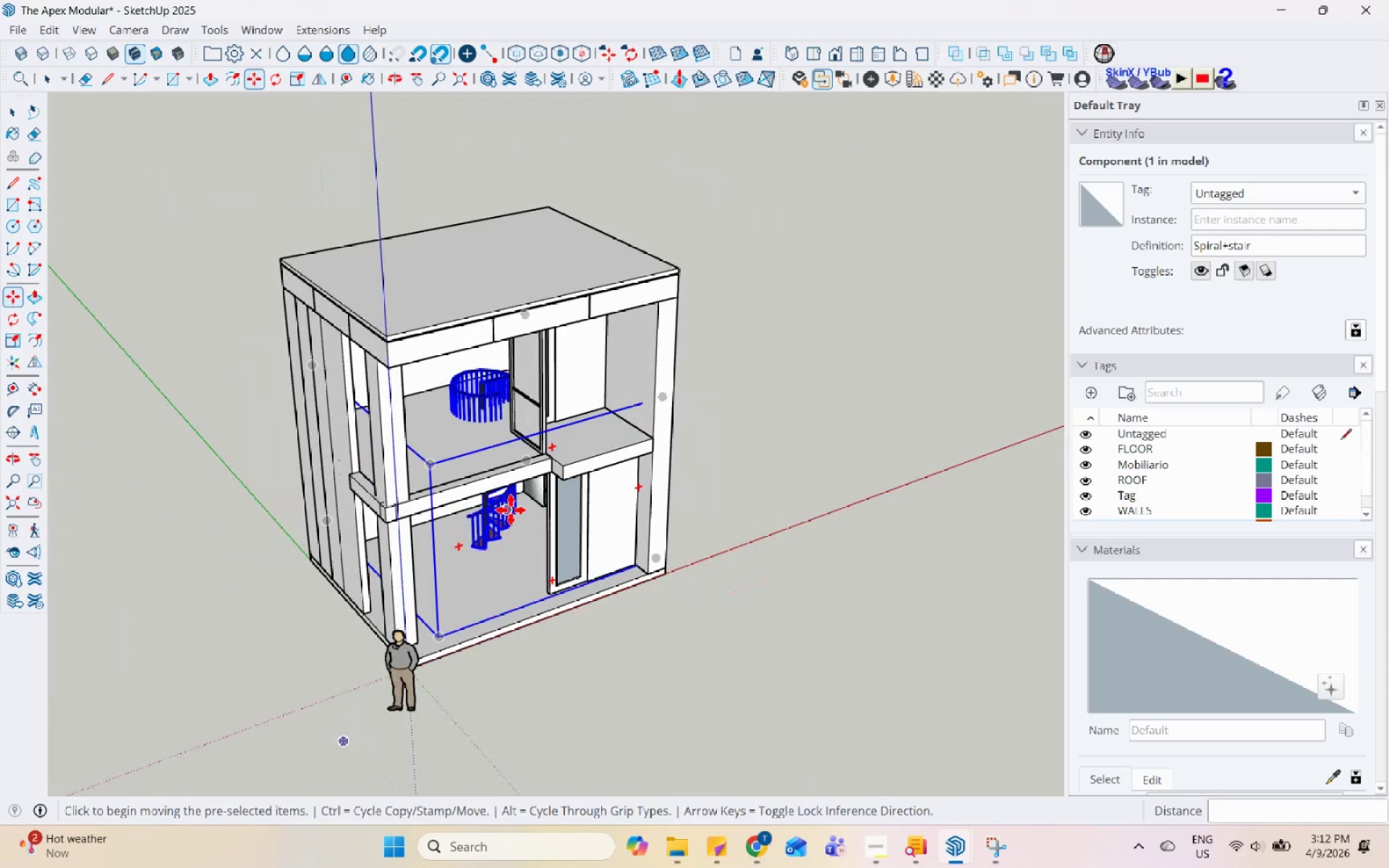 
left_click([16, 431])
 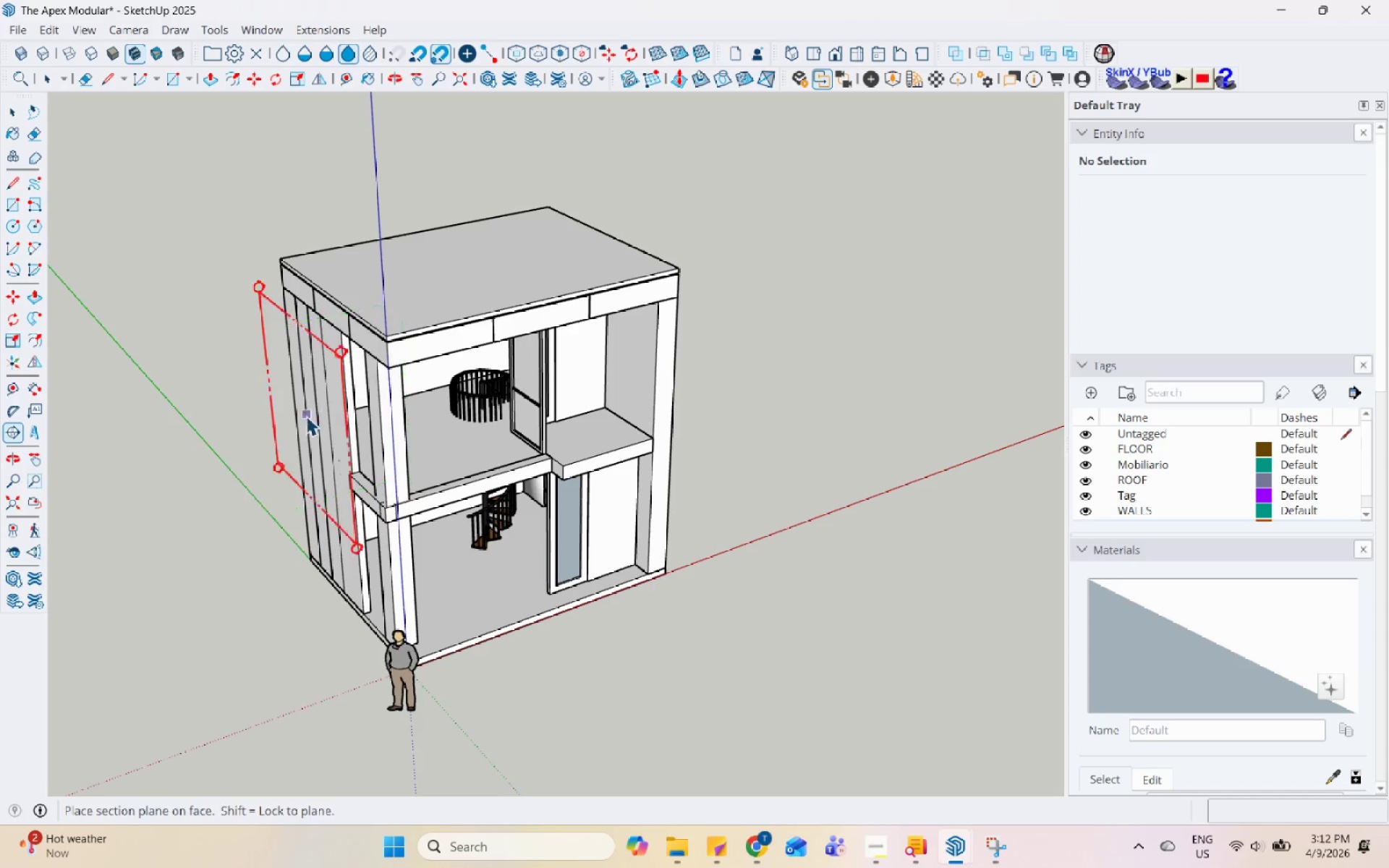 
left_click([299, 421])
 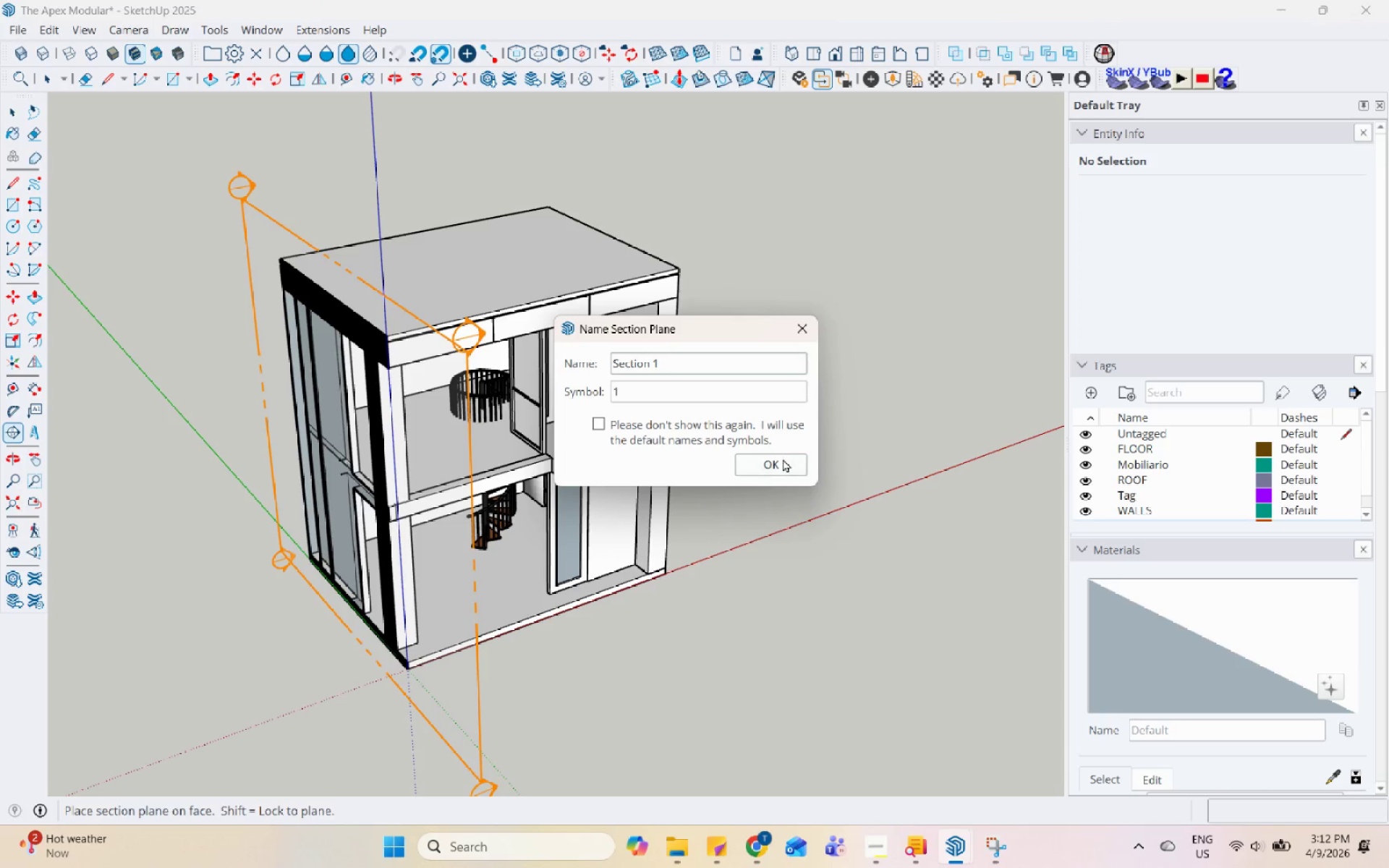 
left_click([781, 464])
 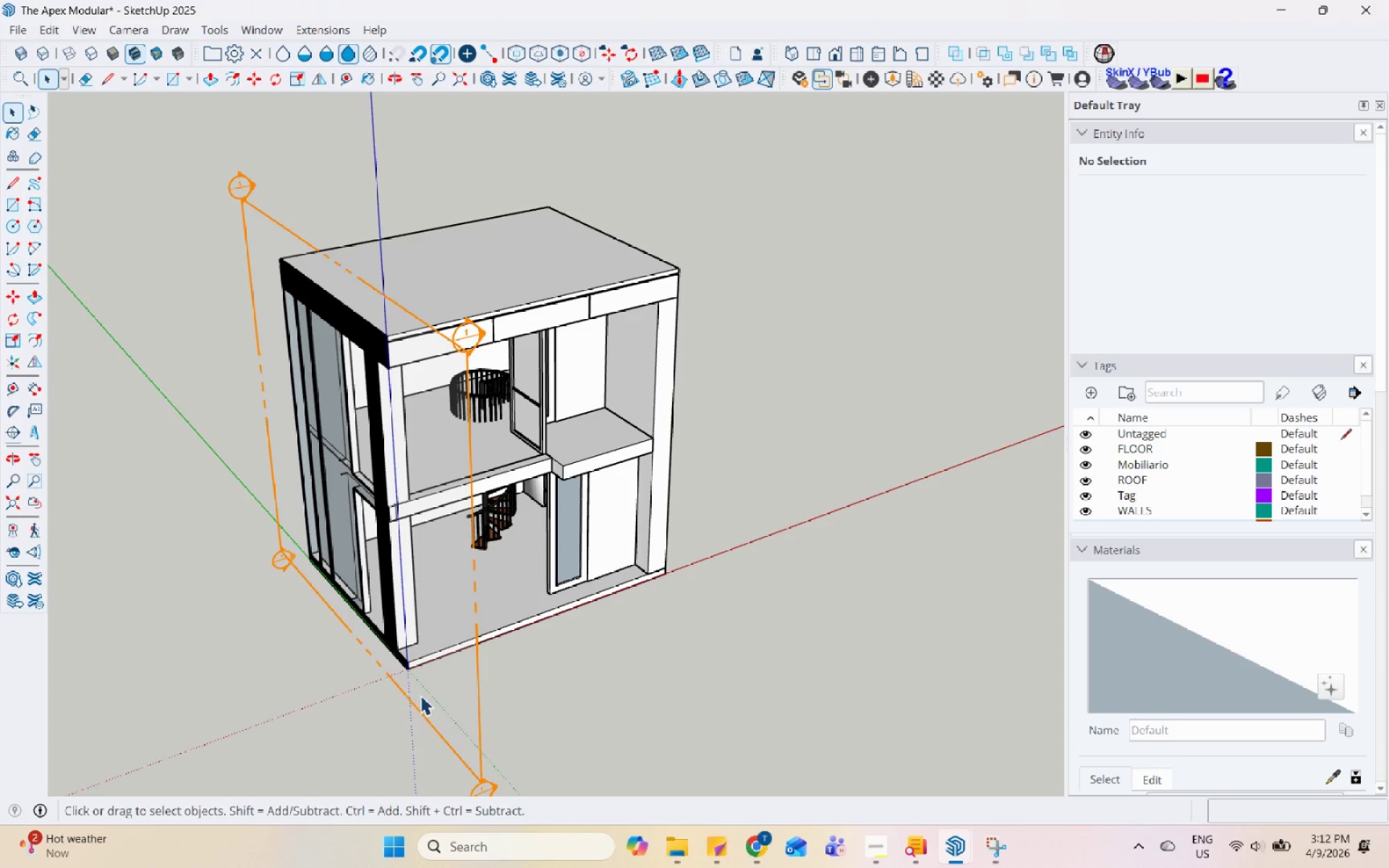 
left_click([418, 707])
 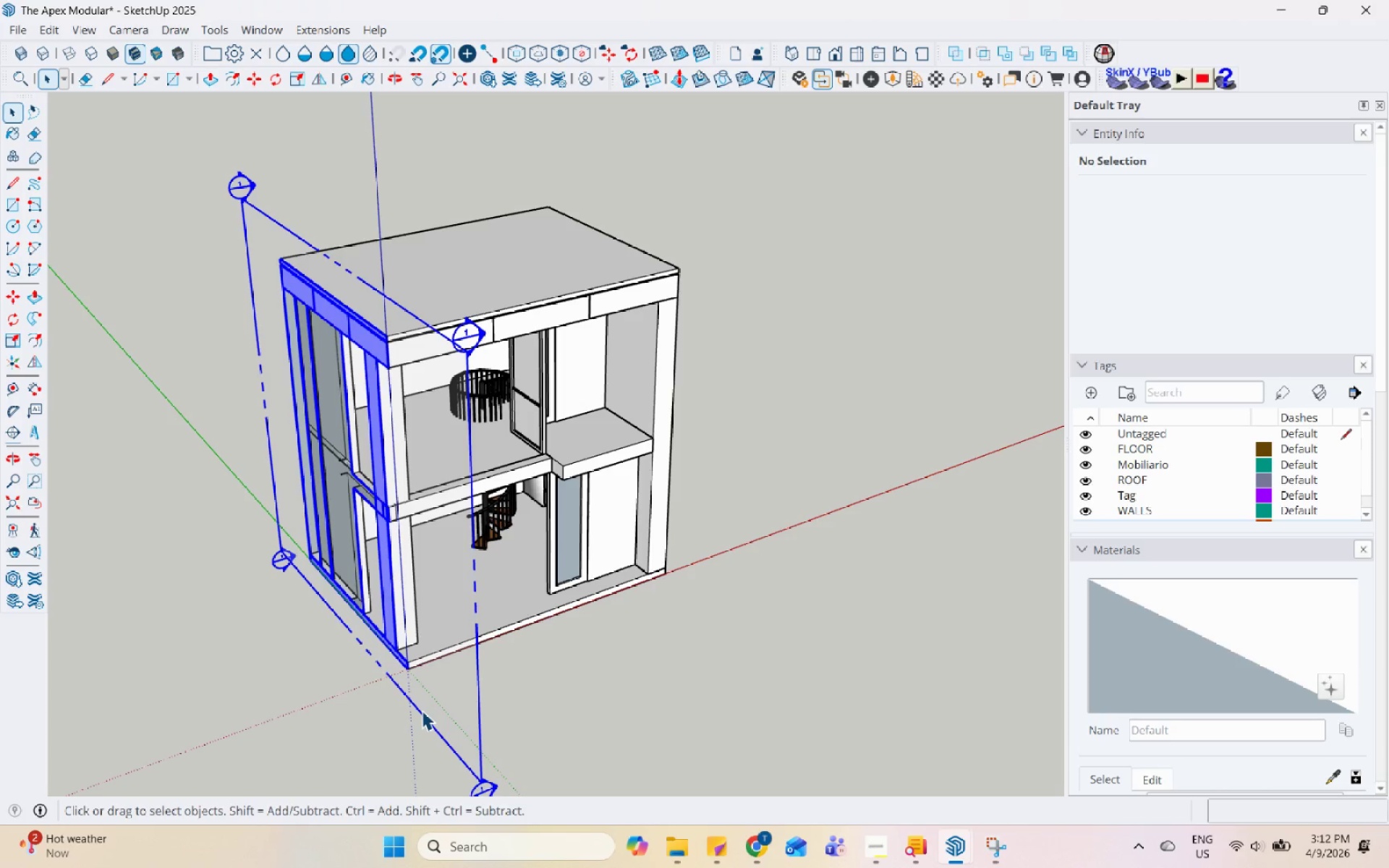 
key(M)
 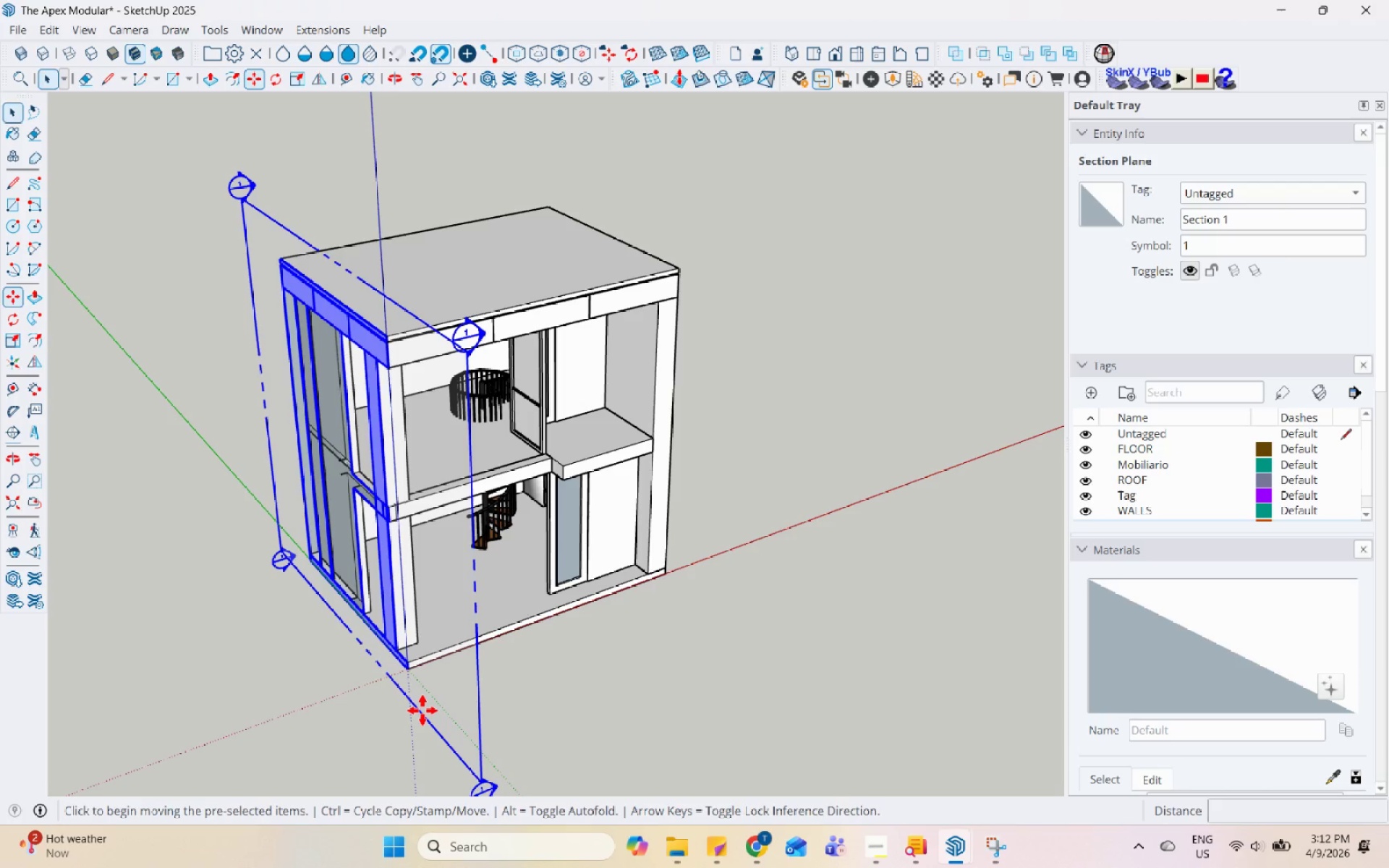 
left_click([422, 710])
 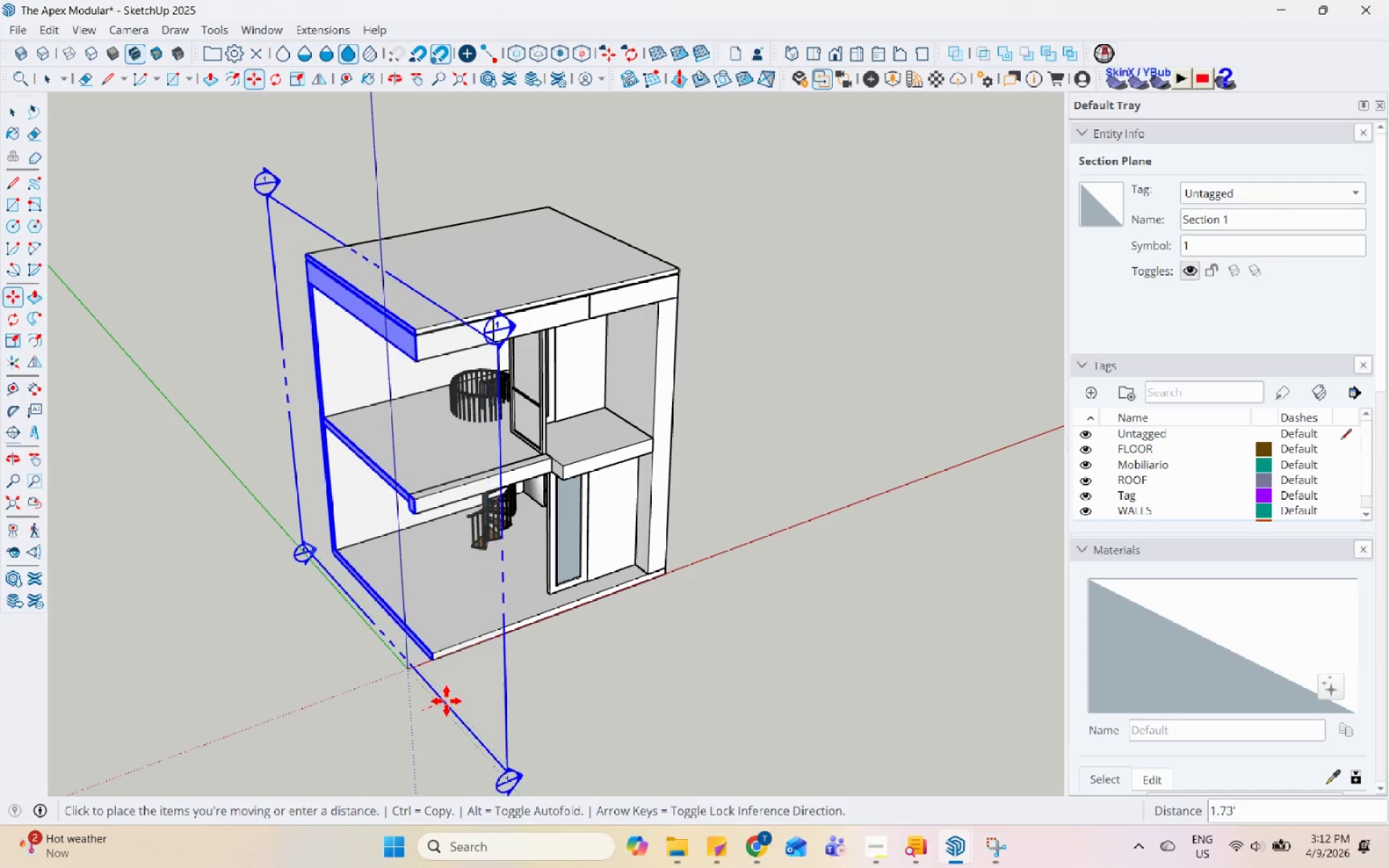 
left_click([448, 701])
 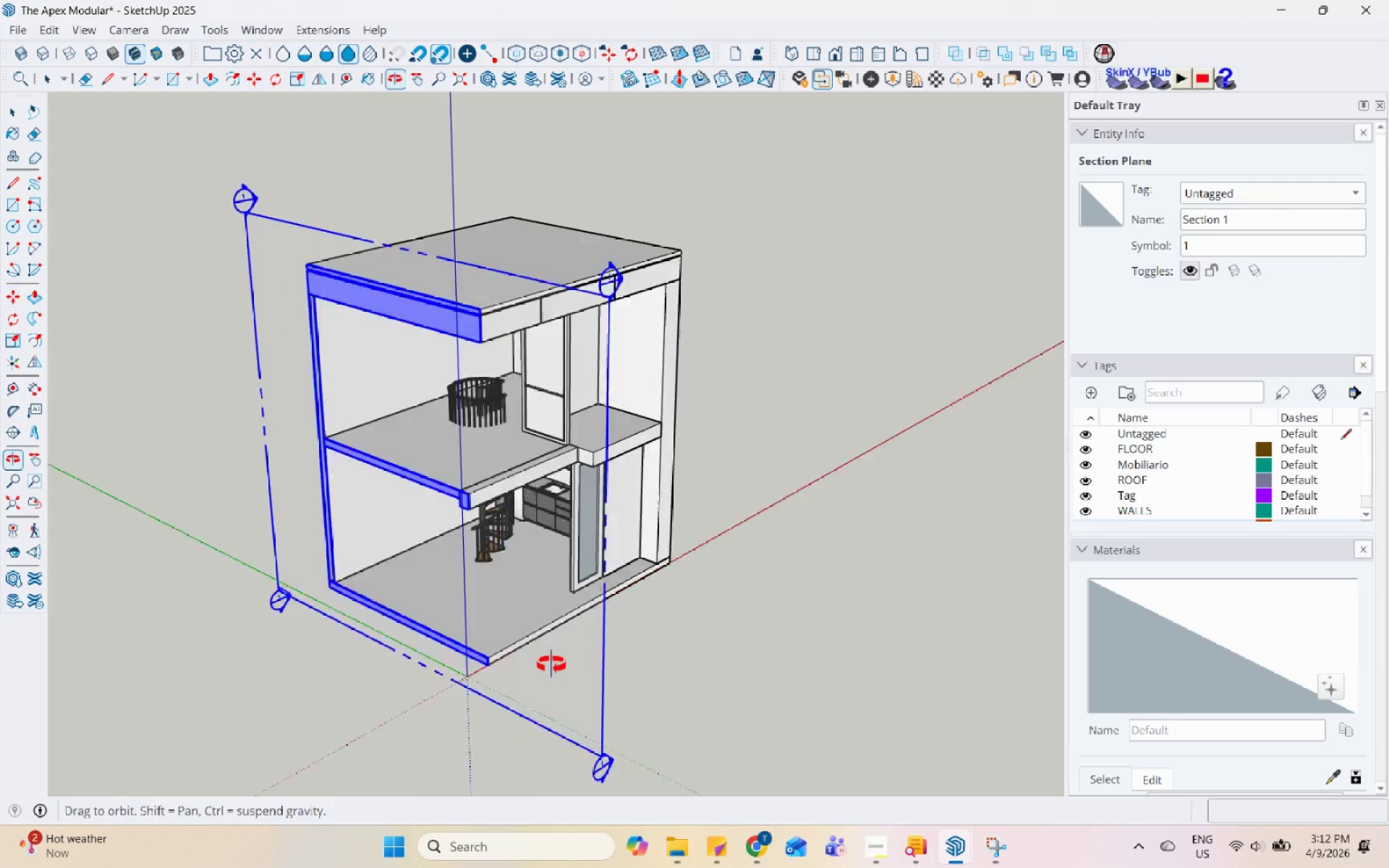 
key(Space)
 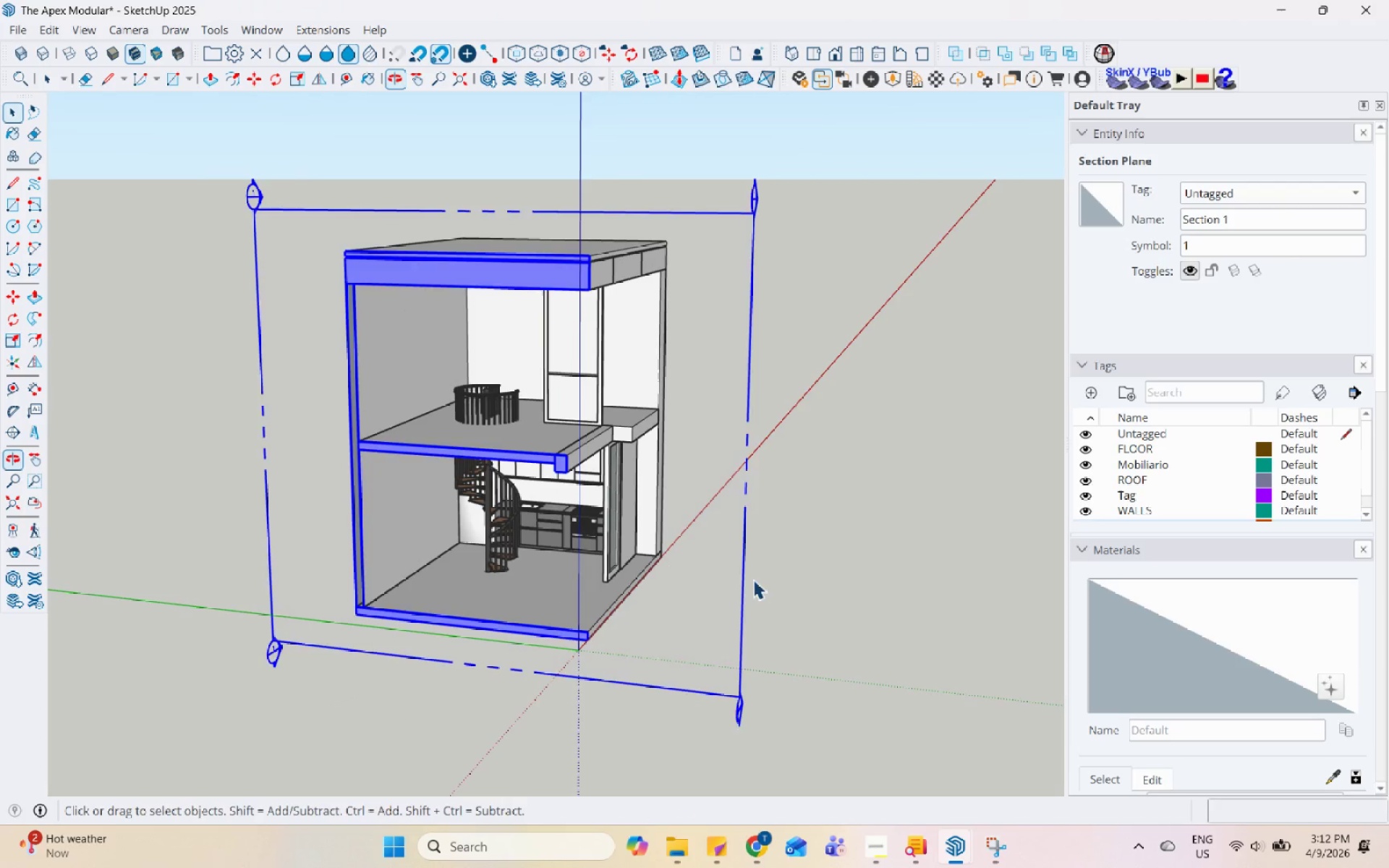 
left_click([769, 577])
 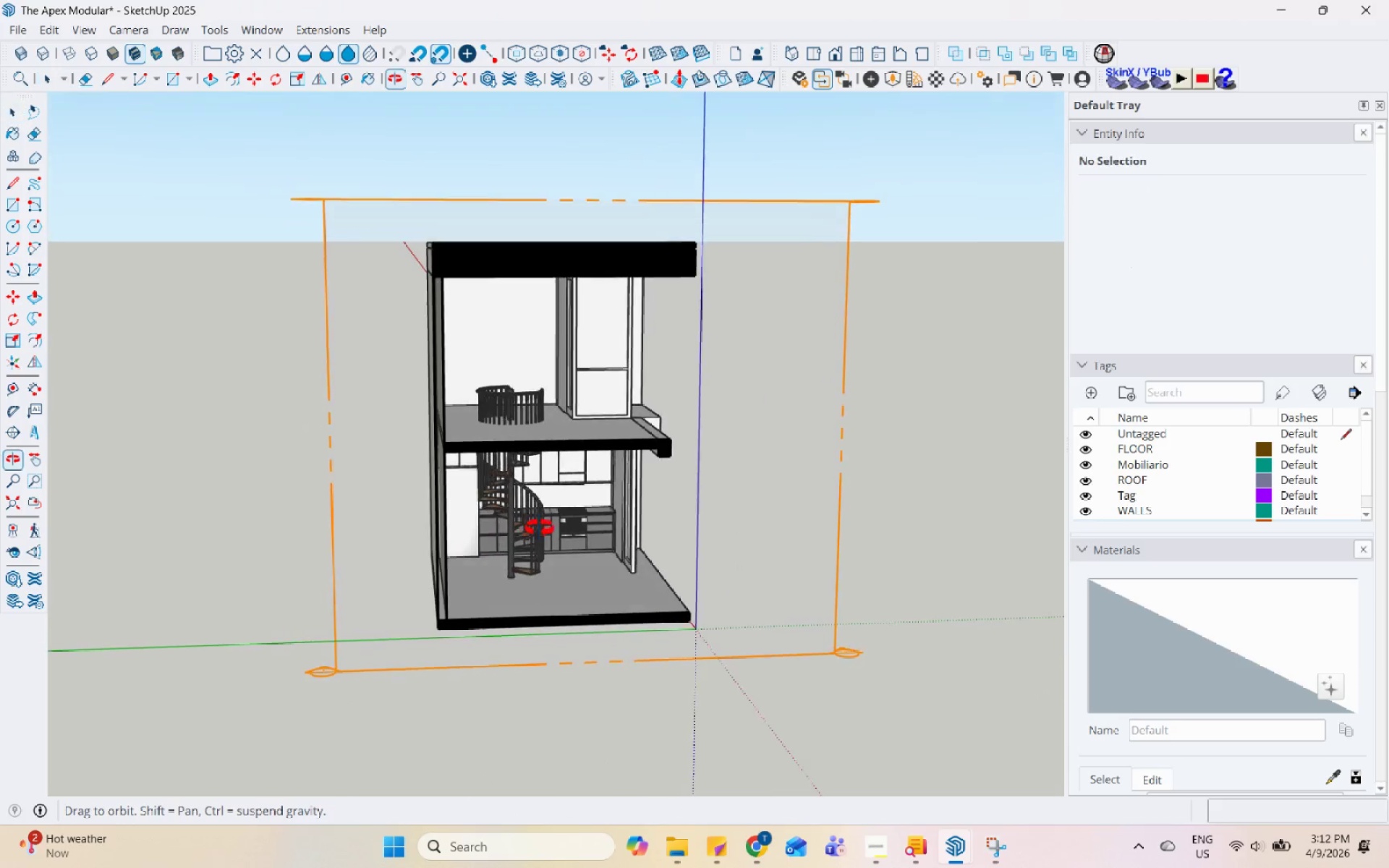 
scroll: coordinate [540, 528], scroll_direction: up, amount: 4.0
 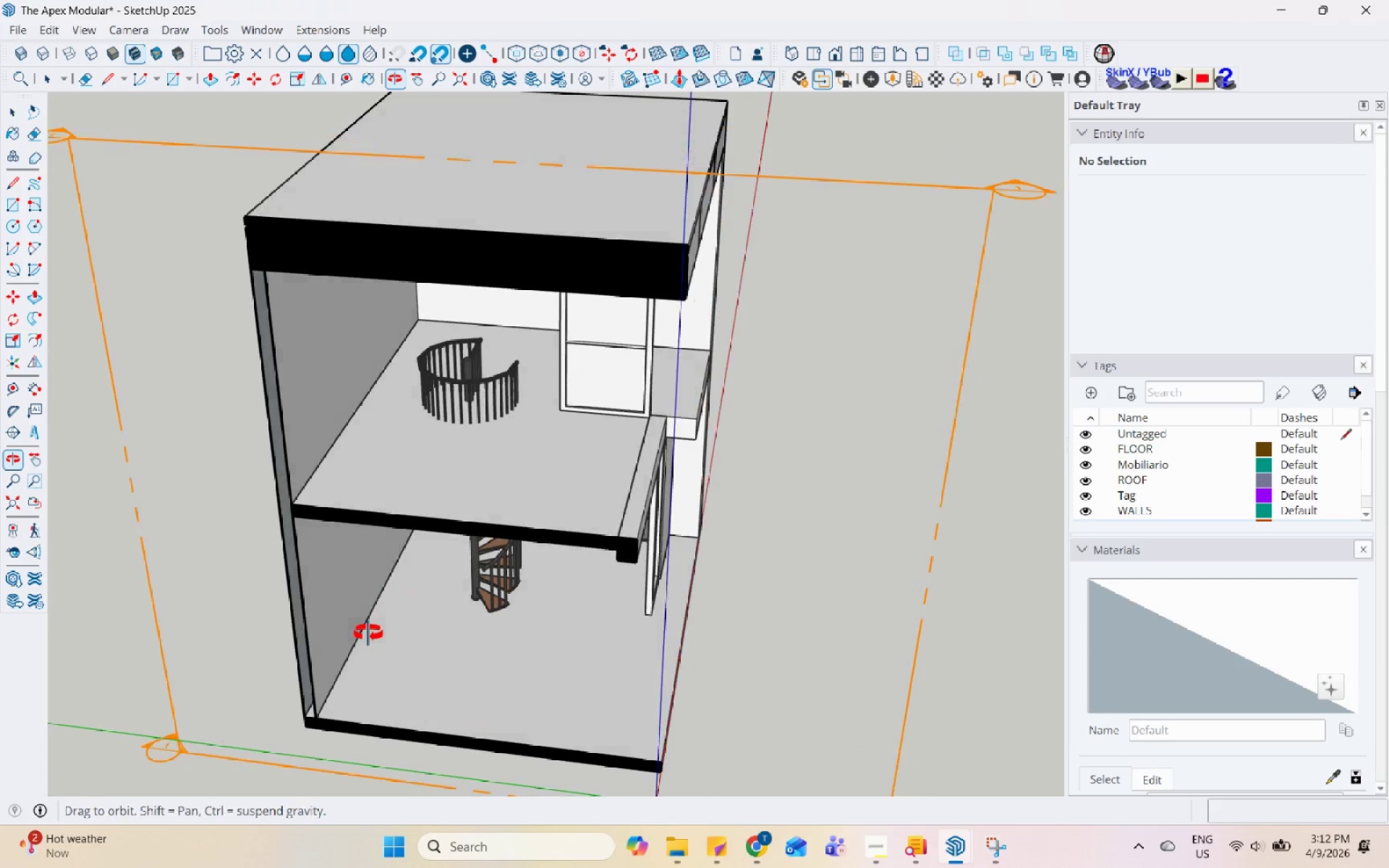 
left_click([531, 583])
 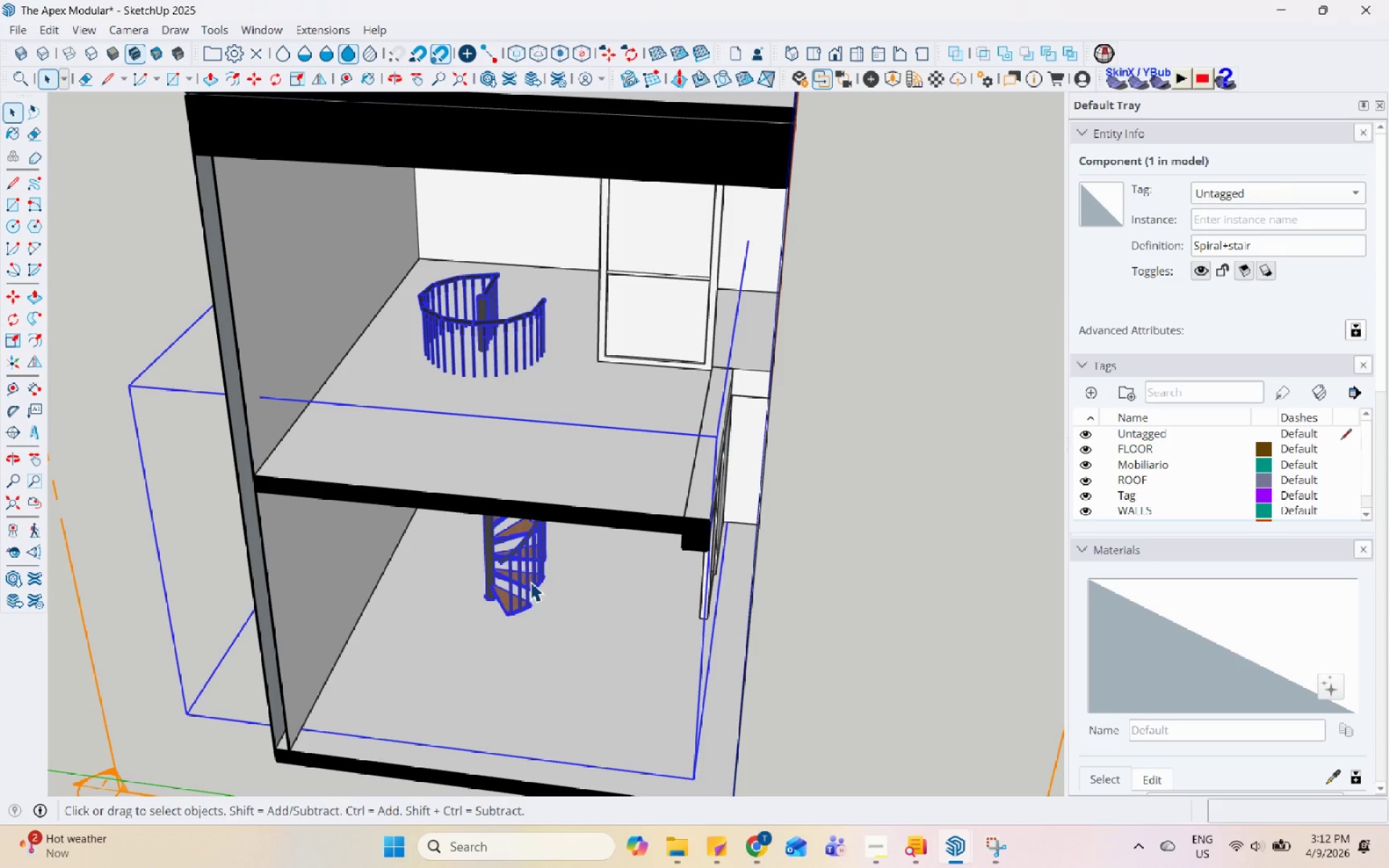 
scroll: coordinate [425, 593], scroll_direction: up, amount: 2.0
 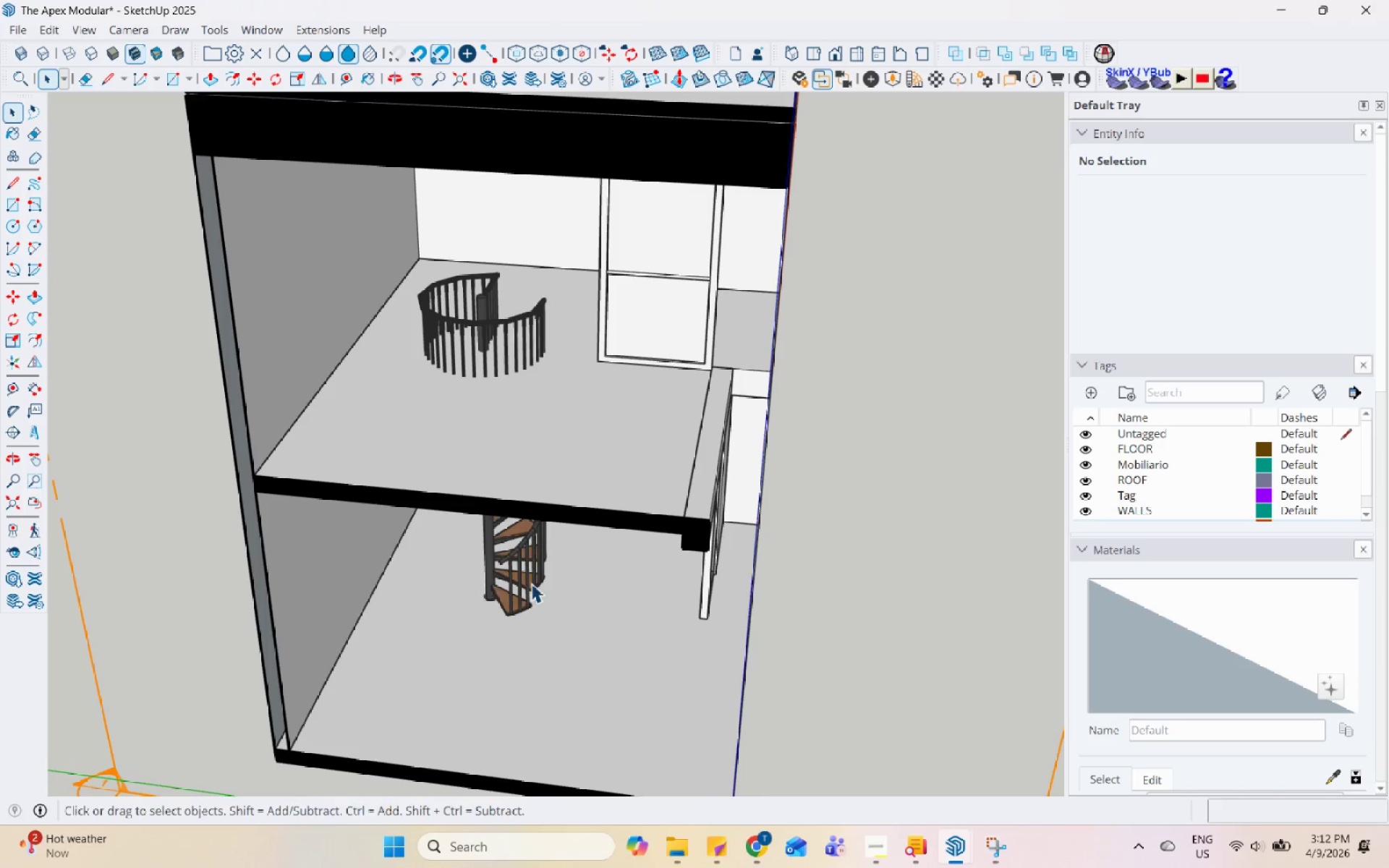 
key(M)
 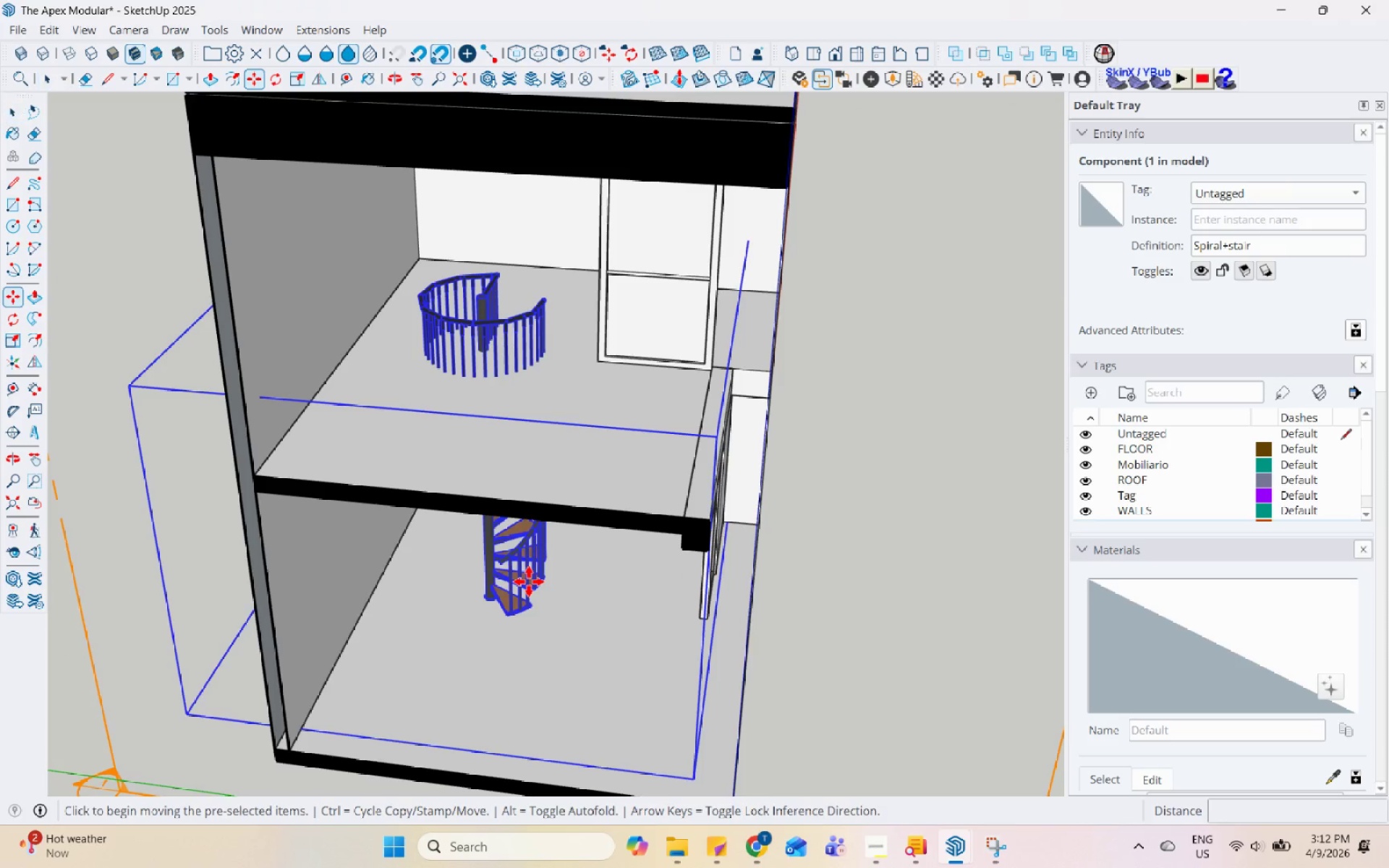 
left_click([529, 582])
 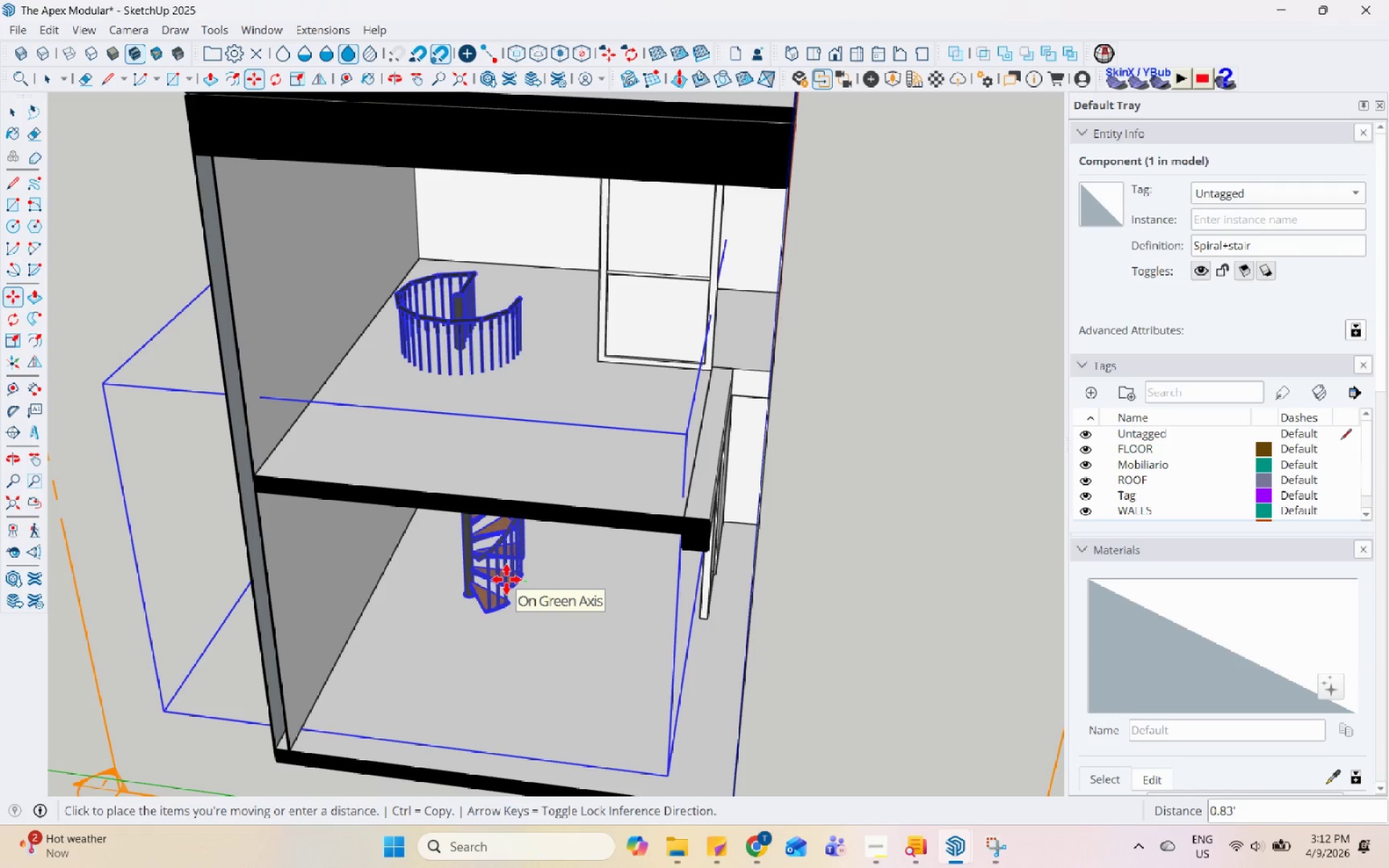 
left_click([506, 579])
 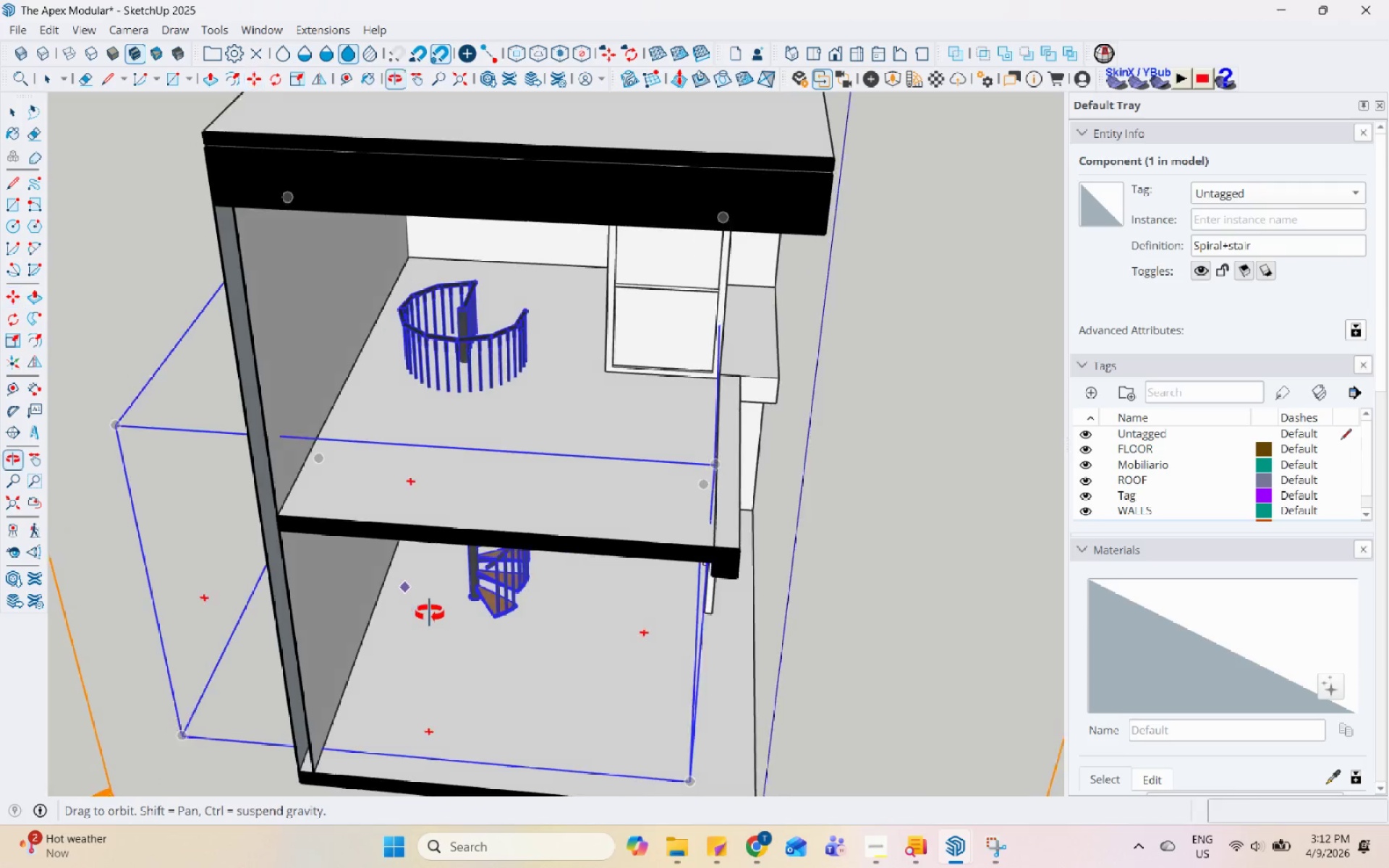 
key(Space)
 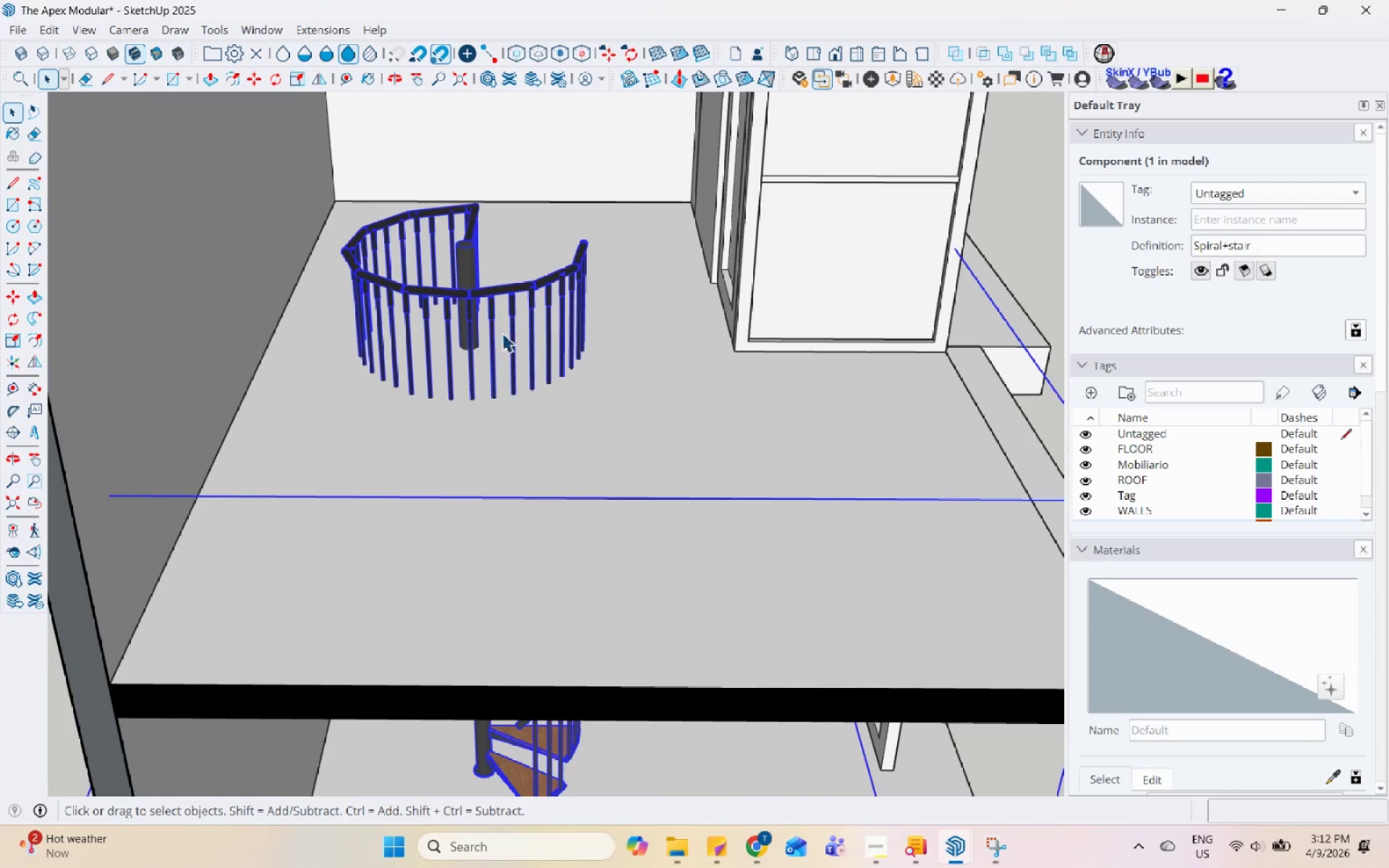 
scroll: coordinate [495, 325], scroll_direction: up, amount: 6.0
 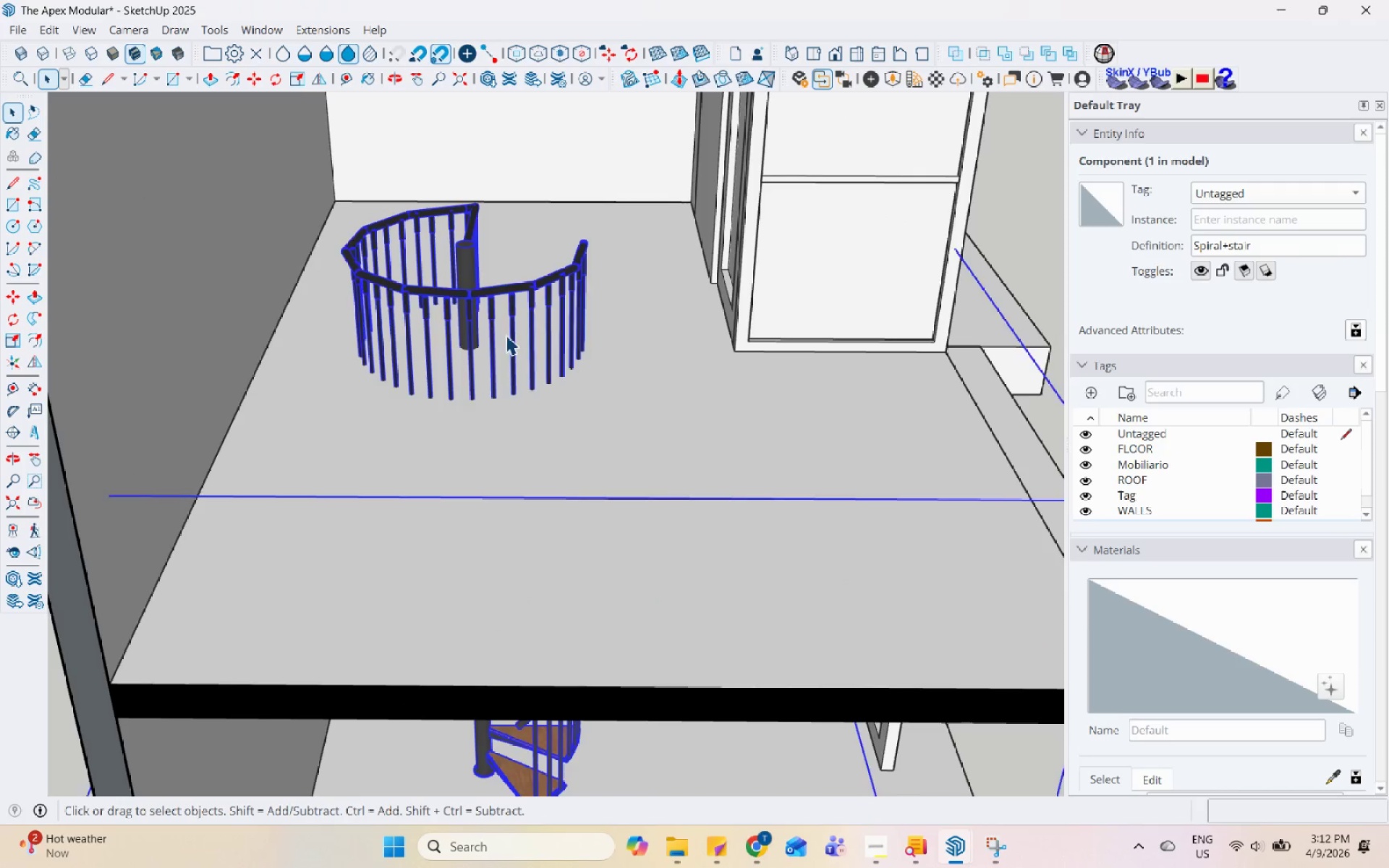 
double_click([569, 365])
 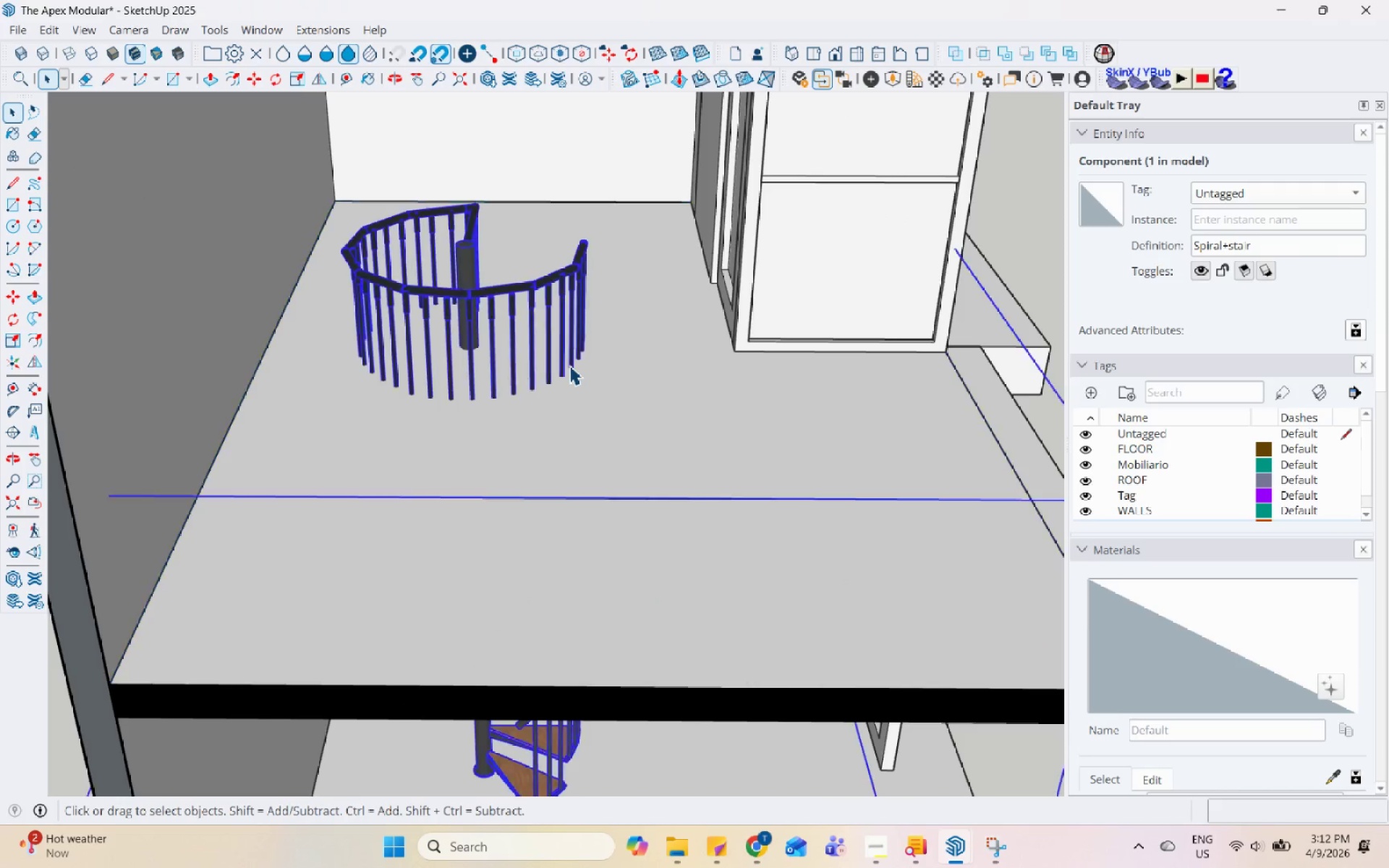 
triple_click([569, 365])
 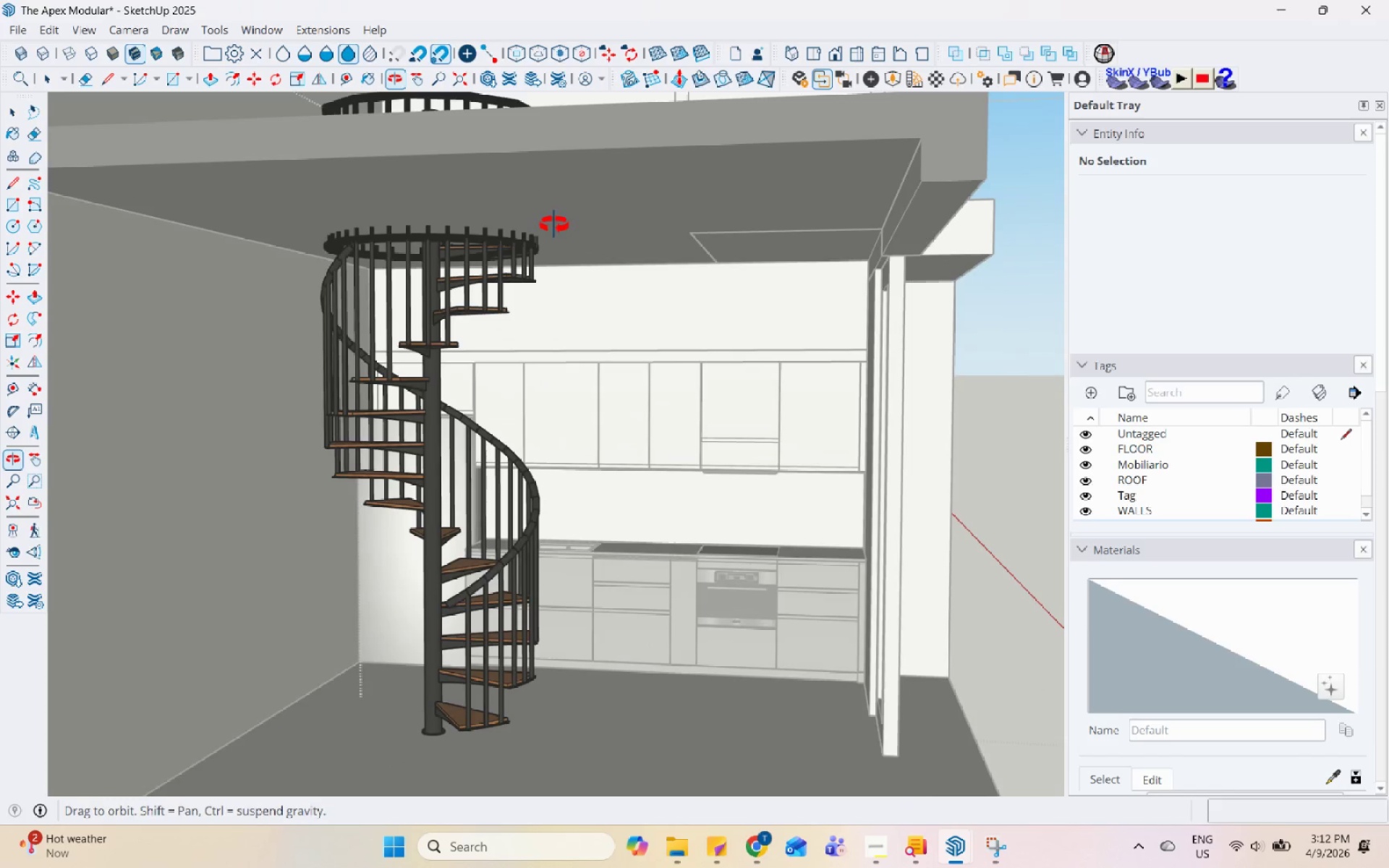 
scroll: coordinate [452, 226], scroll_direction: up, amount: 11.0
 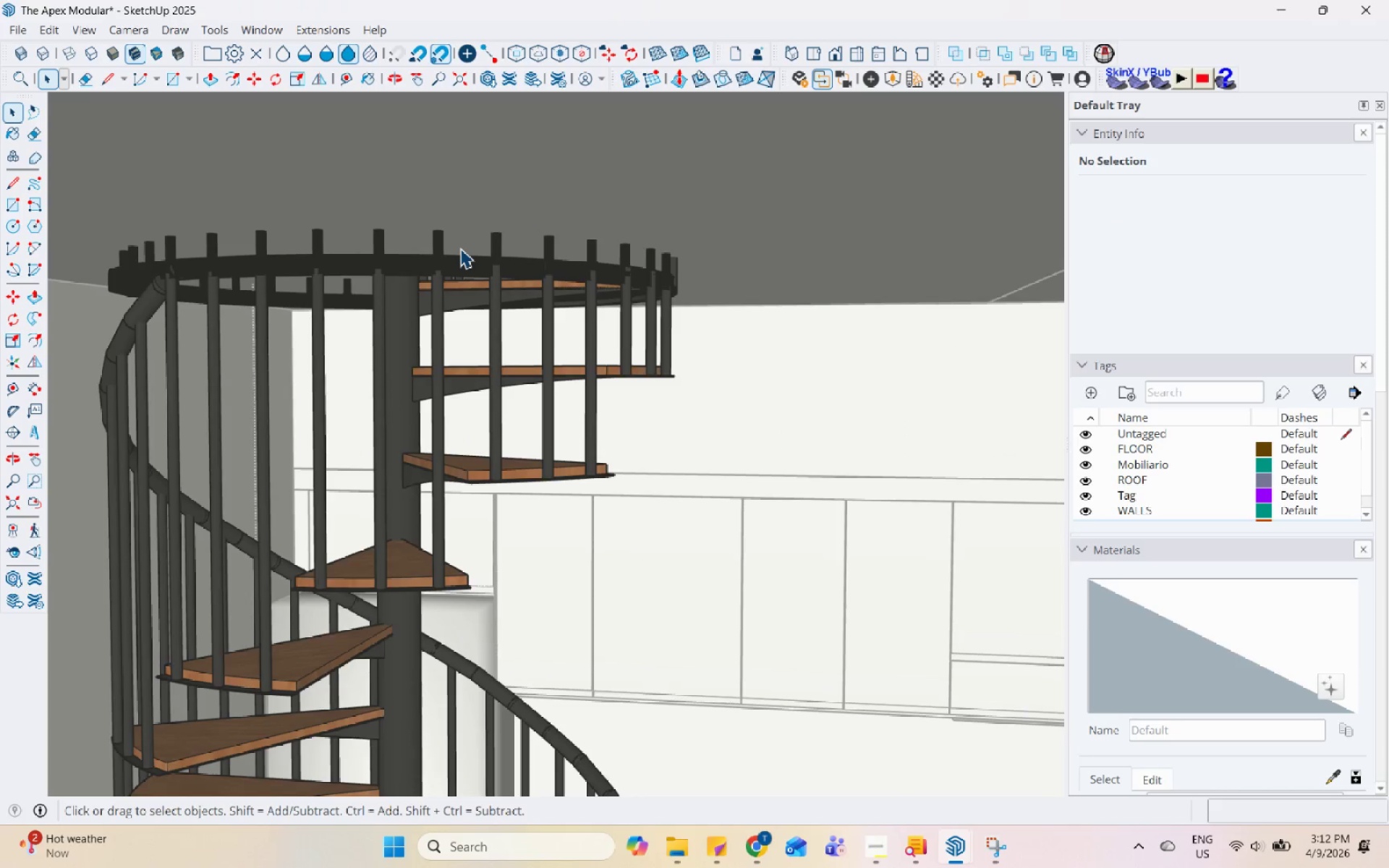 
scroll: coordinate [455, 465], scroll_direction: down, amount: 10.0
 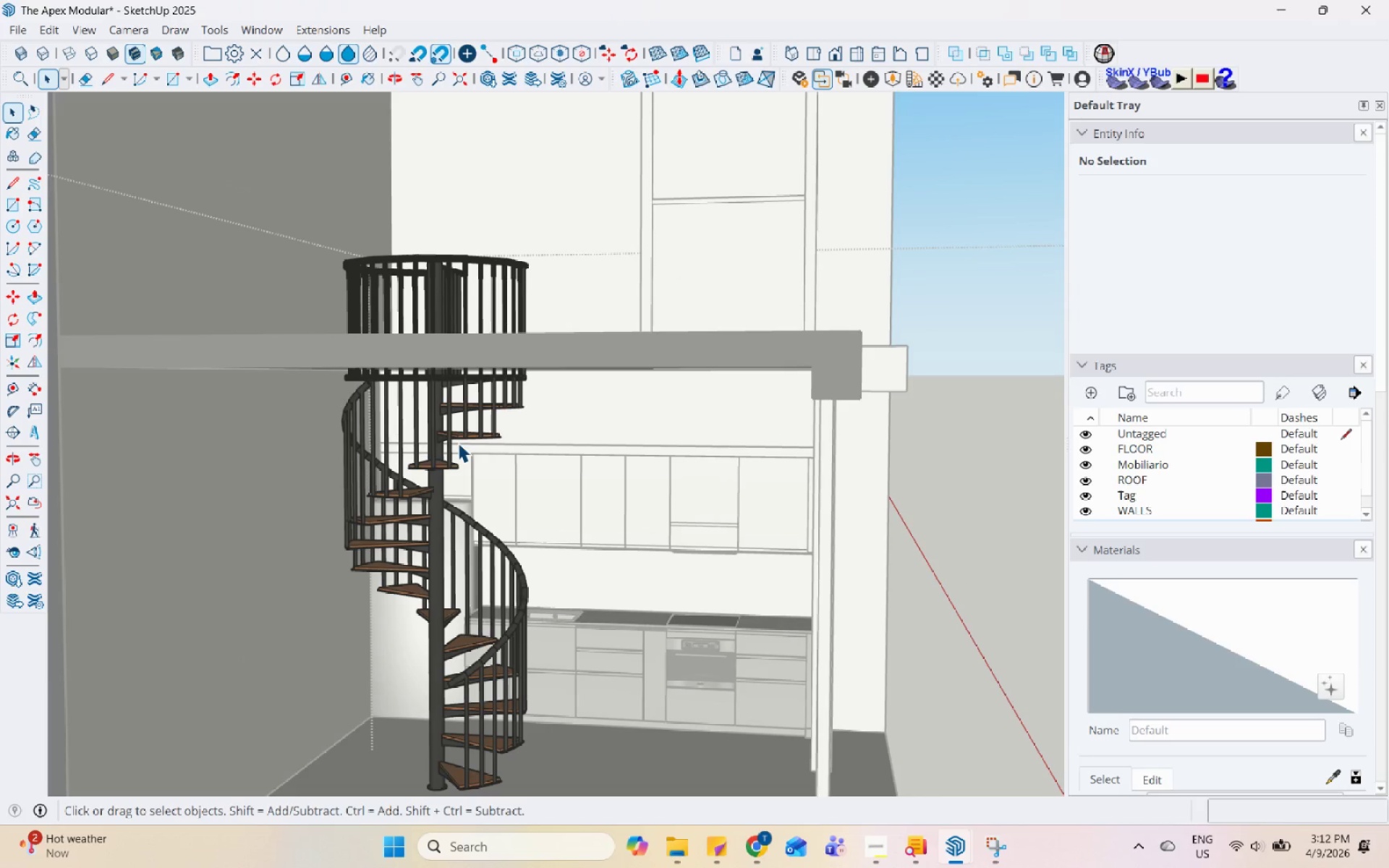 
left_click([458, 443])
 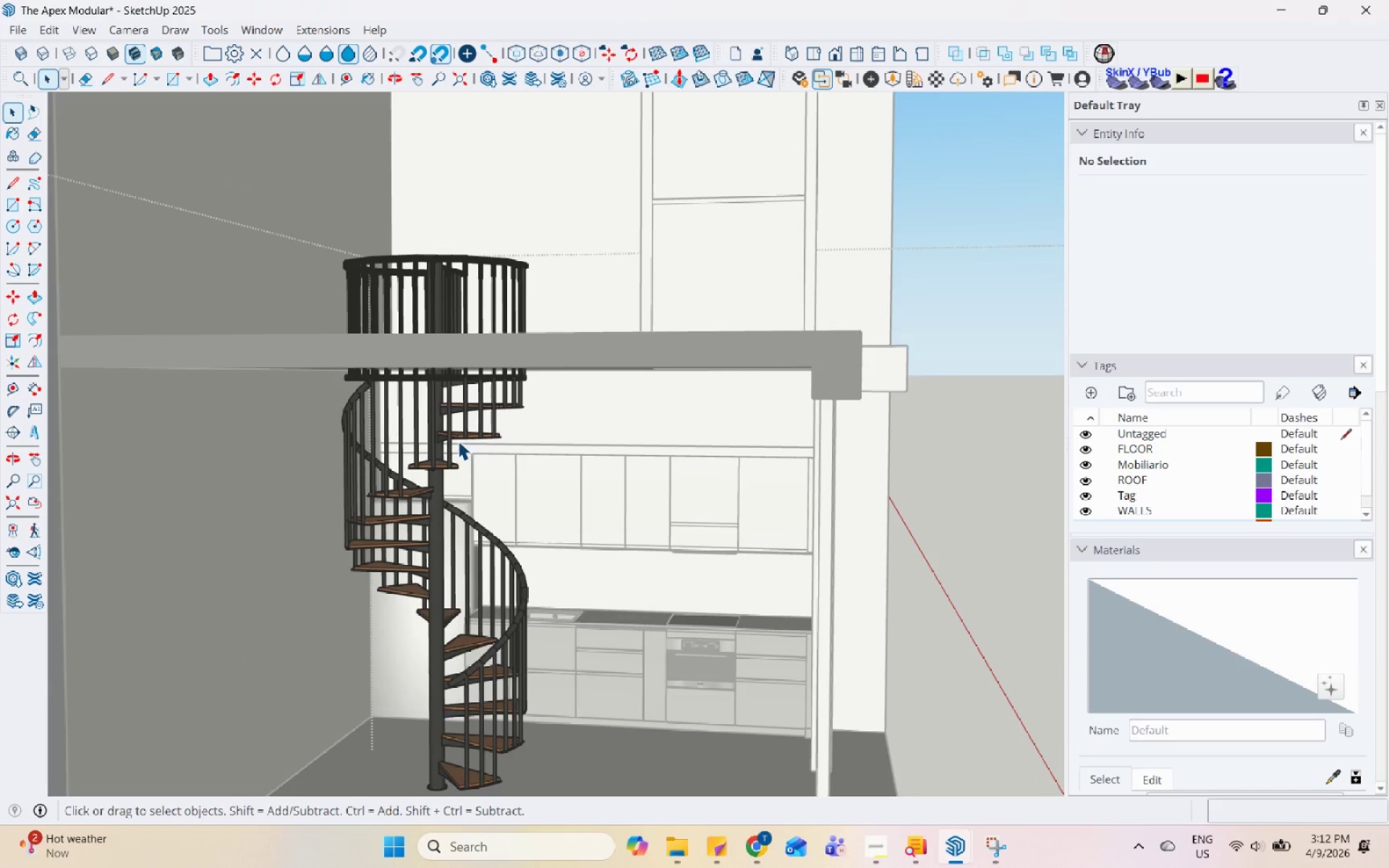 
key(Escape)
 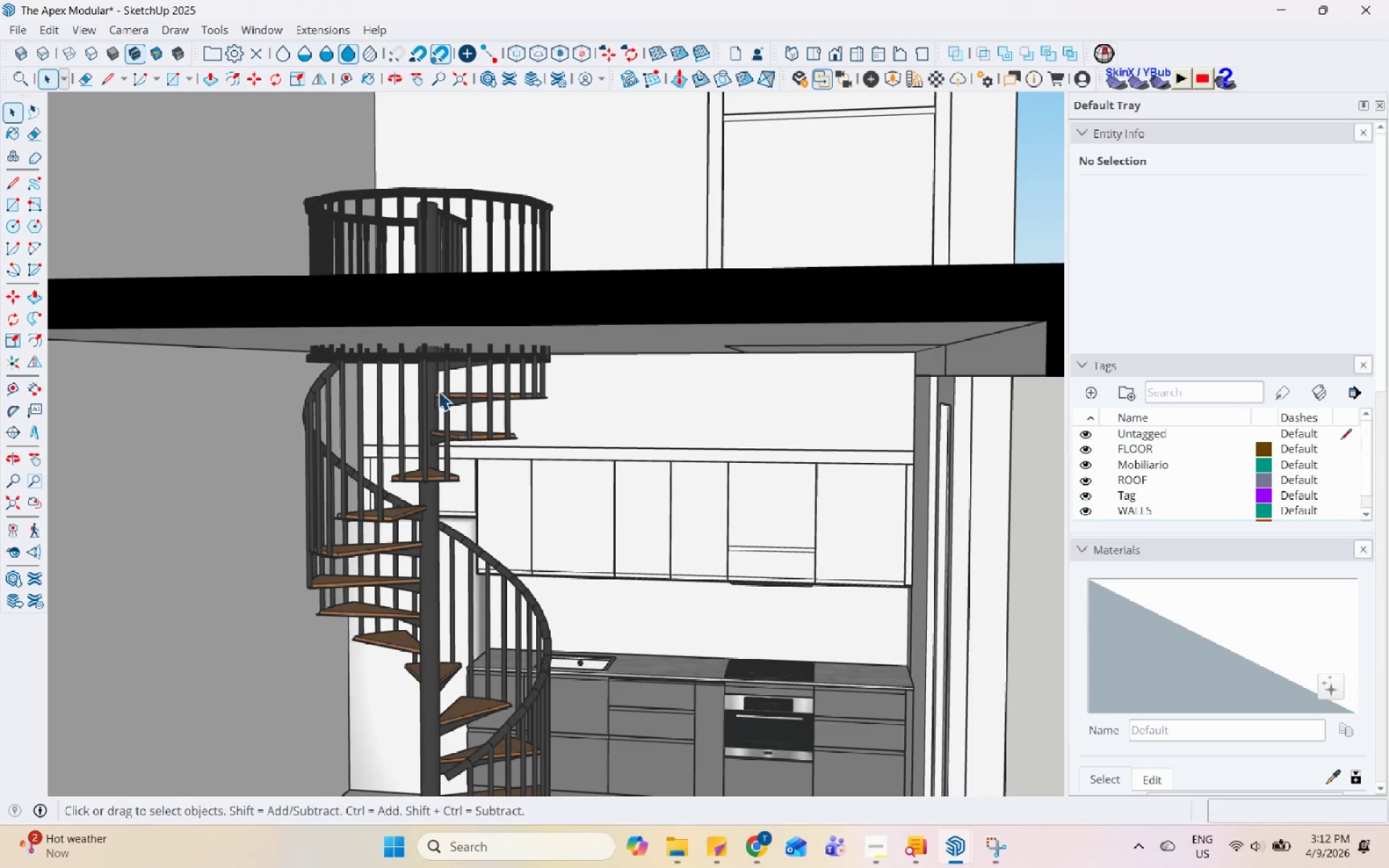 
scroll: coordinate [456, 433], scroll_direction: up, amount: 3.0
 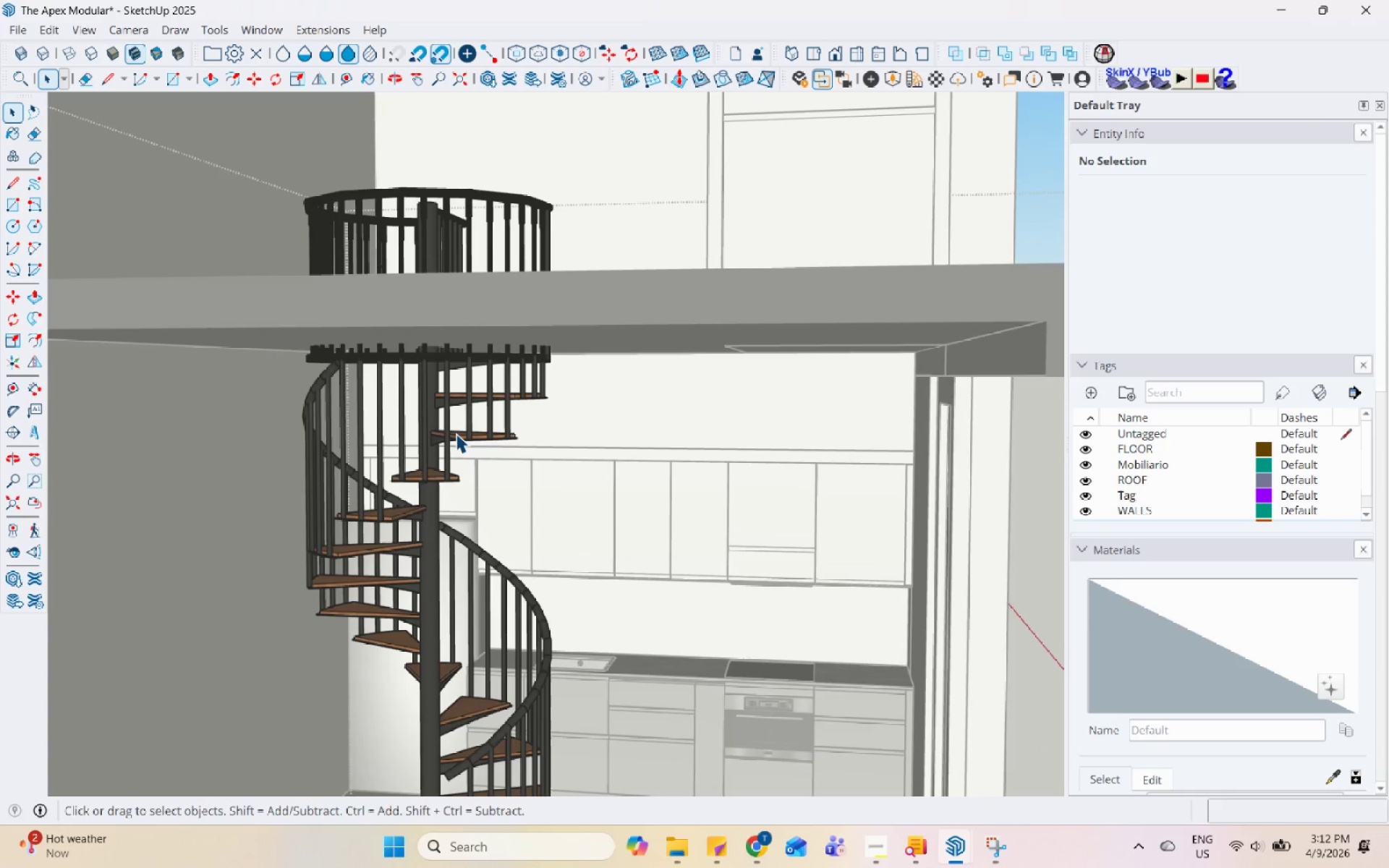 
left_click([438, 391])
 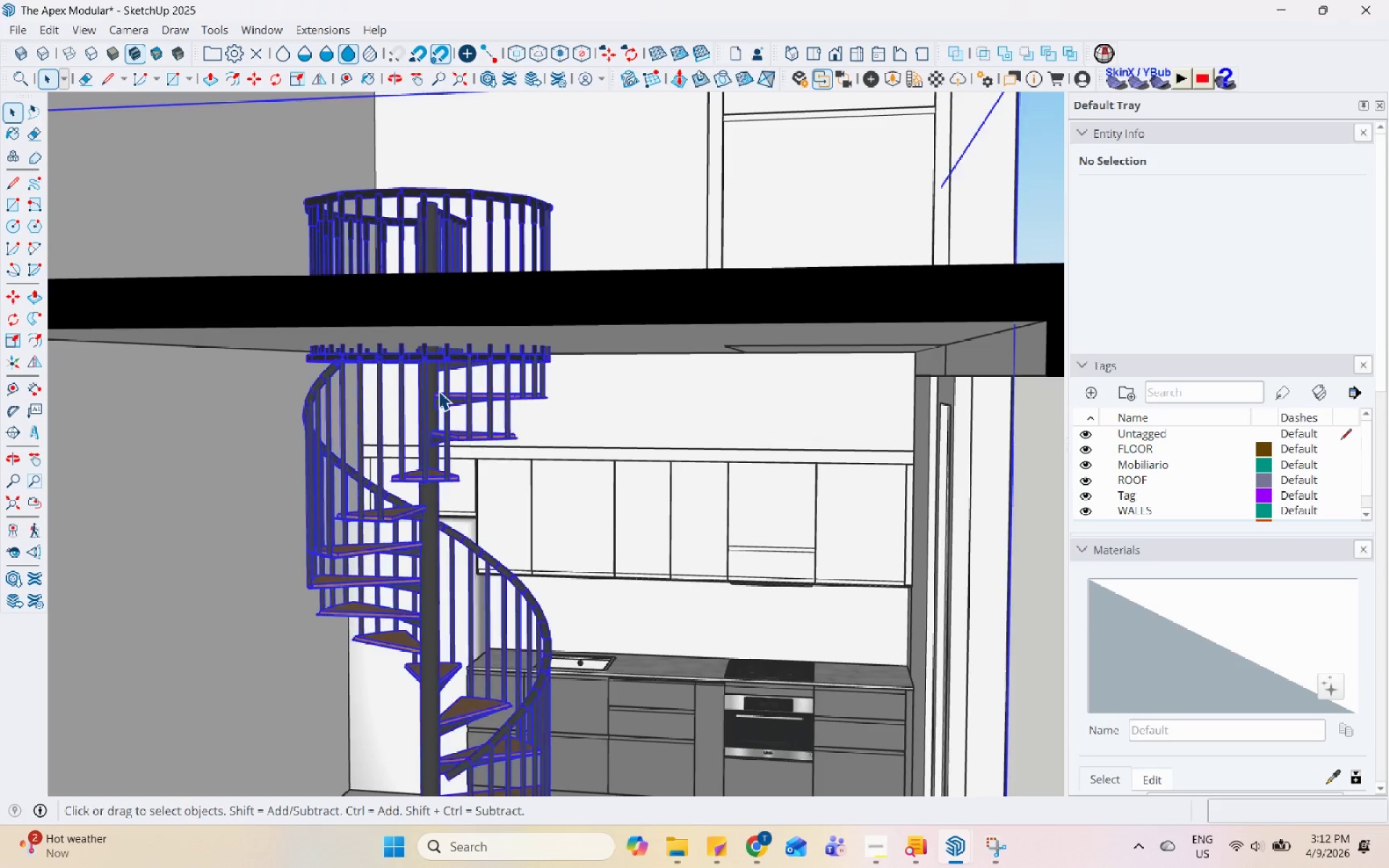 
key(Escape)
 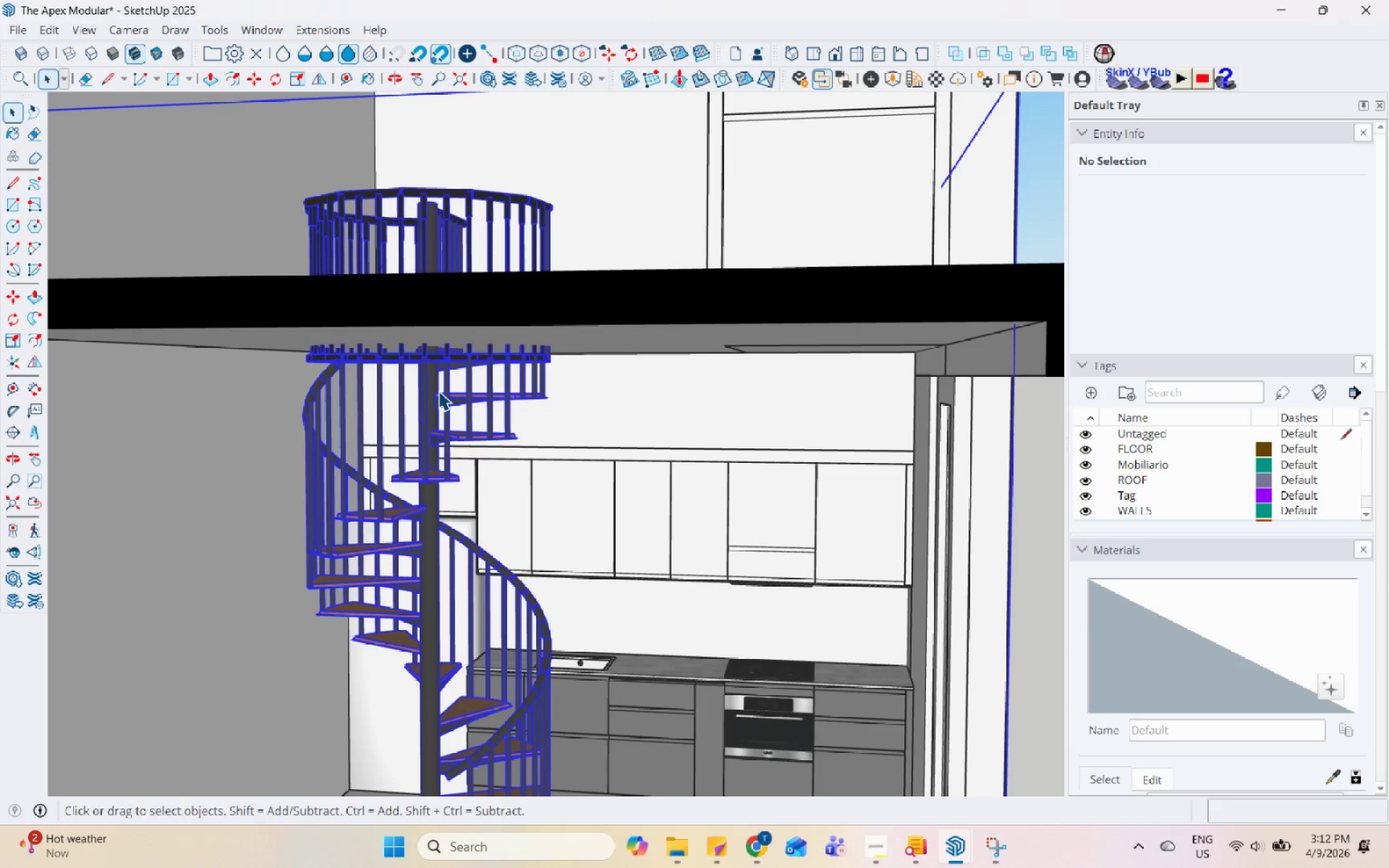 
key(Escape)
 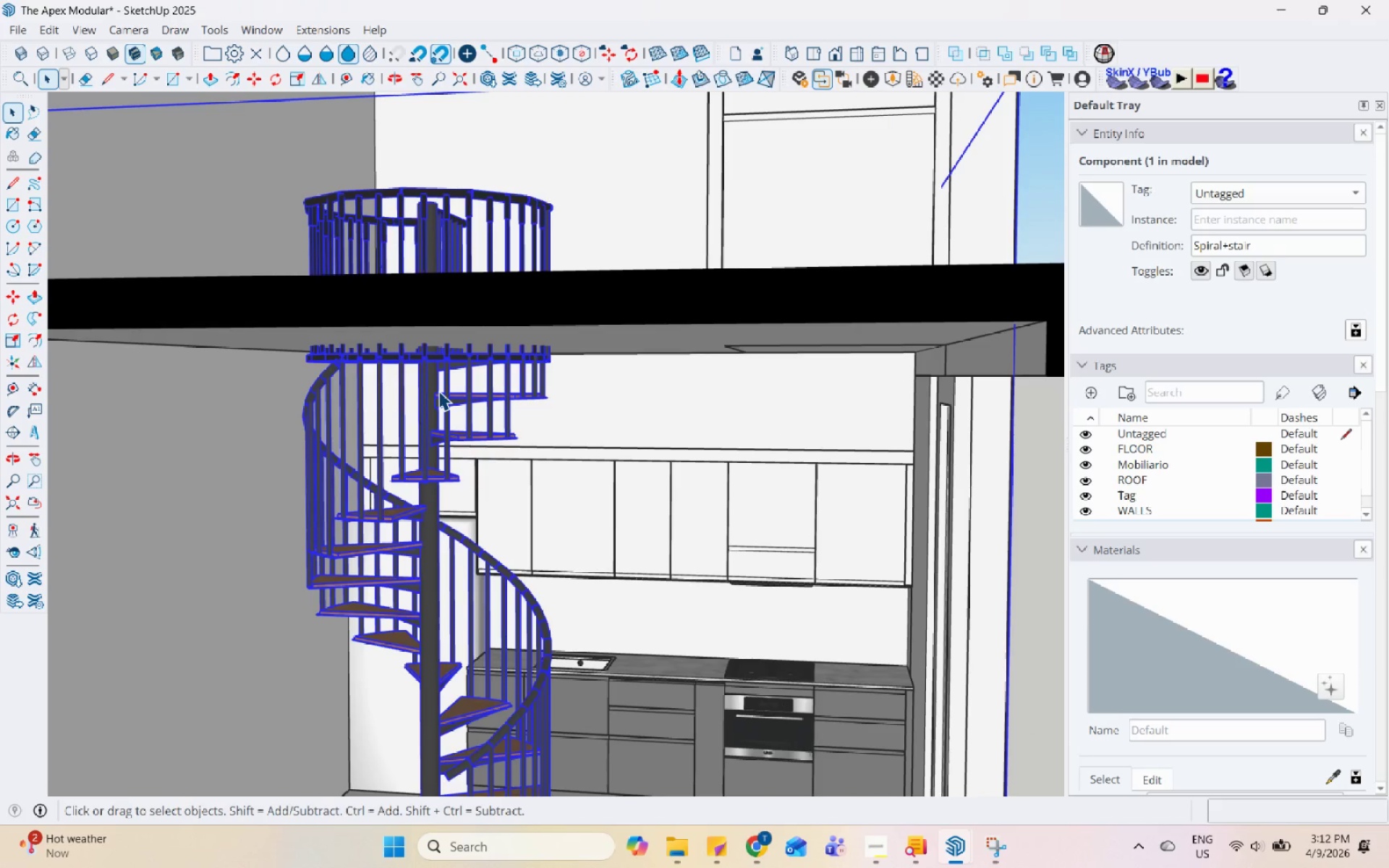 
key(Escape)
 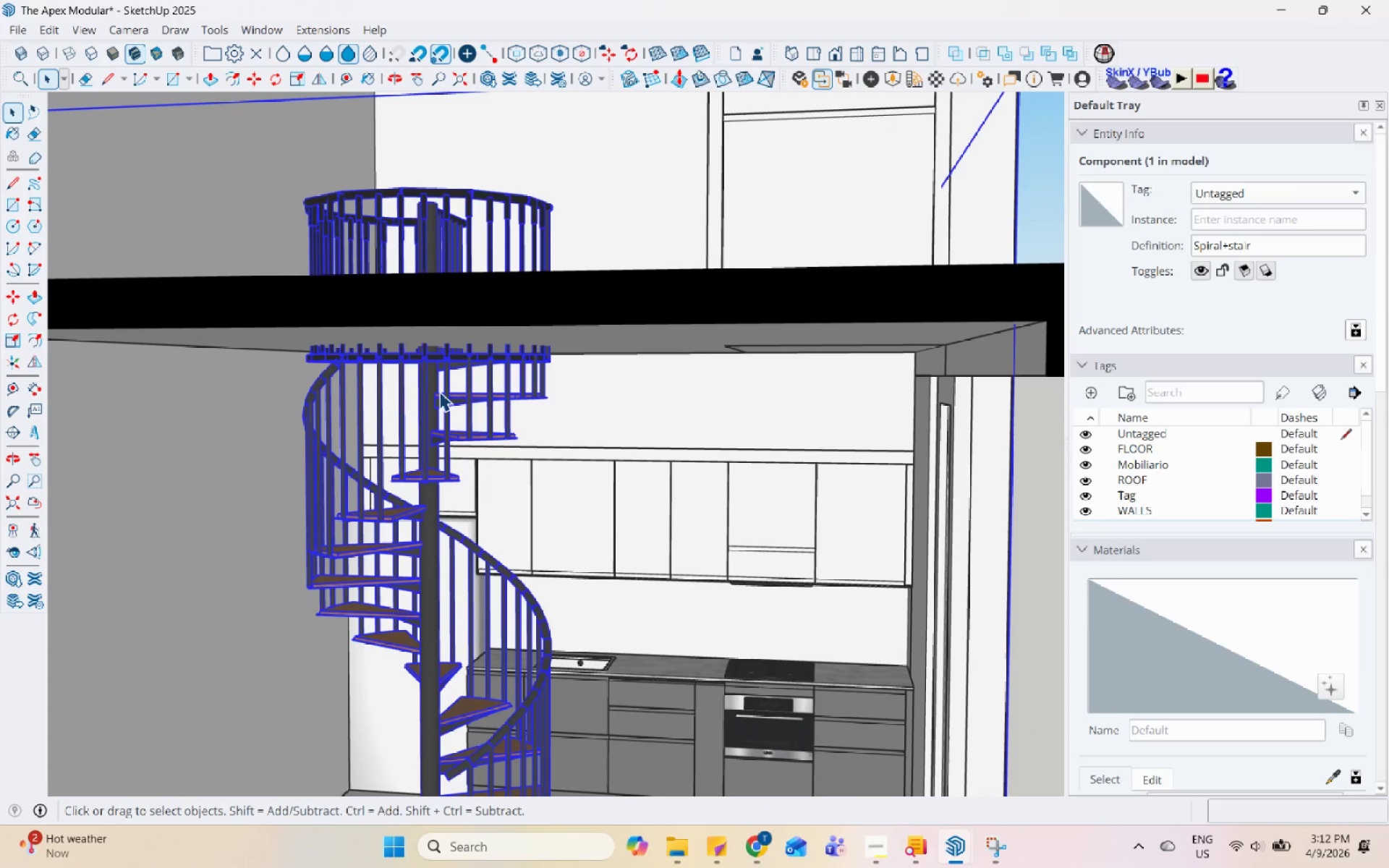 
key(Space)
 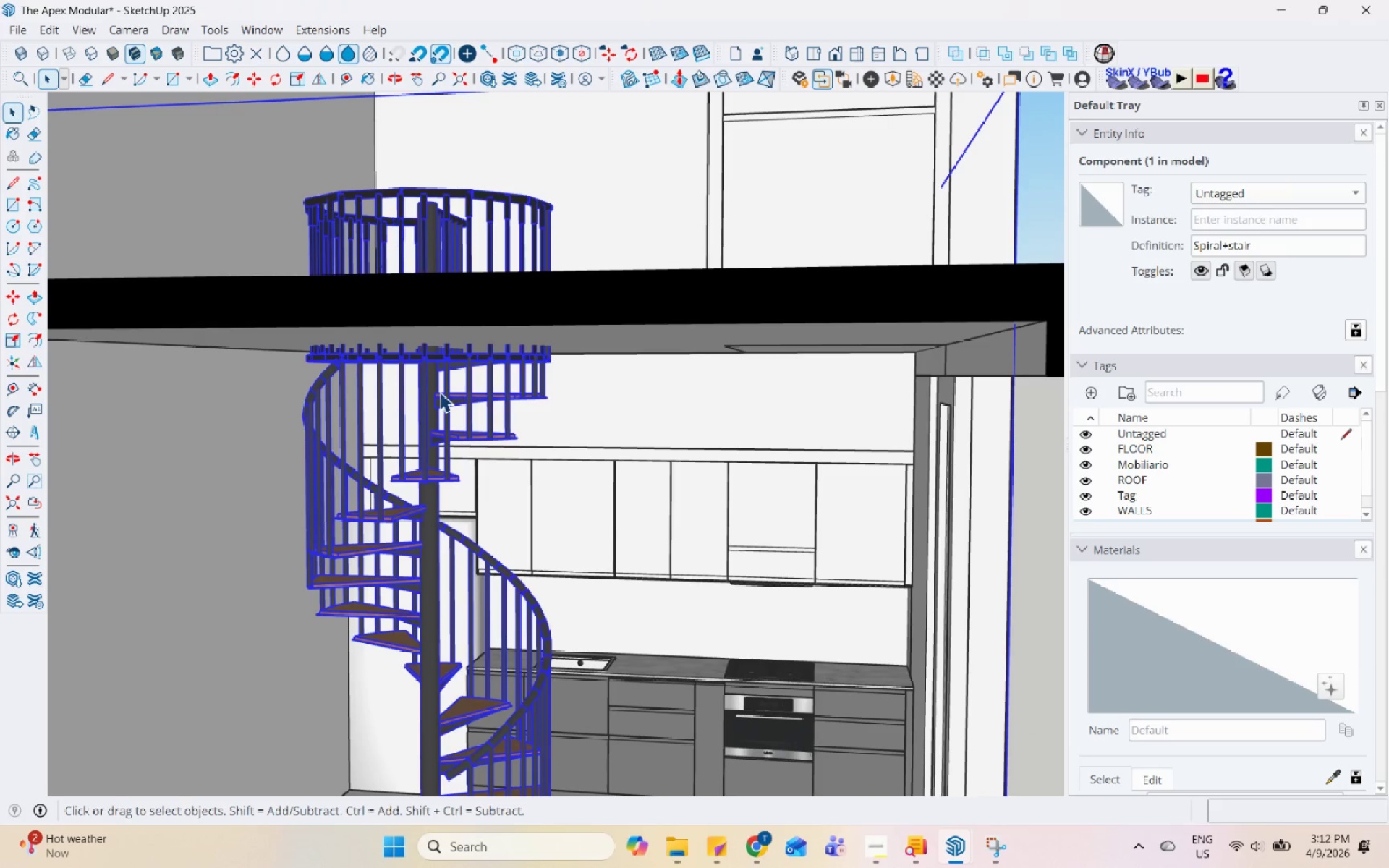 
key(Escape)
 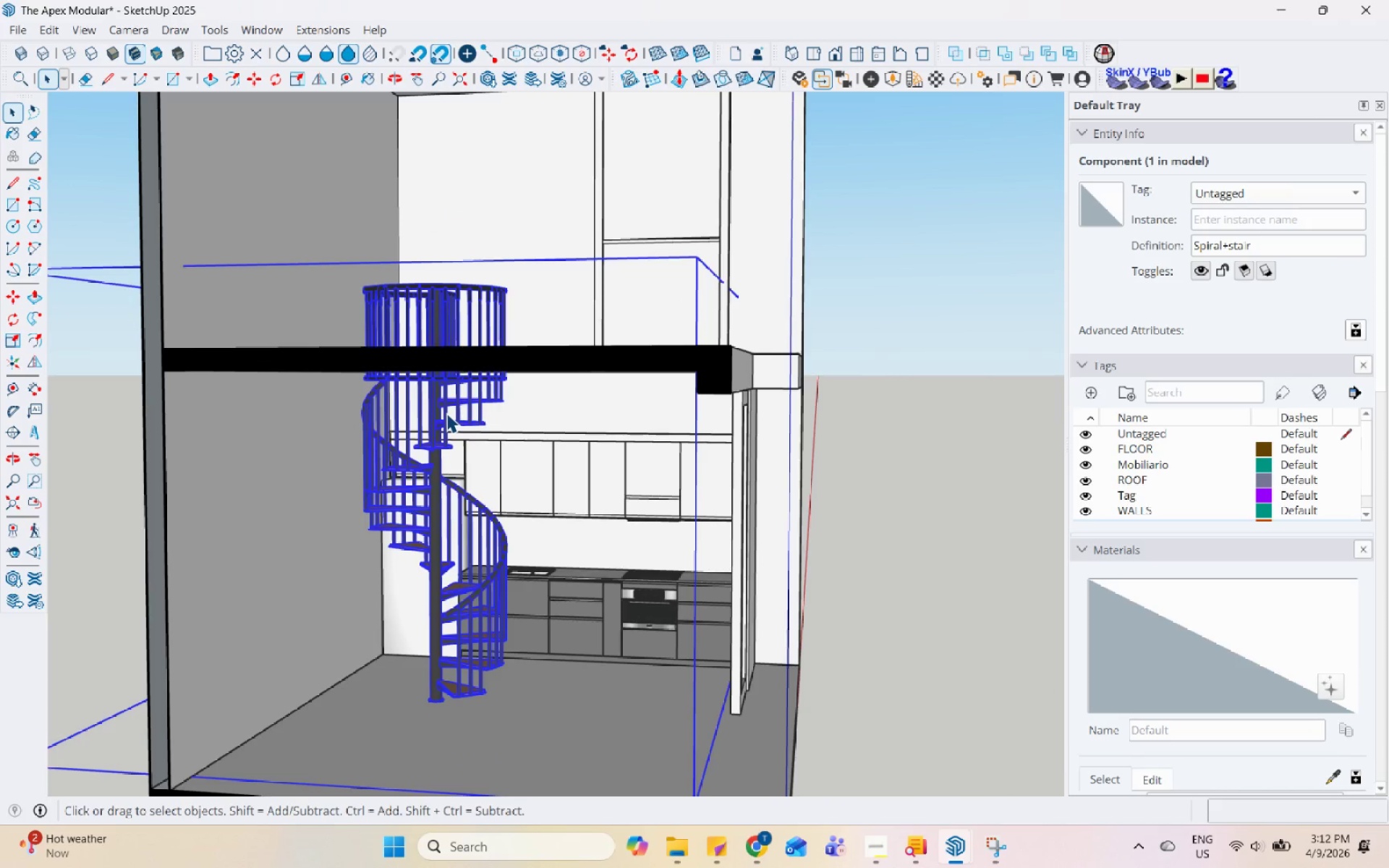 
key(Escape)
 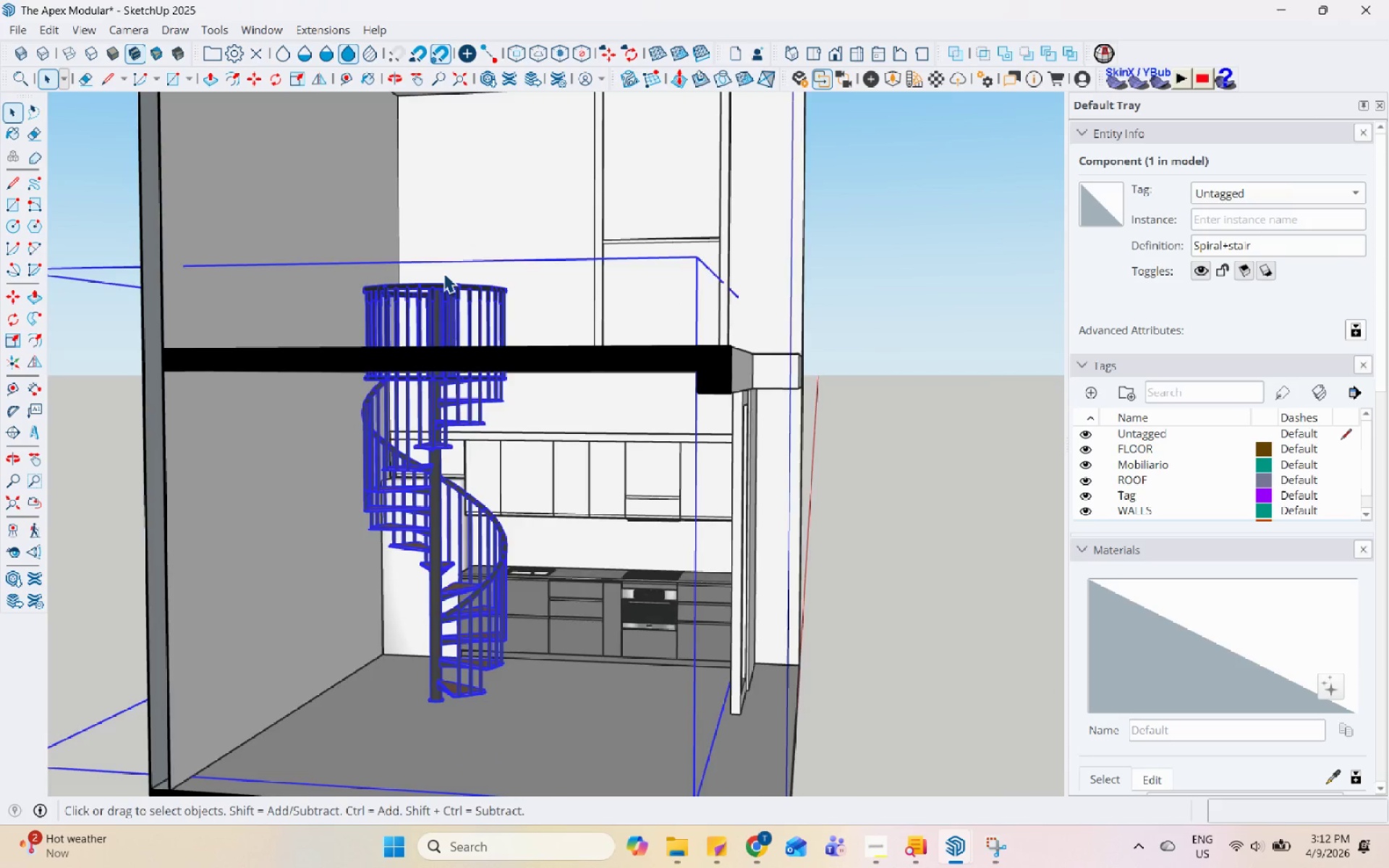 
scroll: coordinate [444, 409], scroll_direction: down, amount: 6.0
 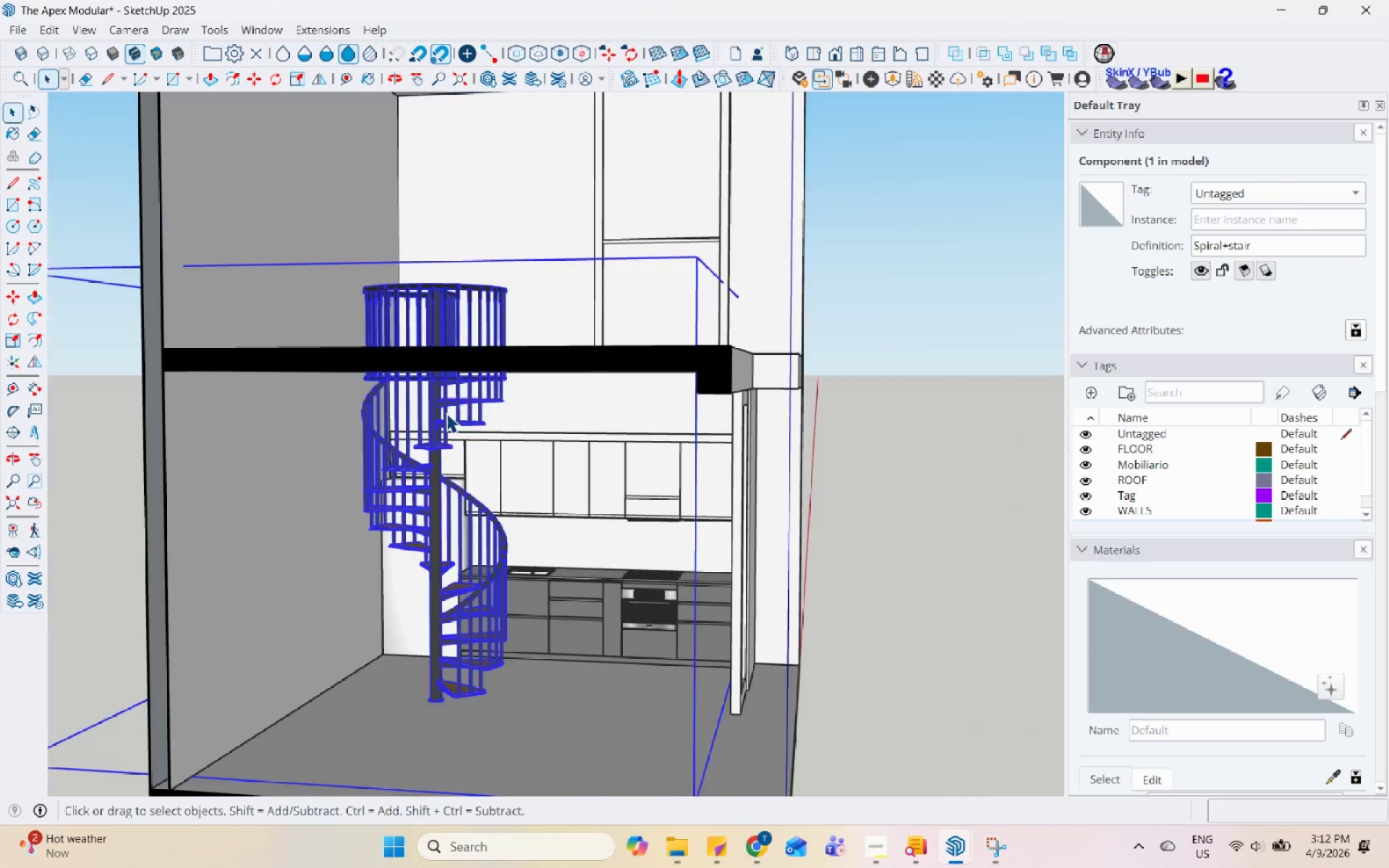 
left_click([455, 334])
 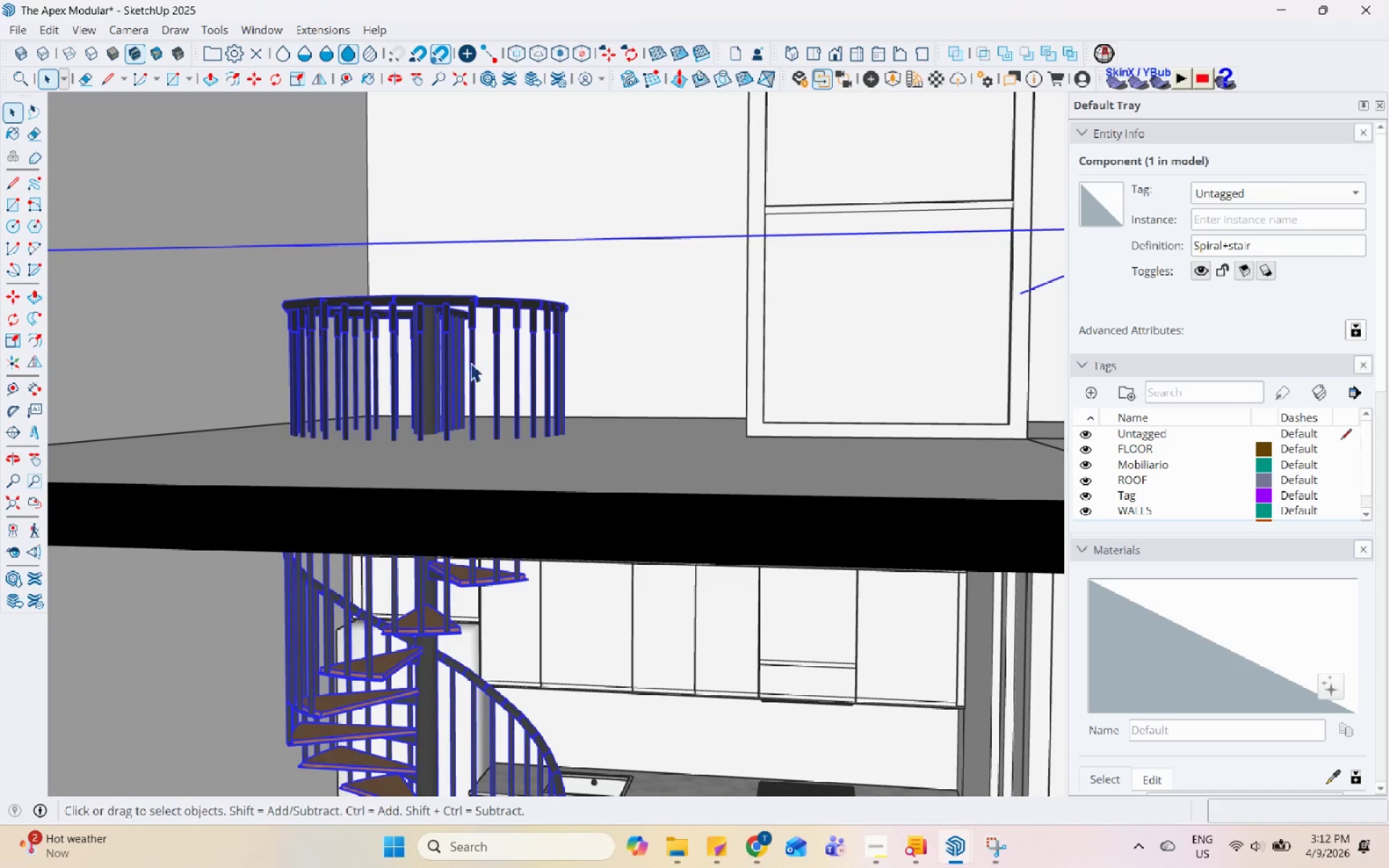 
scroll: coordinate [443, 273], scroll_direction: up, amount: 5.0
 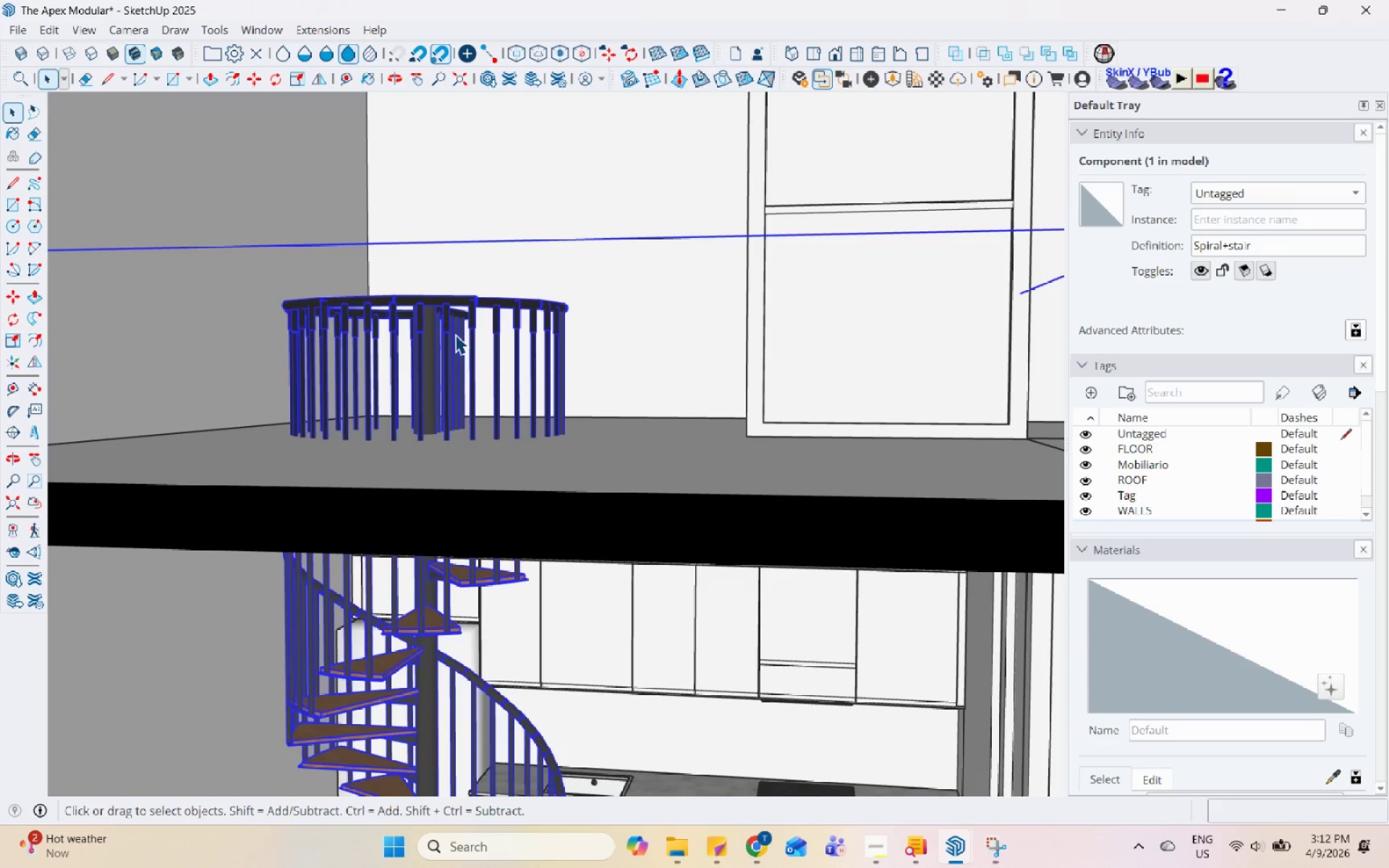 
double_click([553, 453])
 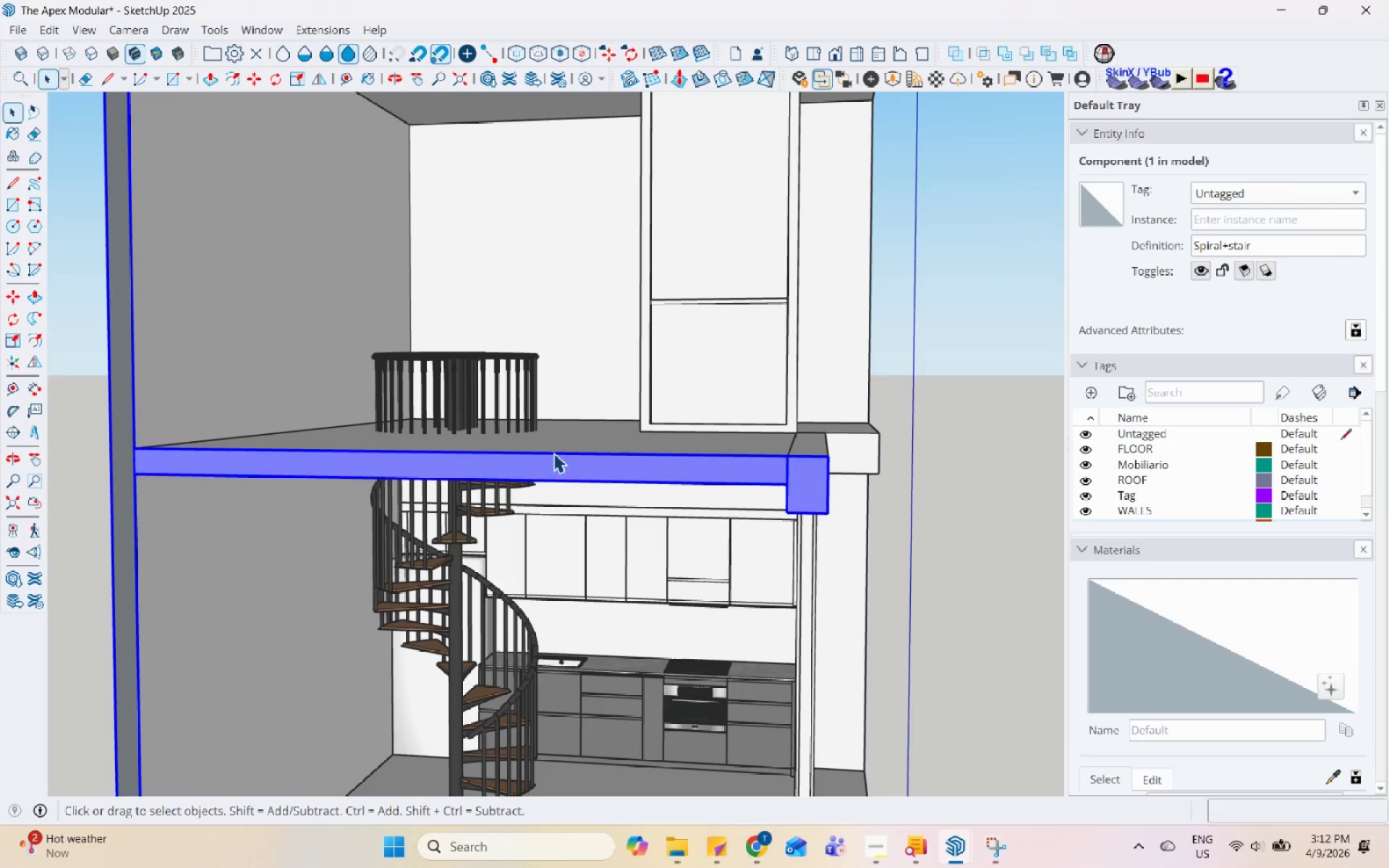 
scroll: coordinate [500, 433], scroll_direction: down, amount: 6.0
 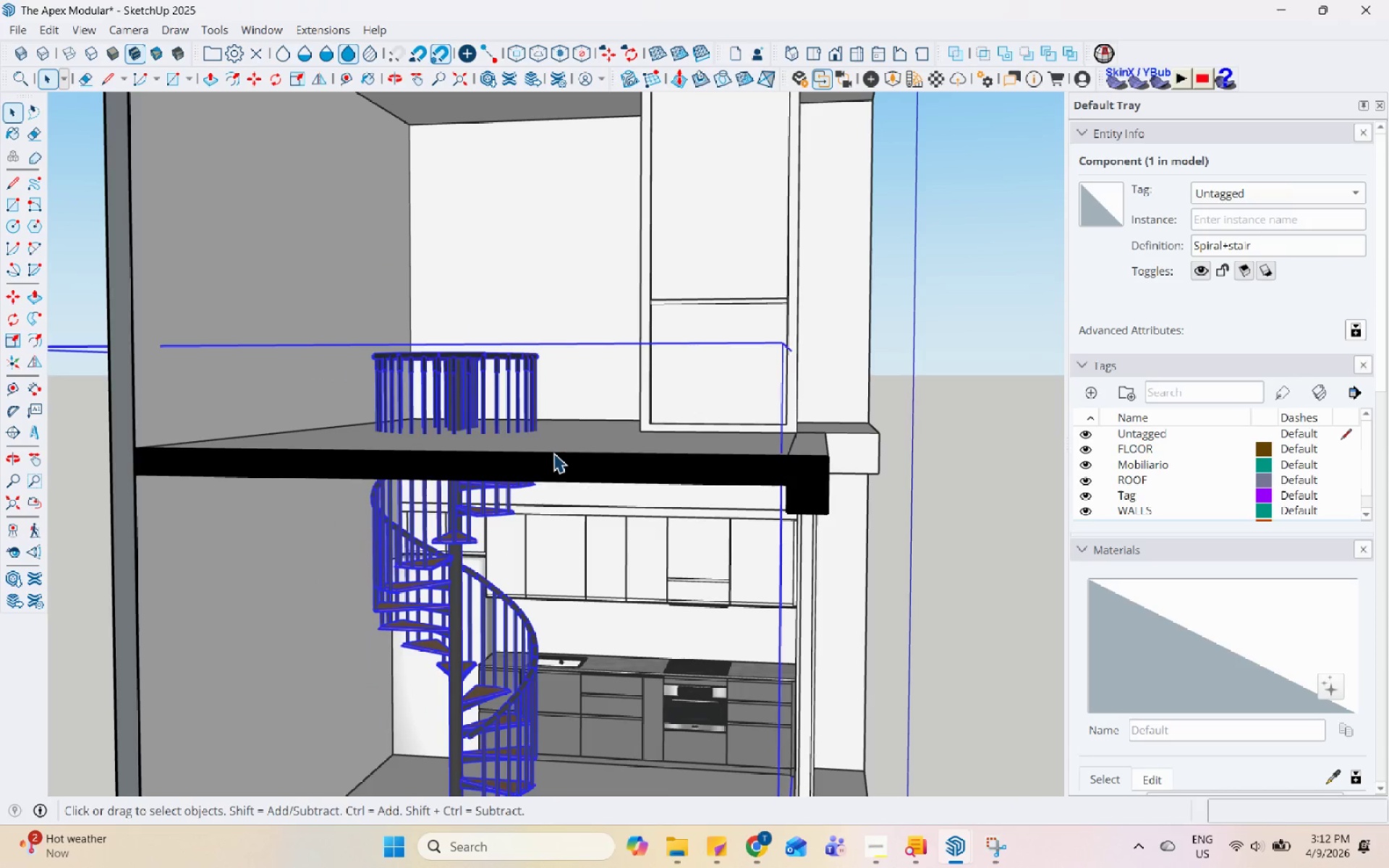 
triple_click([553, 453])
 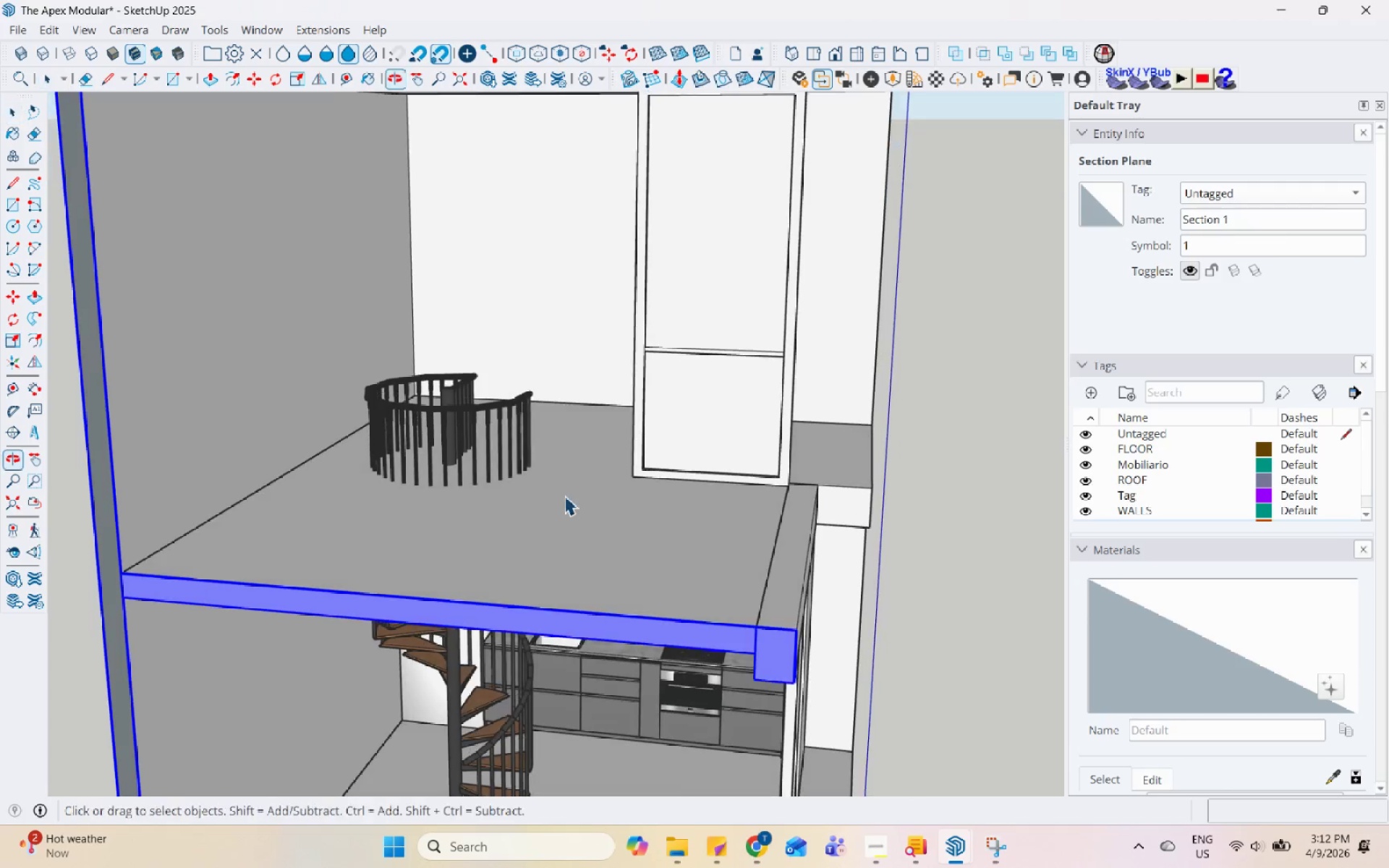 
double_click([564, 490])
 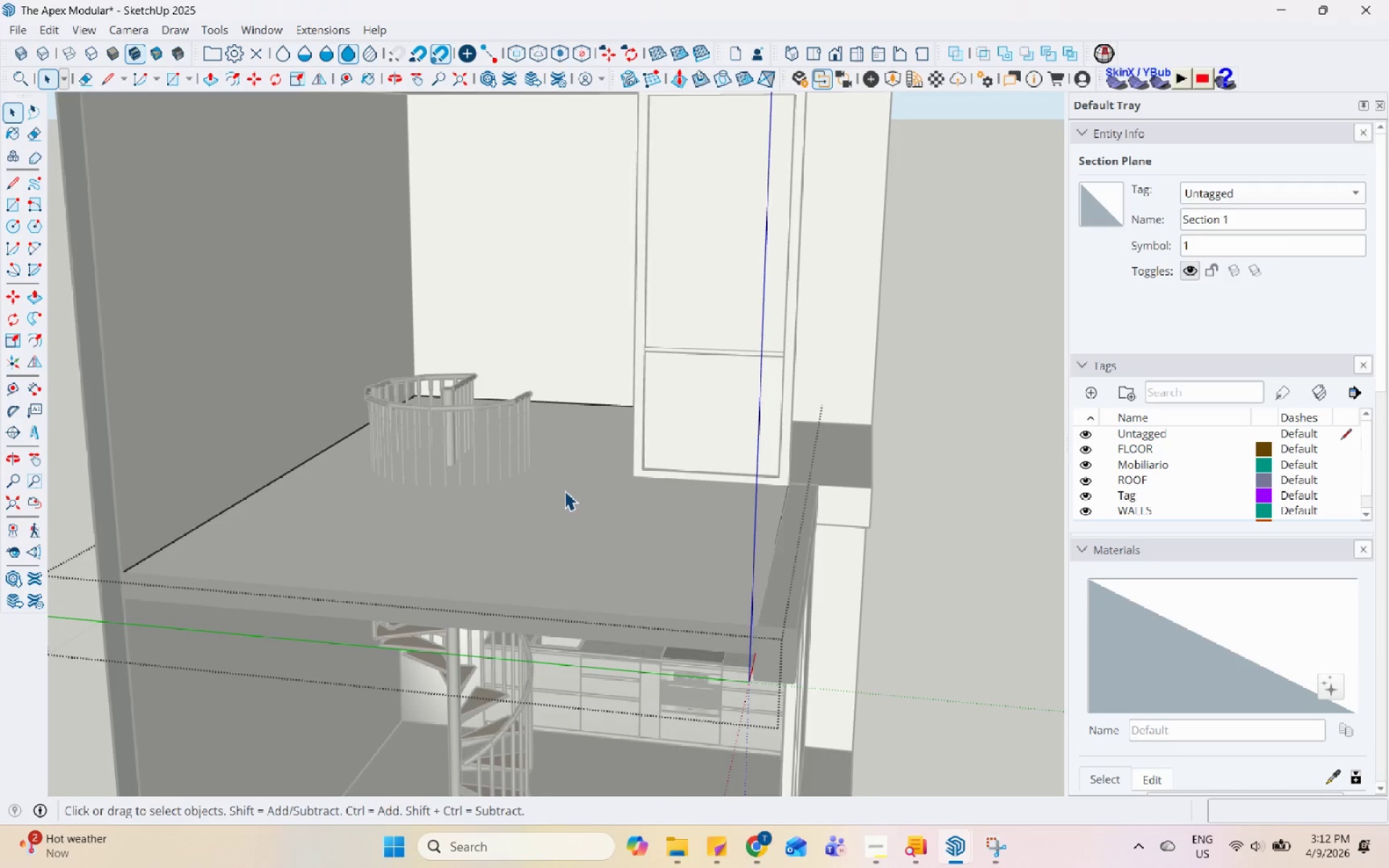 
triple_click([564, 490])
 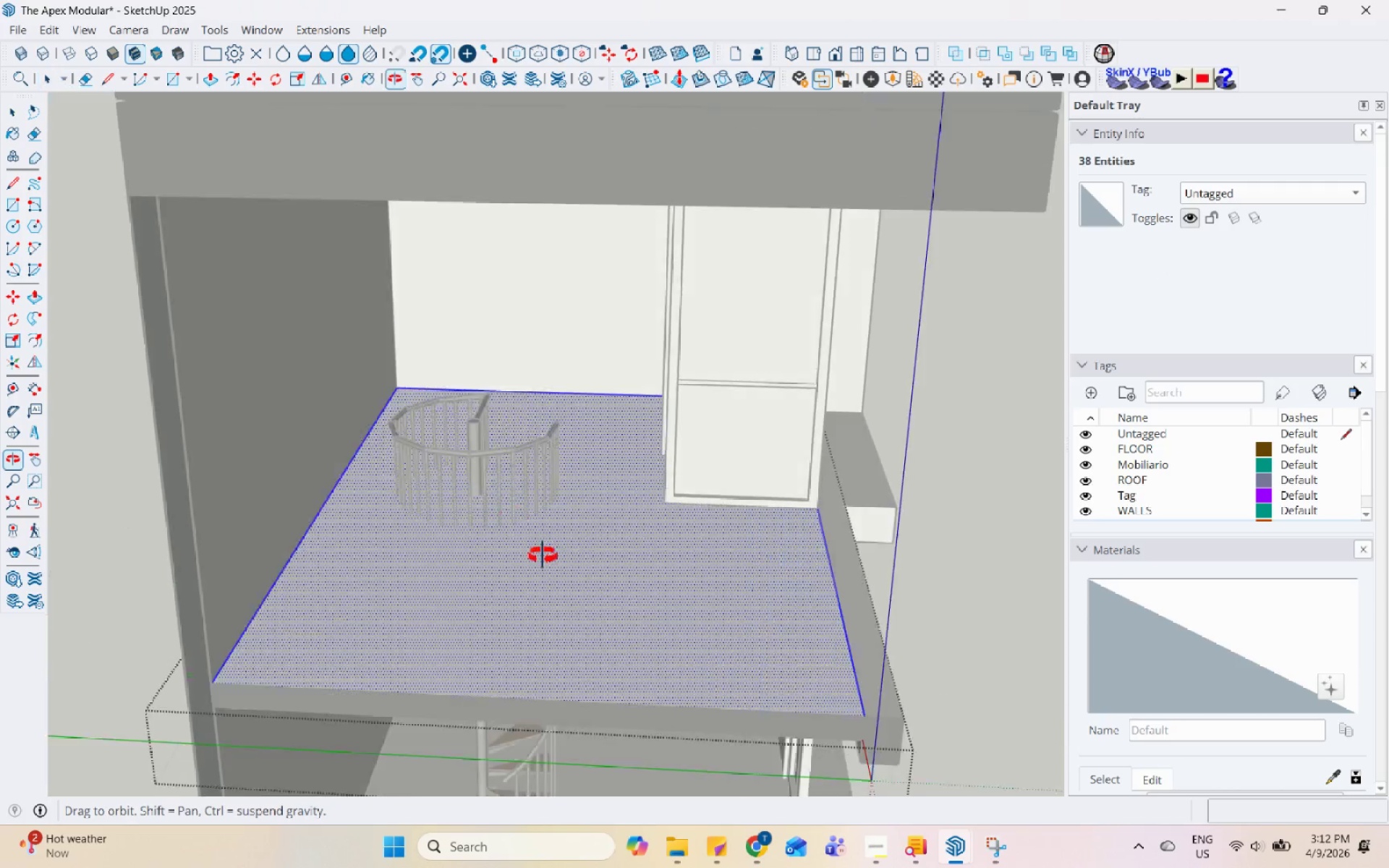 
scroll: coordinate [489, 518], scroll_direction: up, amount: 10.0
 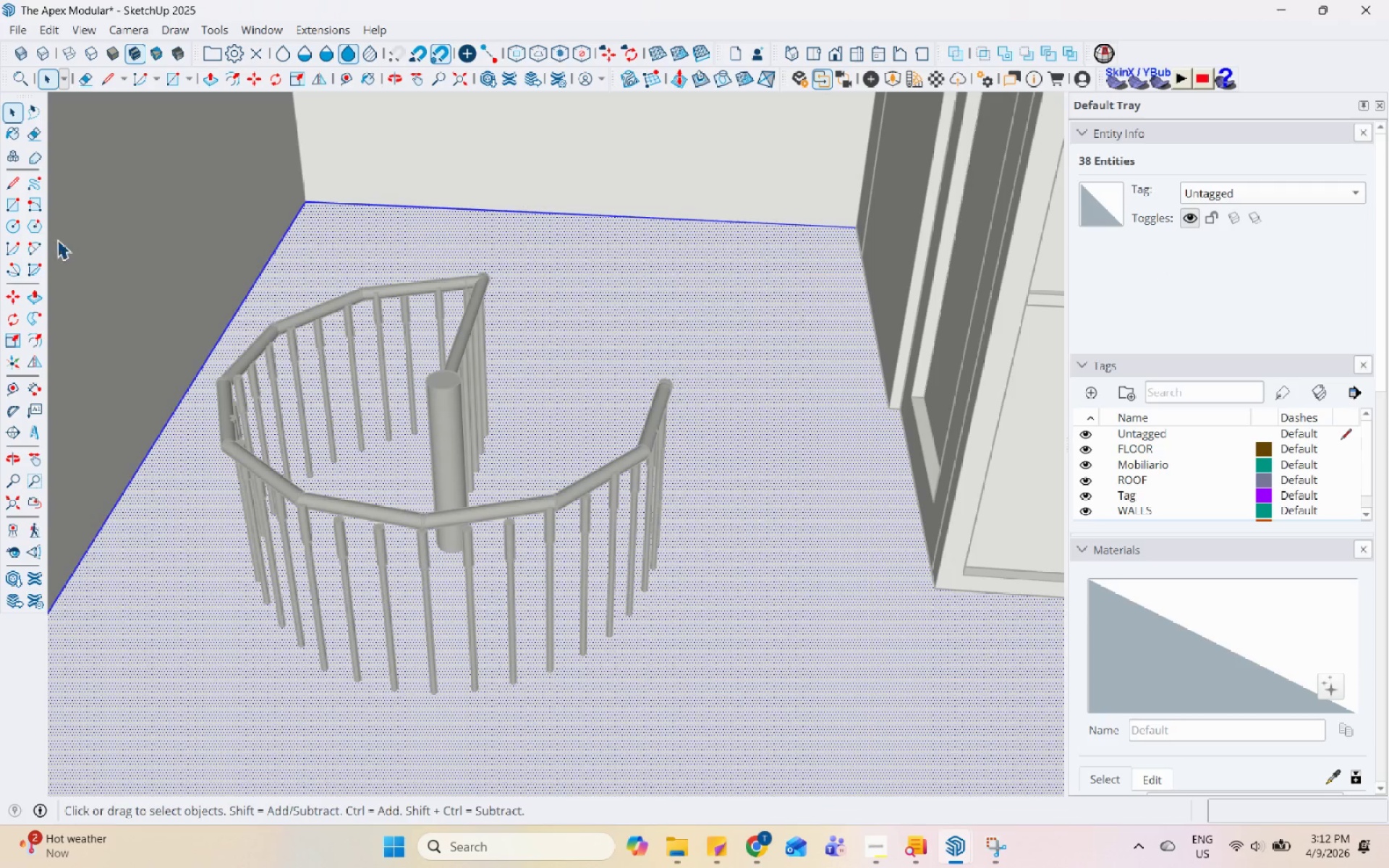 
left_click([12, 228])
 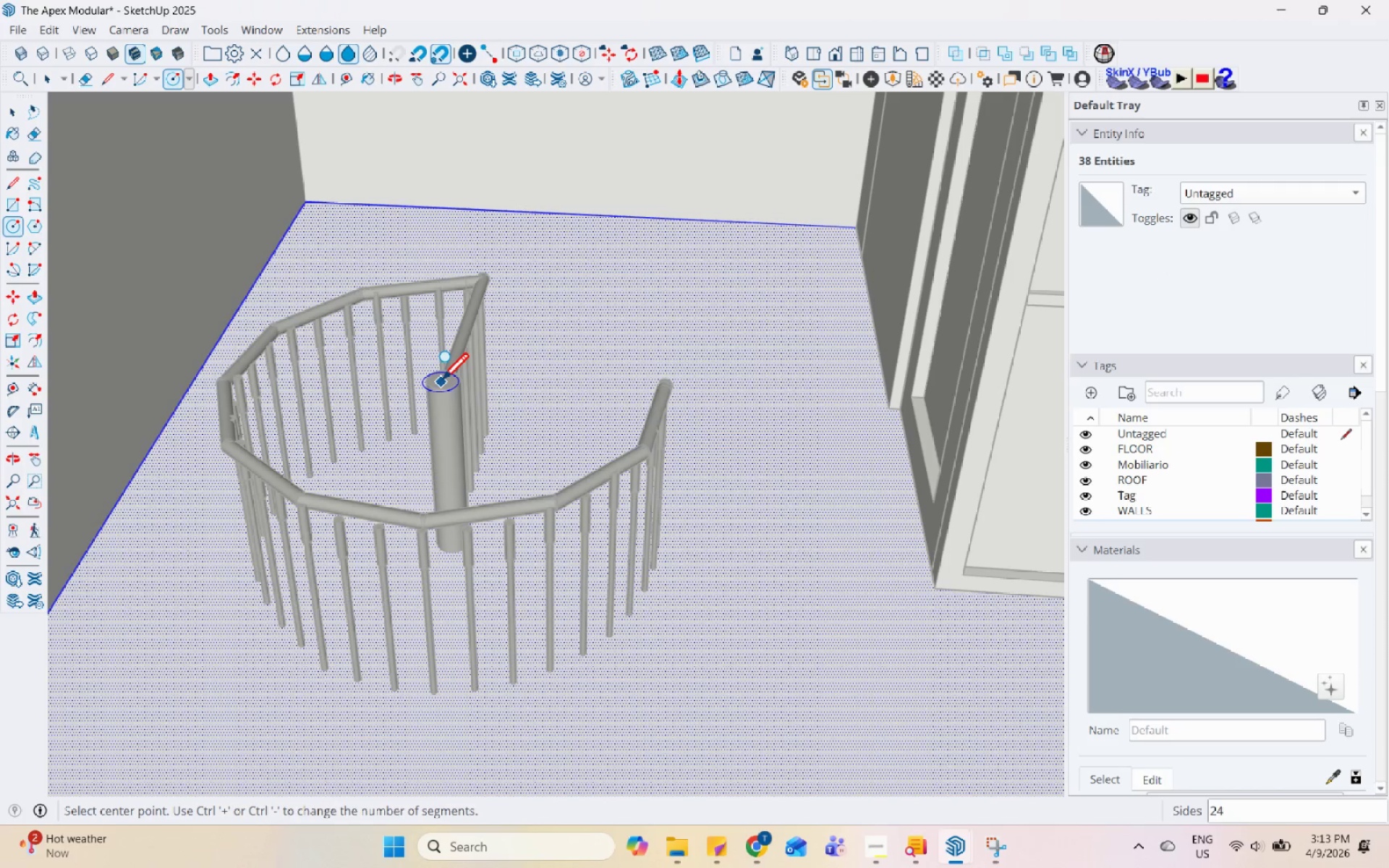 
left_click([441, 382])
 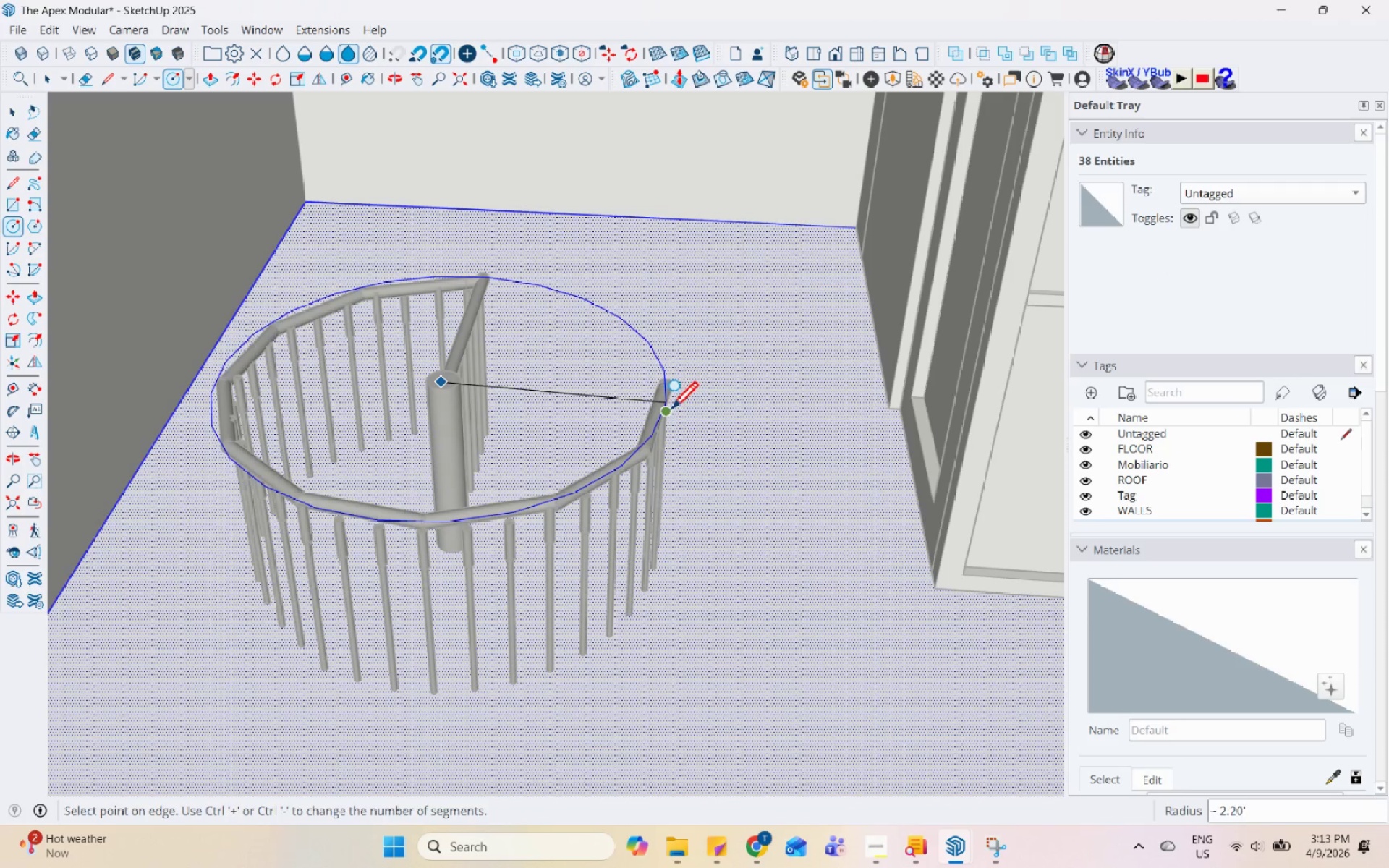 
wait(5.05)
 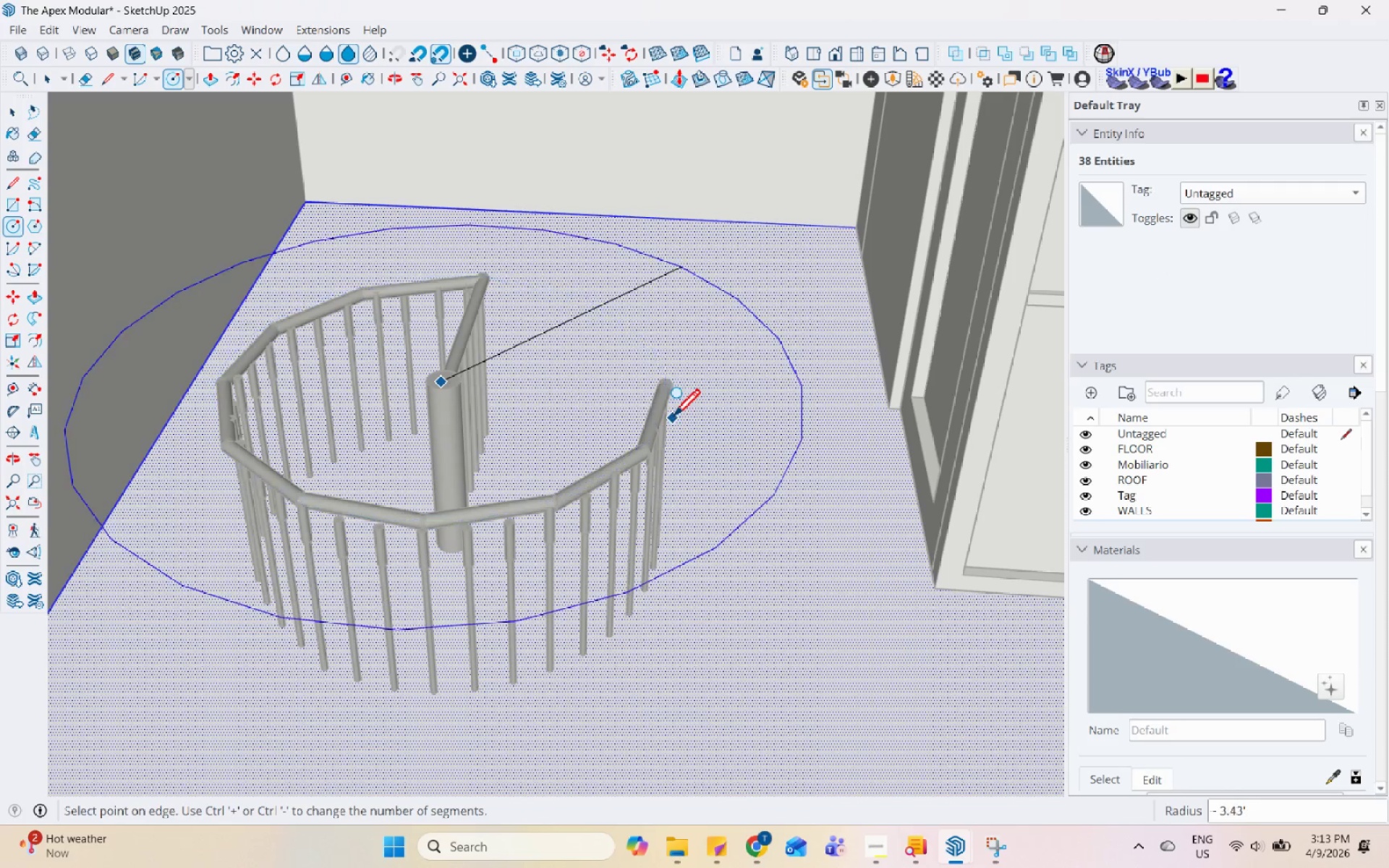 
left_click([668, 414])
 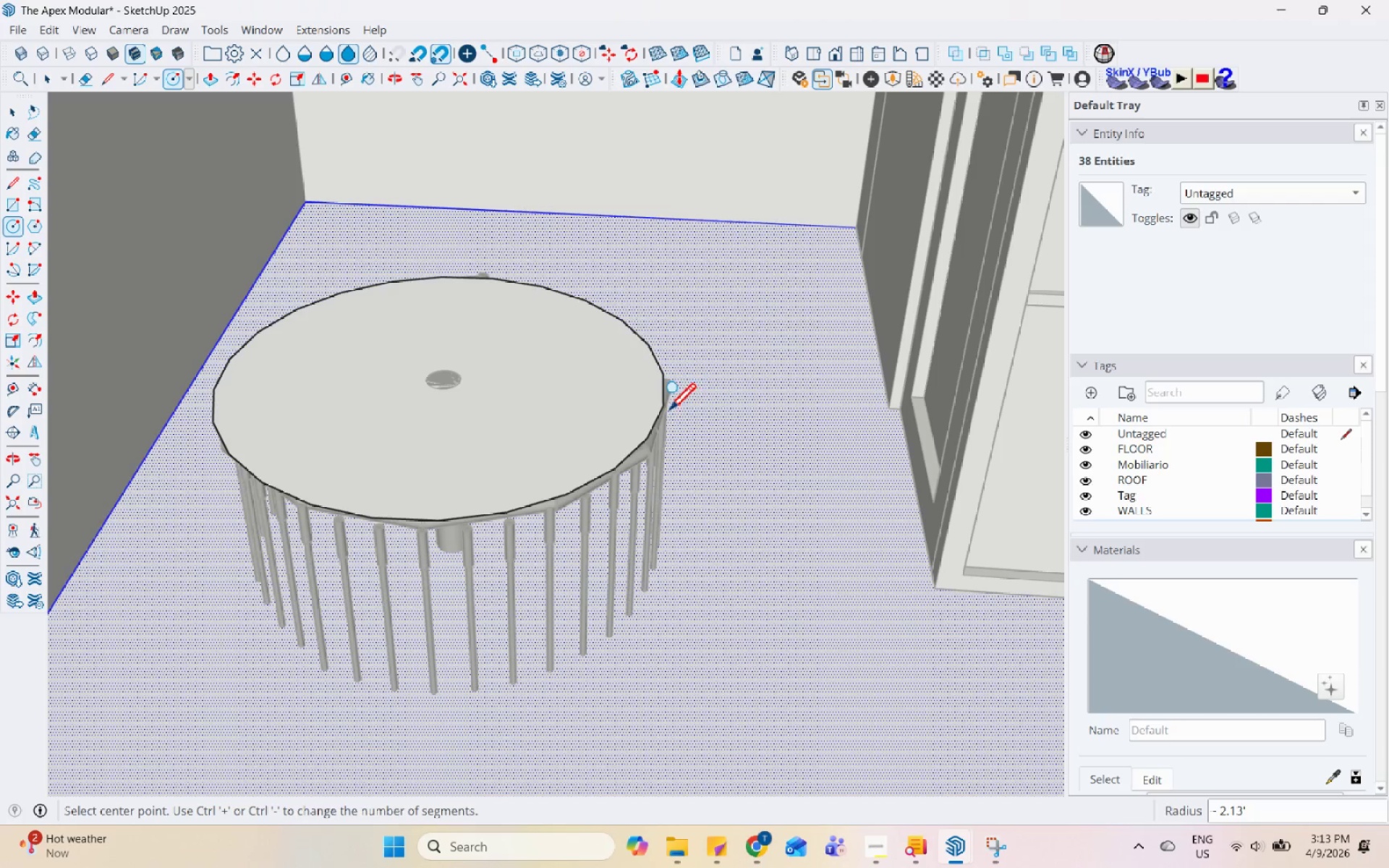 
key(Space)
 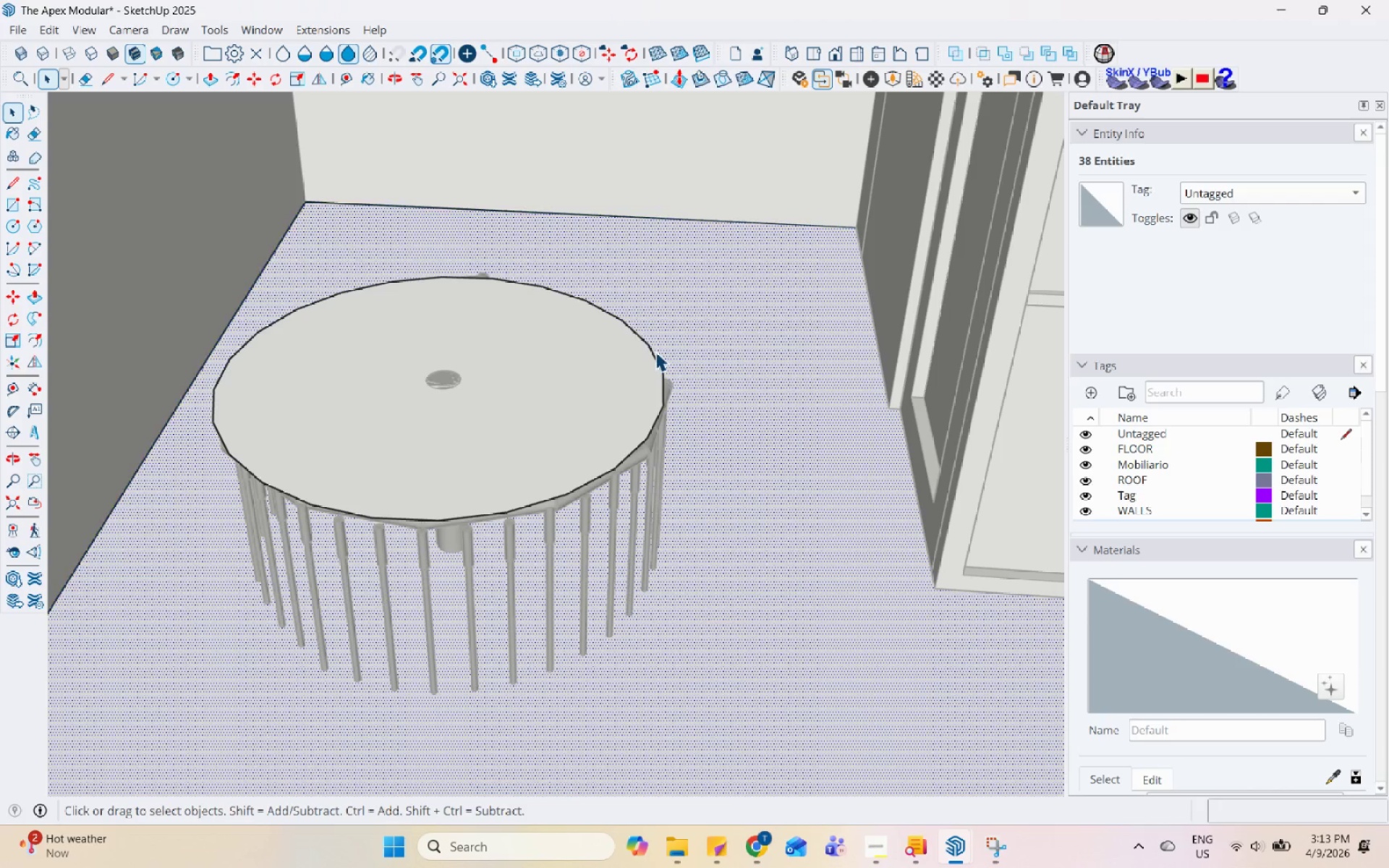 
double_click([655, 352])
 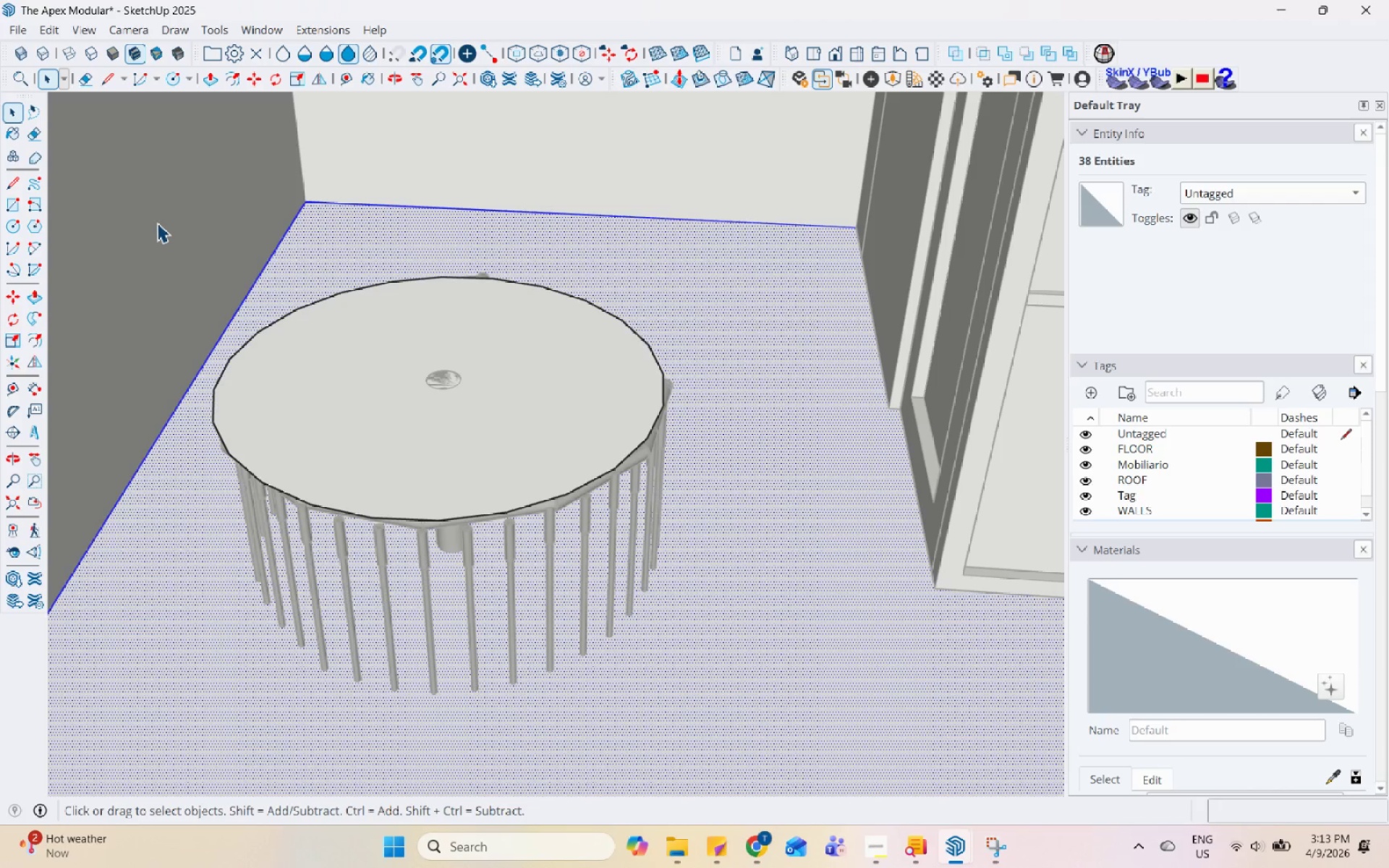 
key(Escape)
 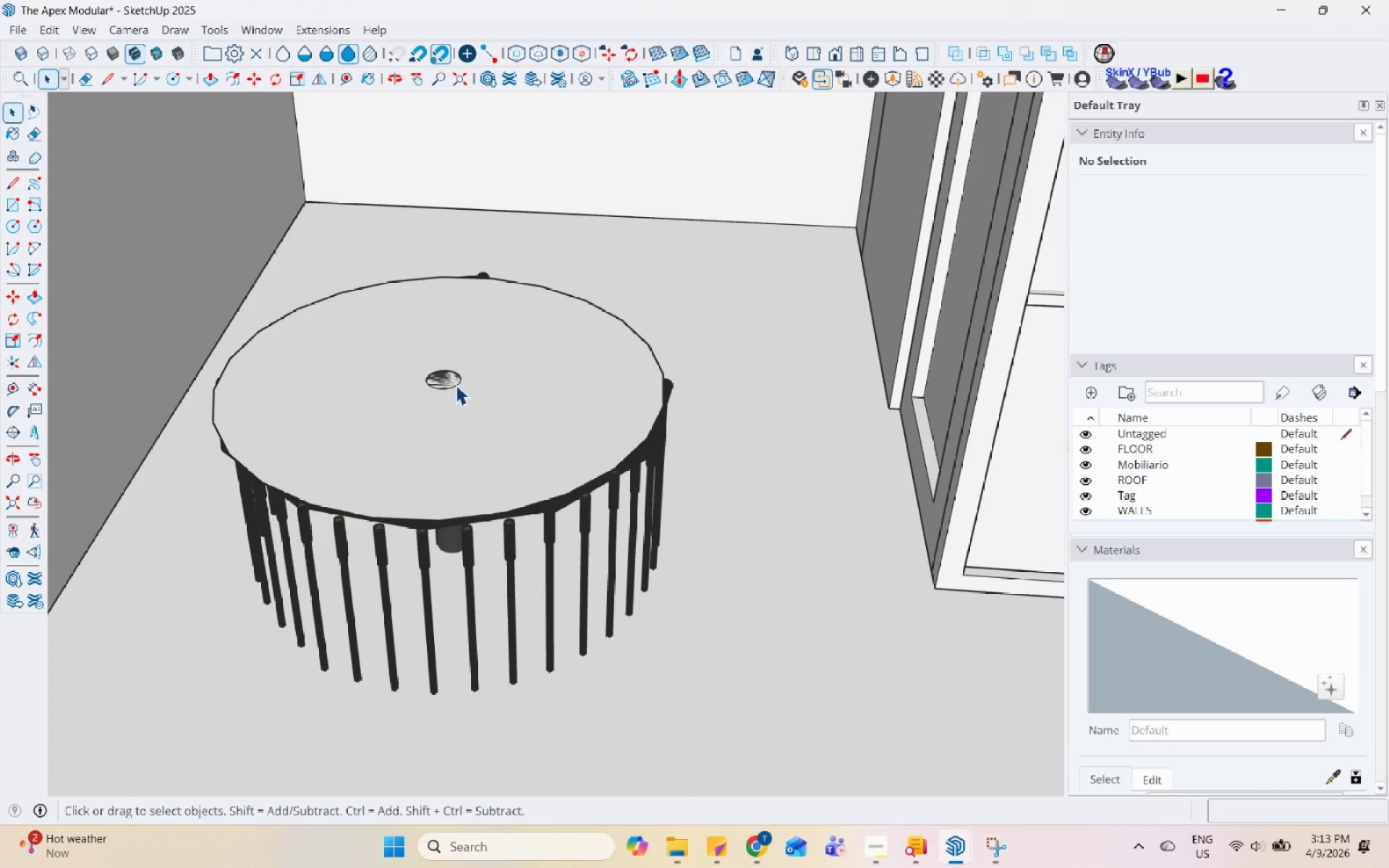 
double_click([515, 384])
 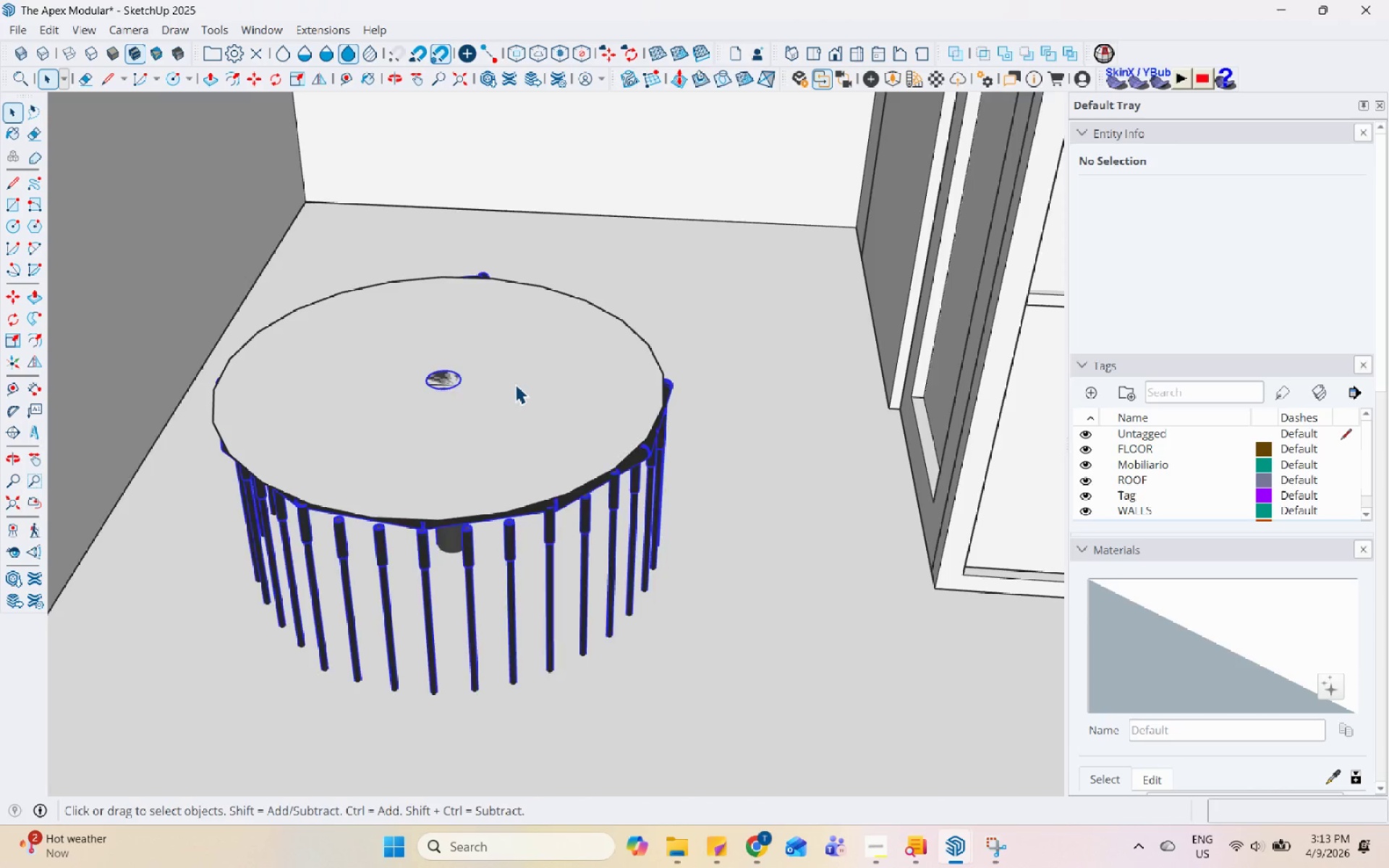 
triple_click([515, 384])
 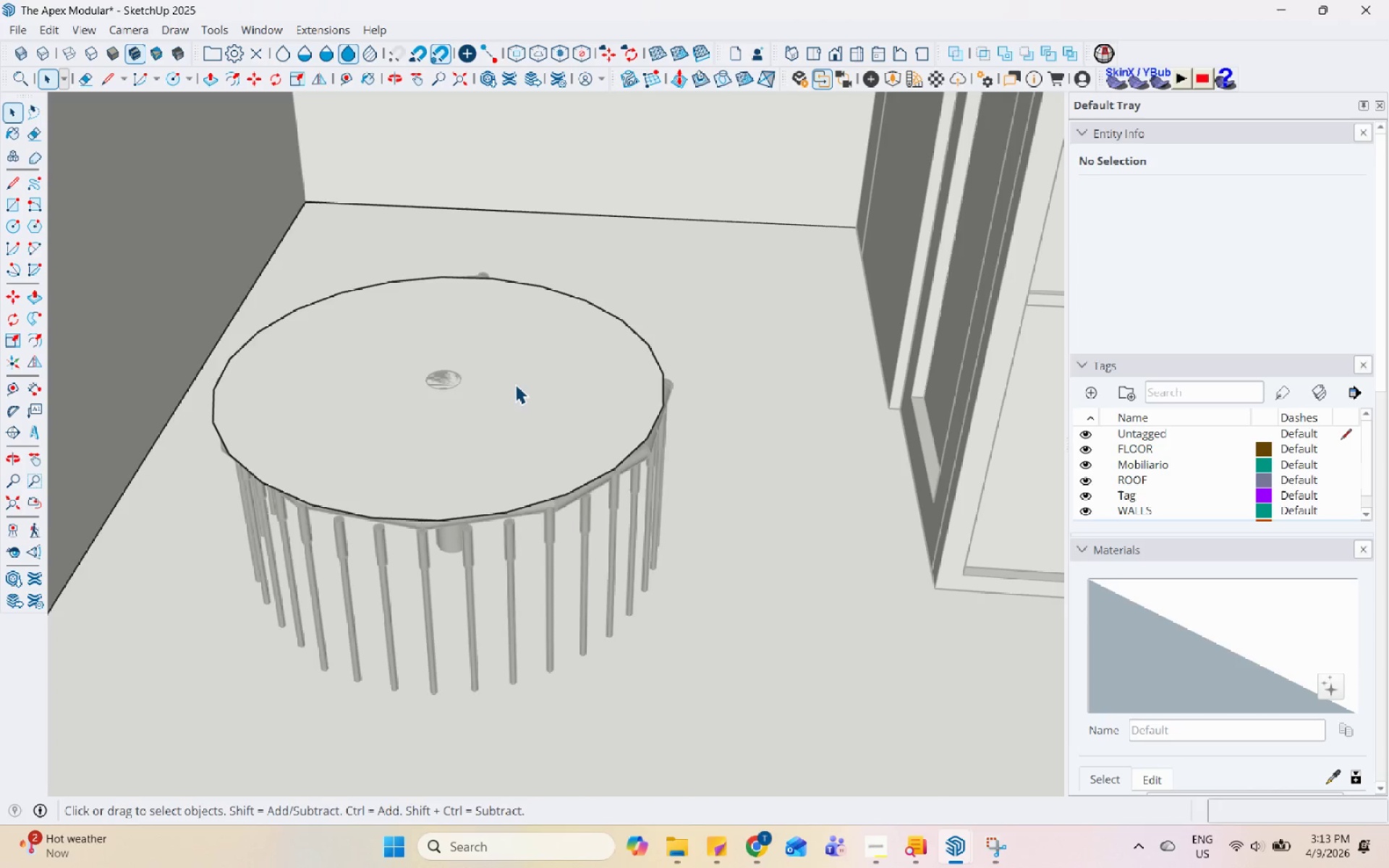 
triple_click([515, 384])
 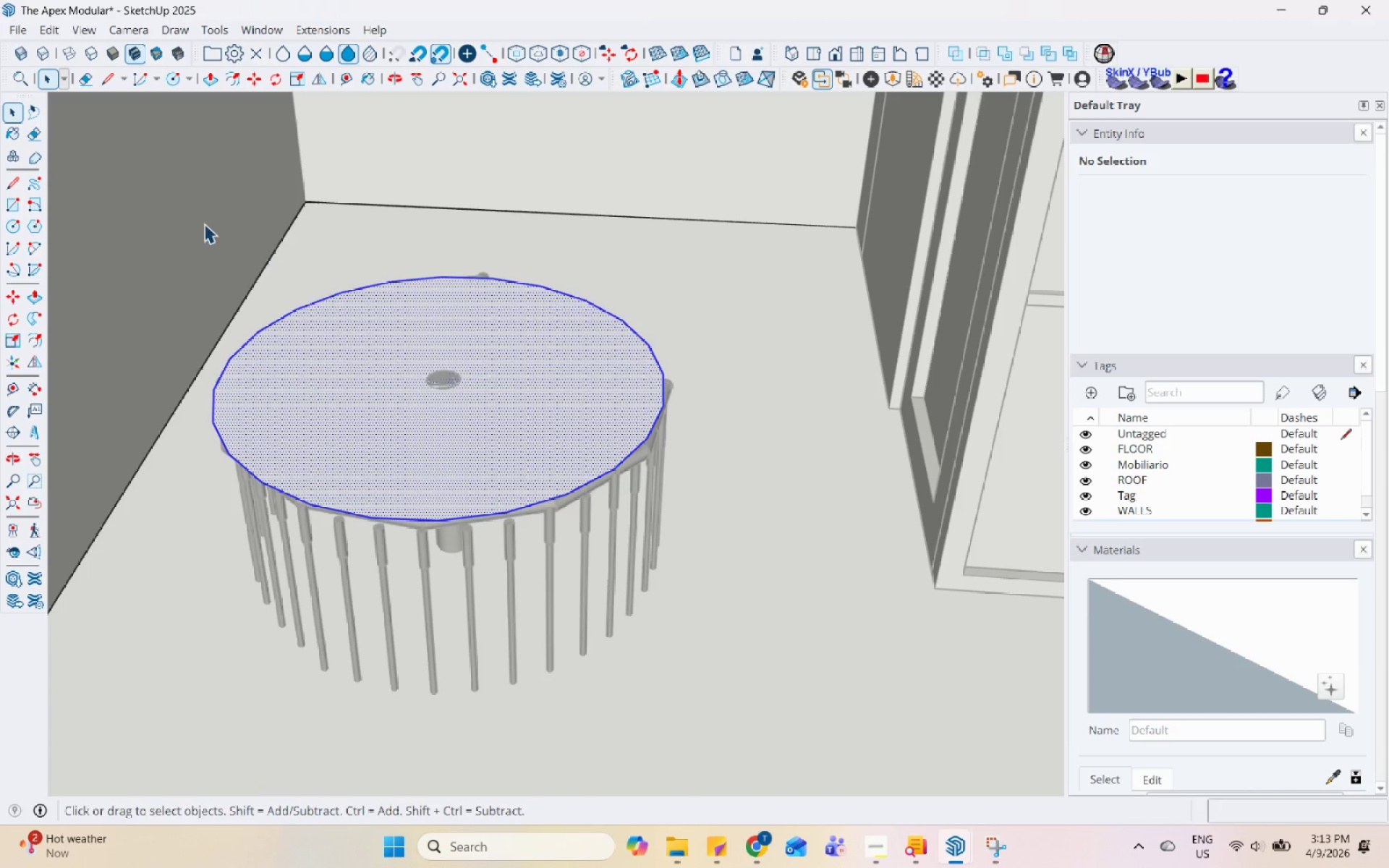 
left_click_drag(start_coordinate=[243, 263], to_coordinate=[914, 593])
 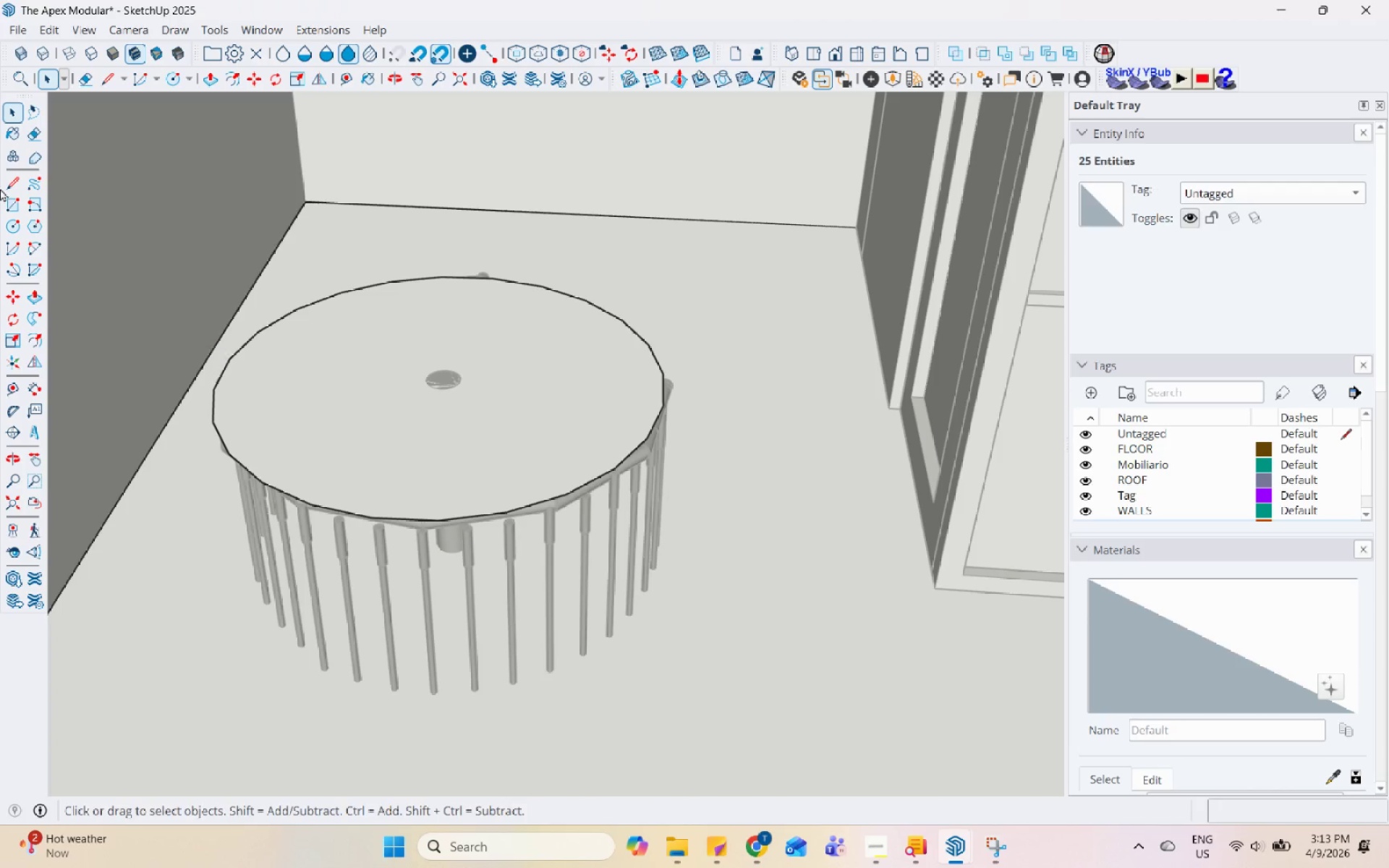 
left_click_drag(start_coordinate=[150, 135], to_coordinate=[912, 597])
 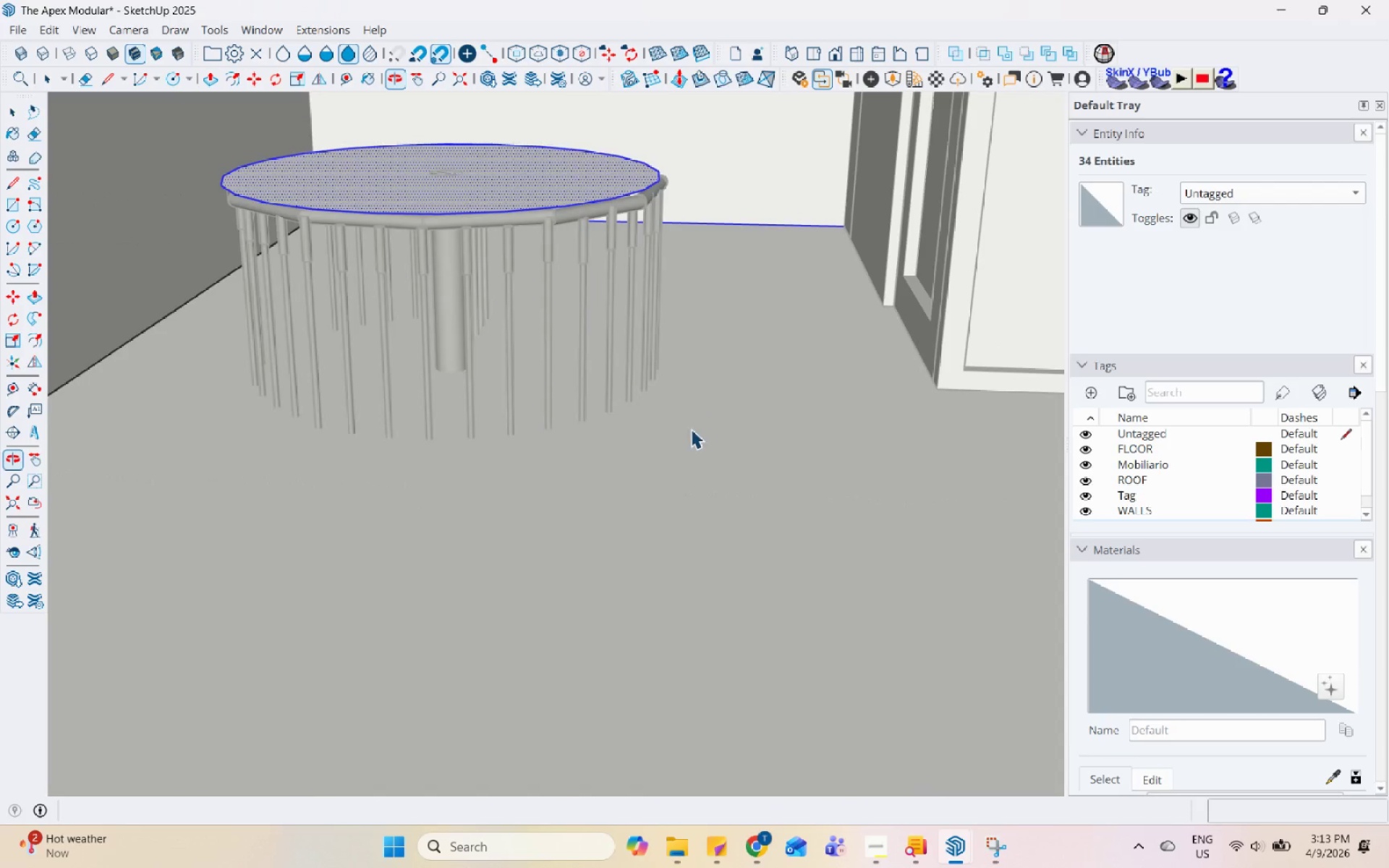 
key(M)
 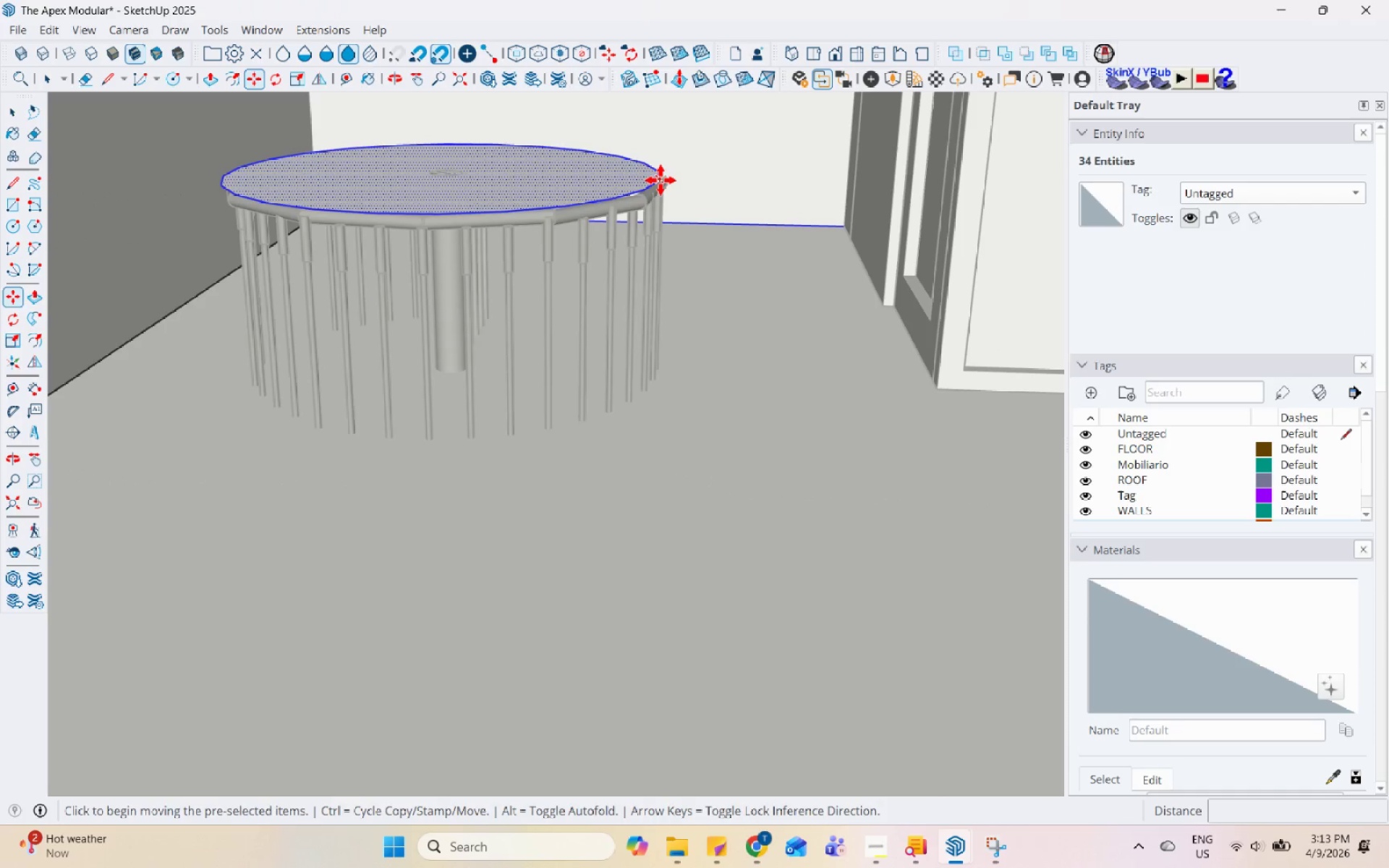 
left_click([660, 181])
 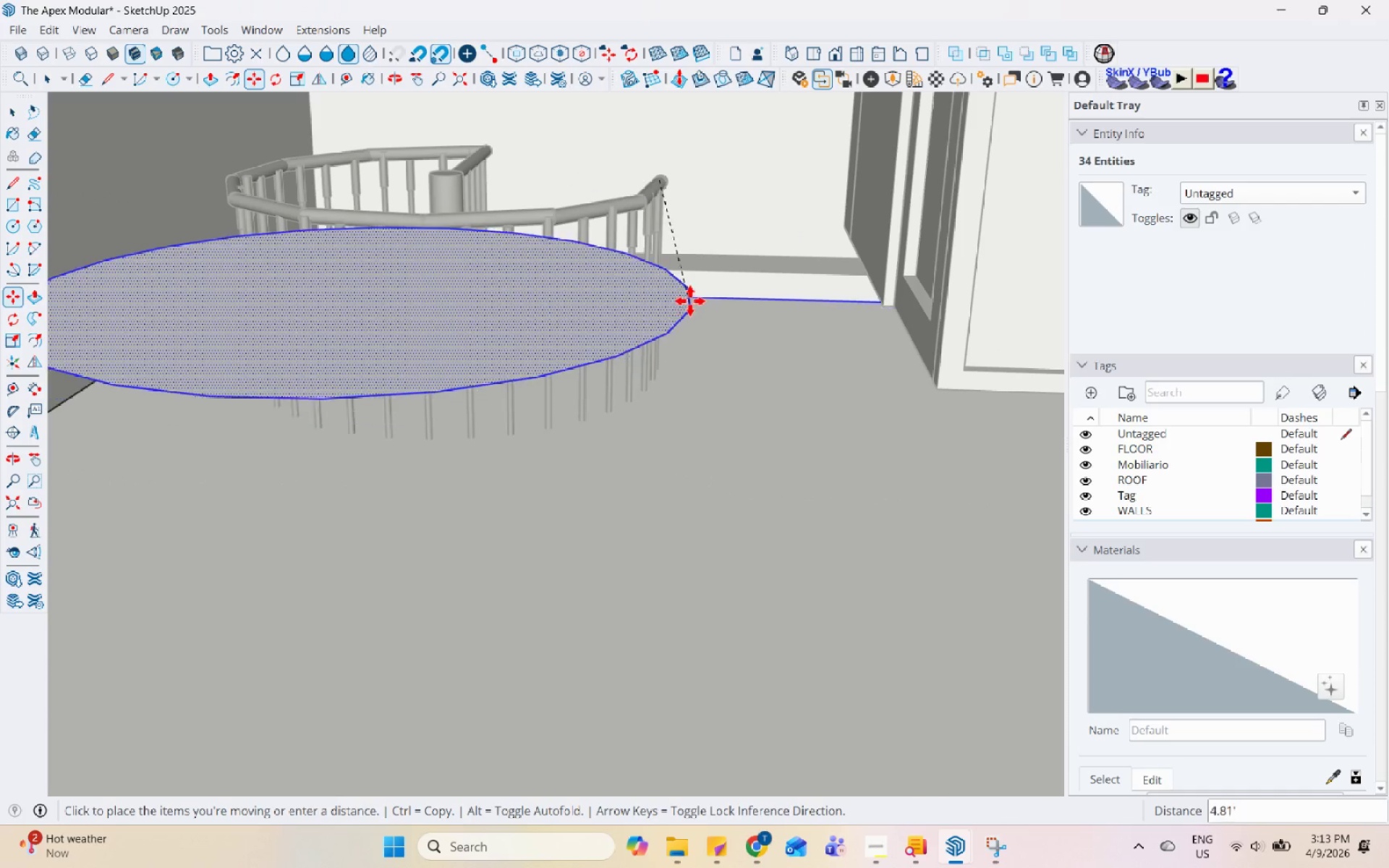 
key(Space)
 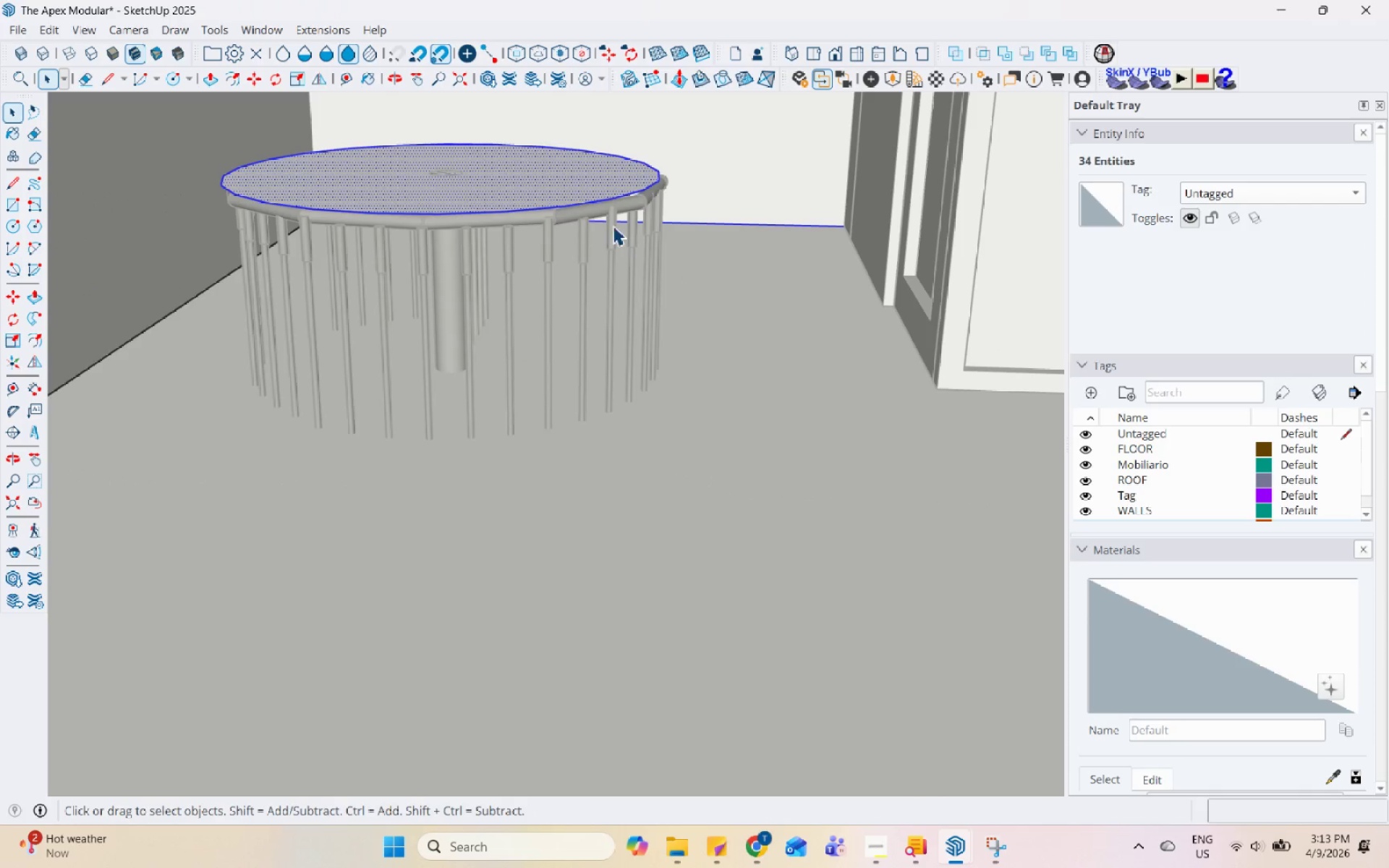 
left_click([587, 206])
 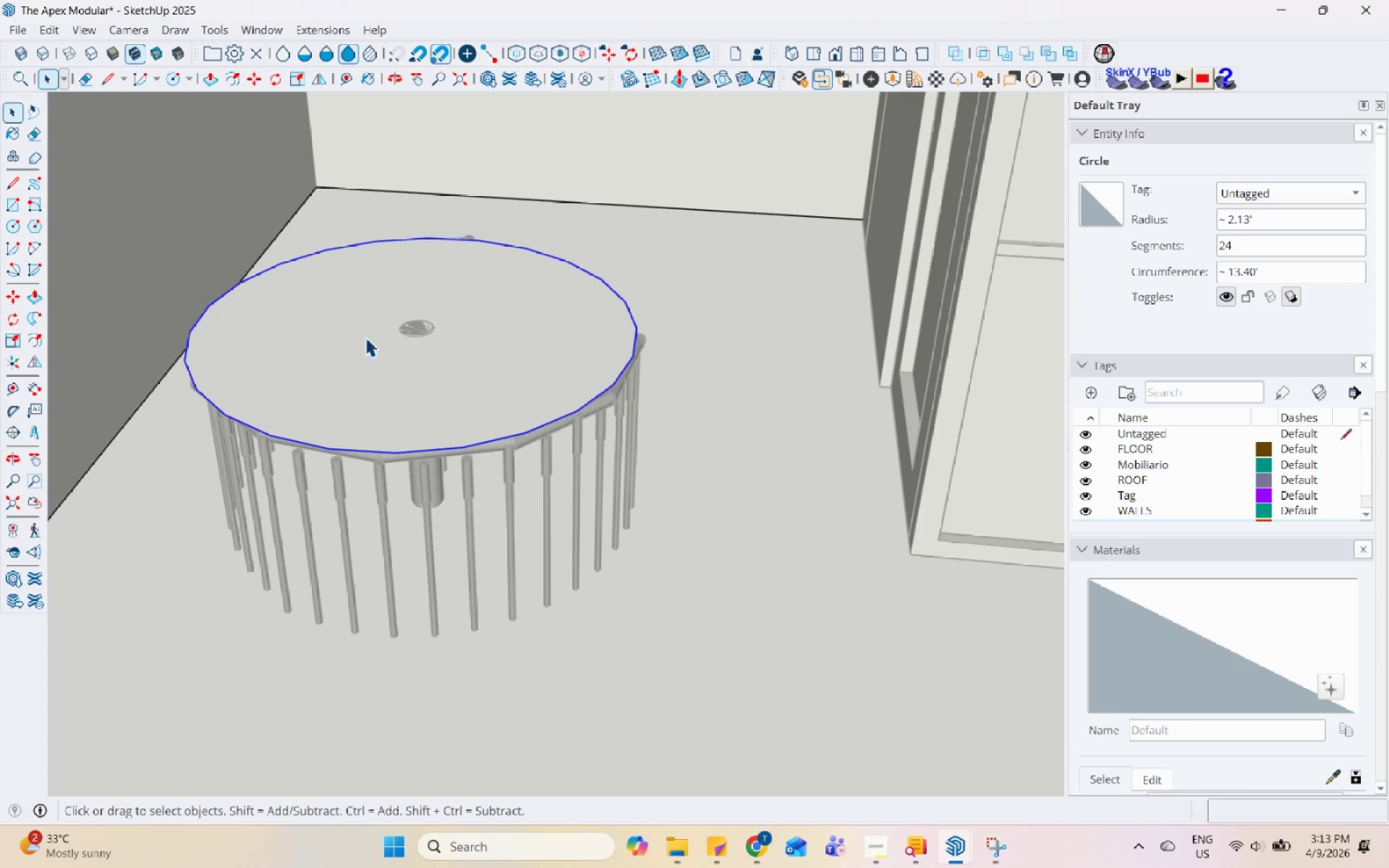 
key(M)
 